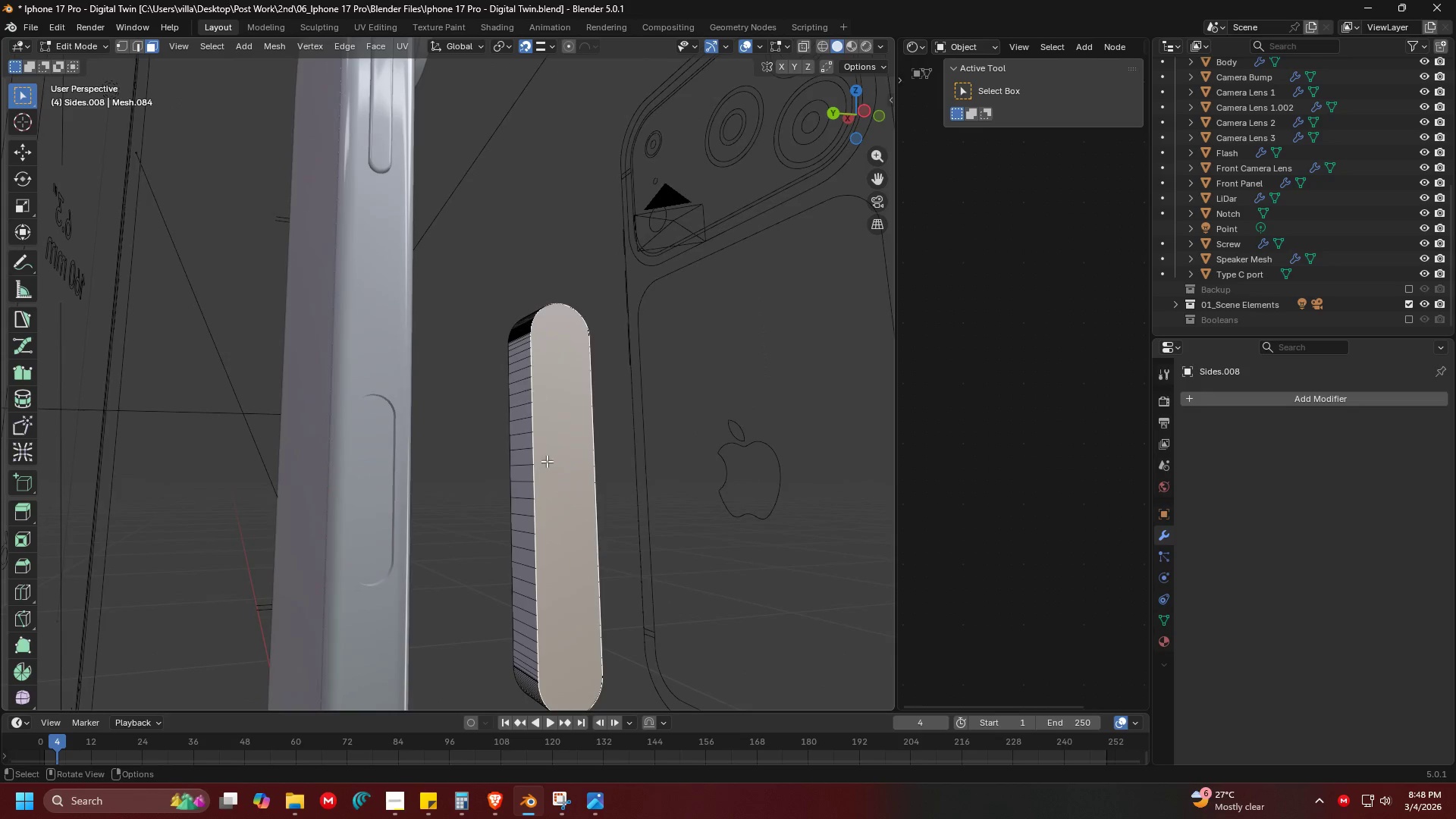 
type(ex)
 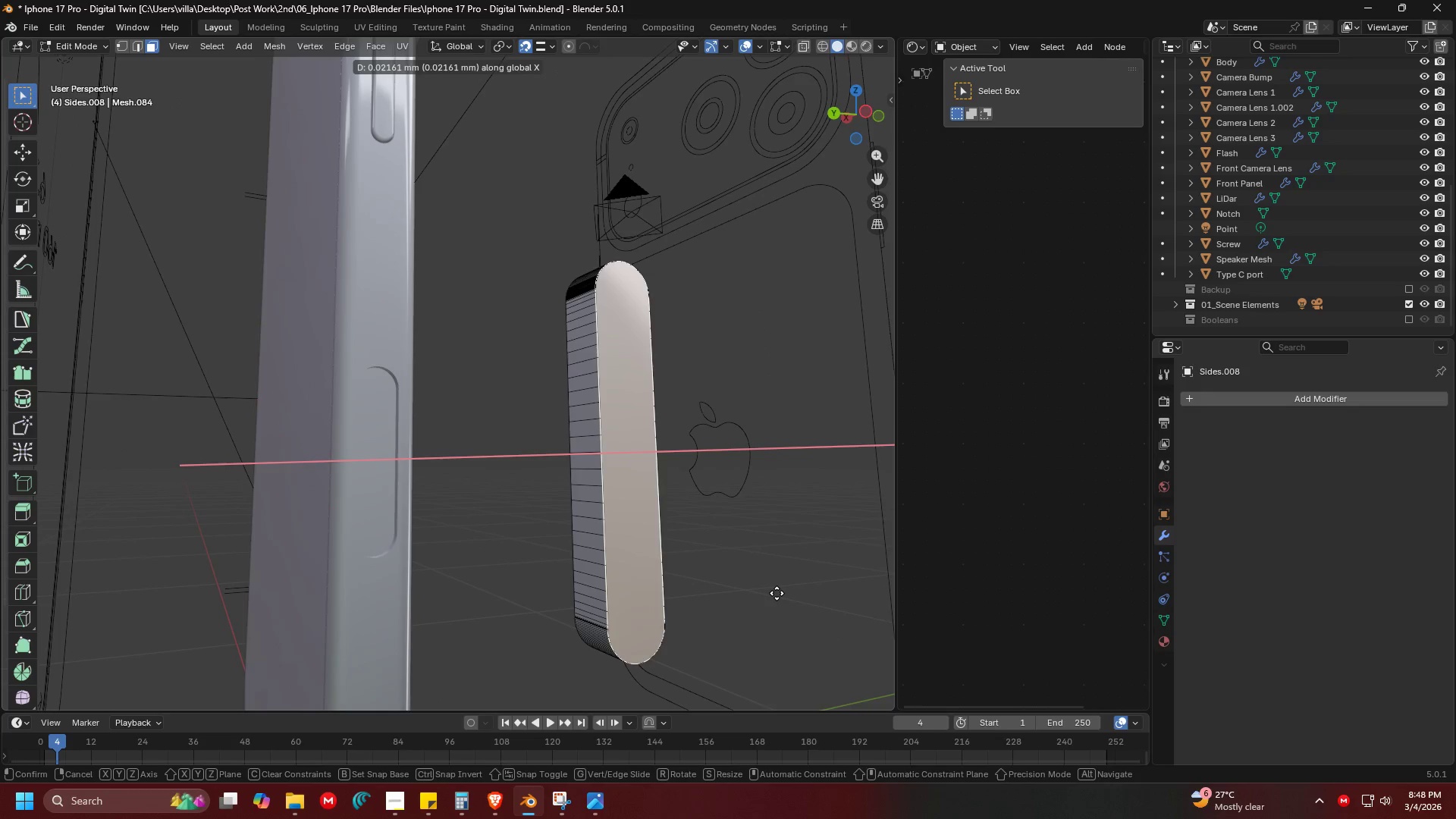 
left_click([777, 593])
 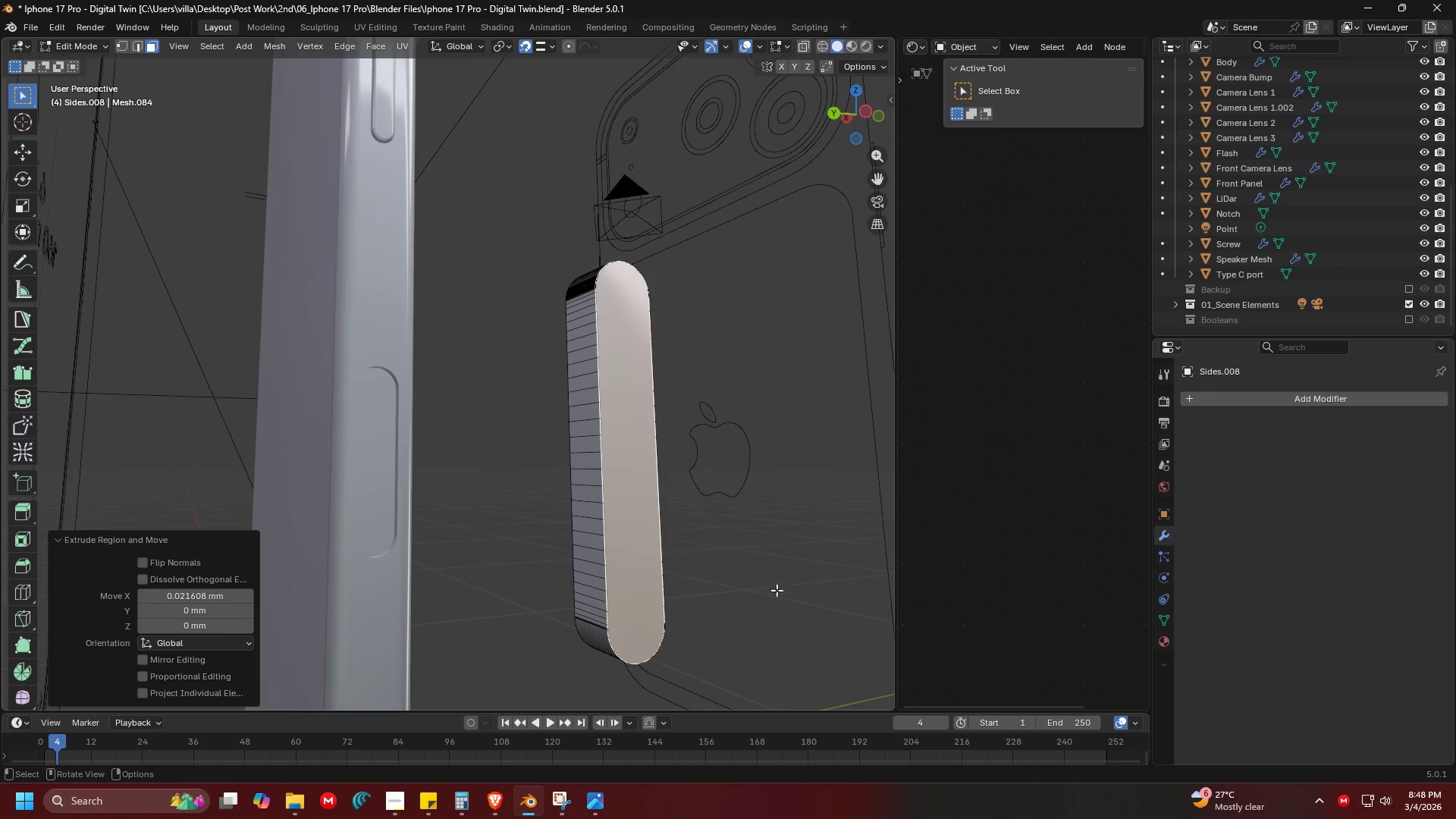 
key(Control+ControlLeft)
 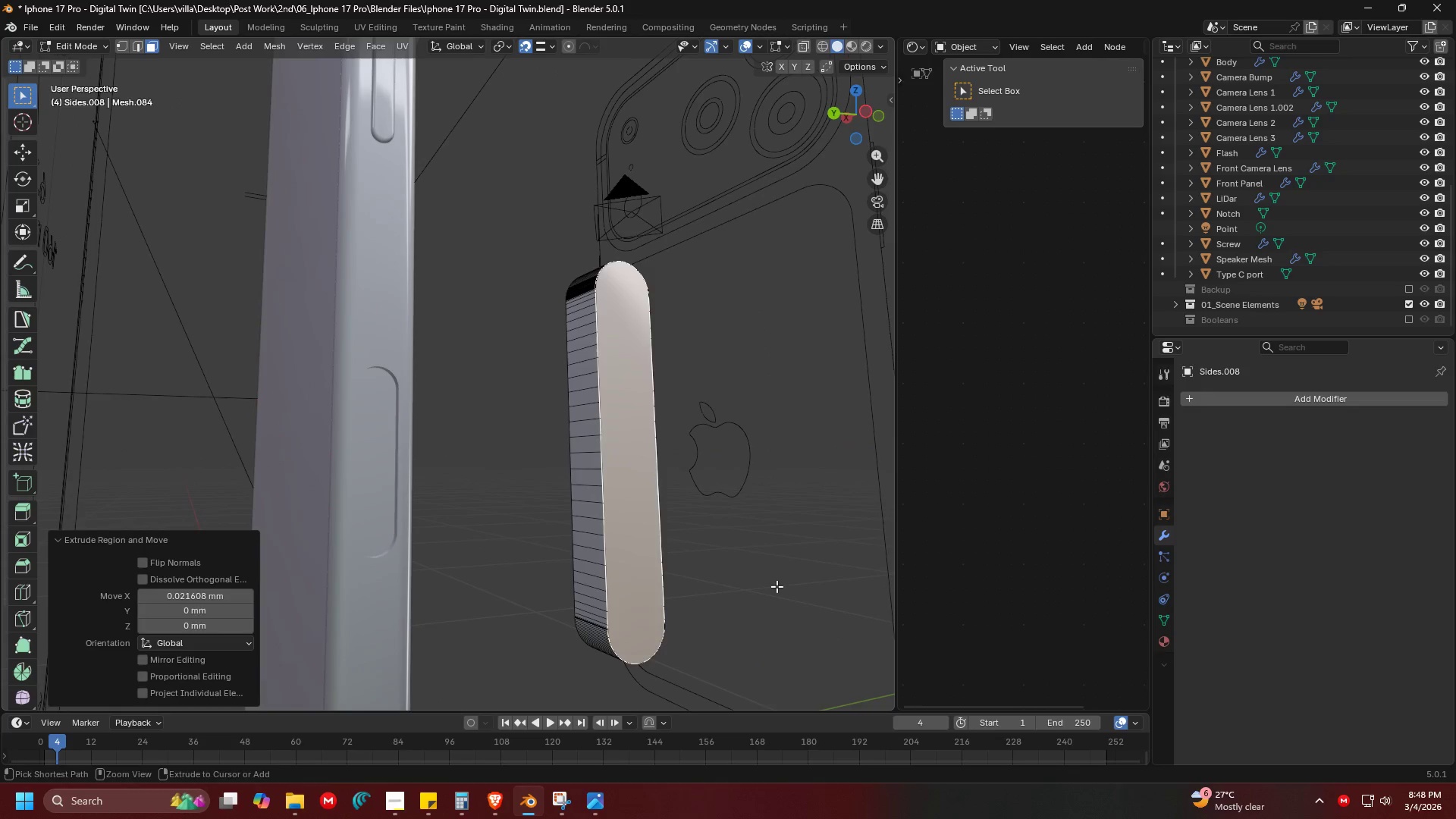 
key(Control+Z)
 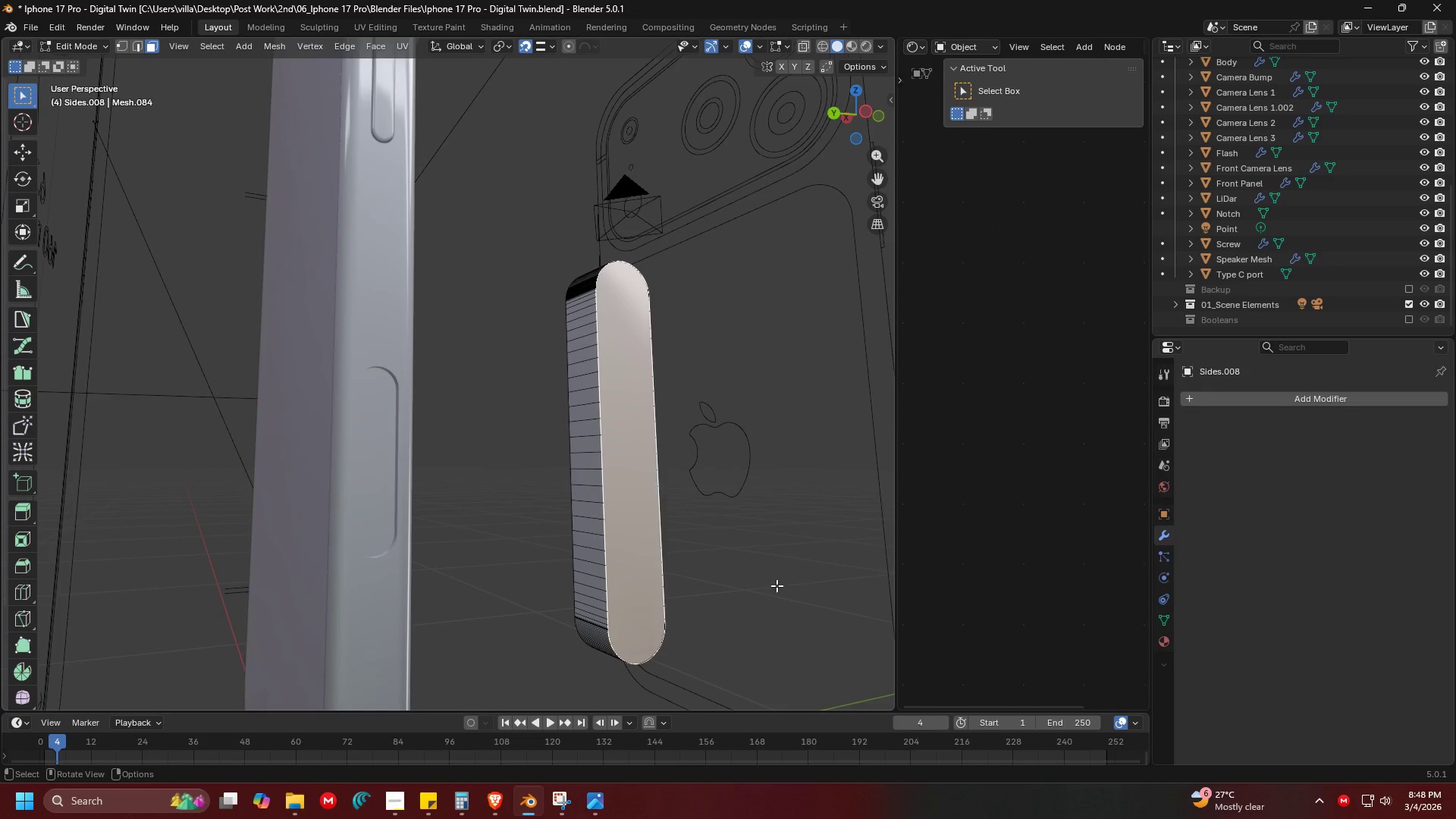 
hold_key(key=ControlLeft, duration=0.47)
 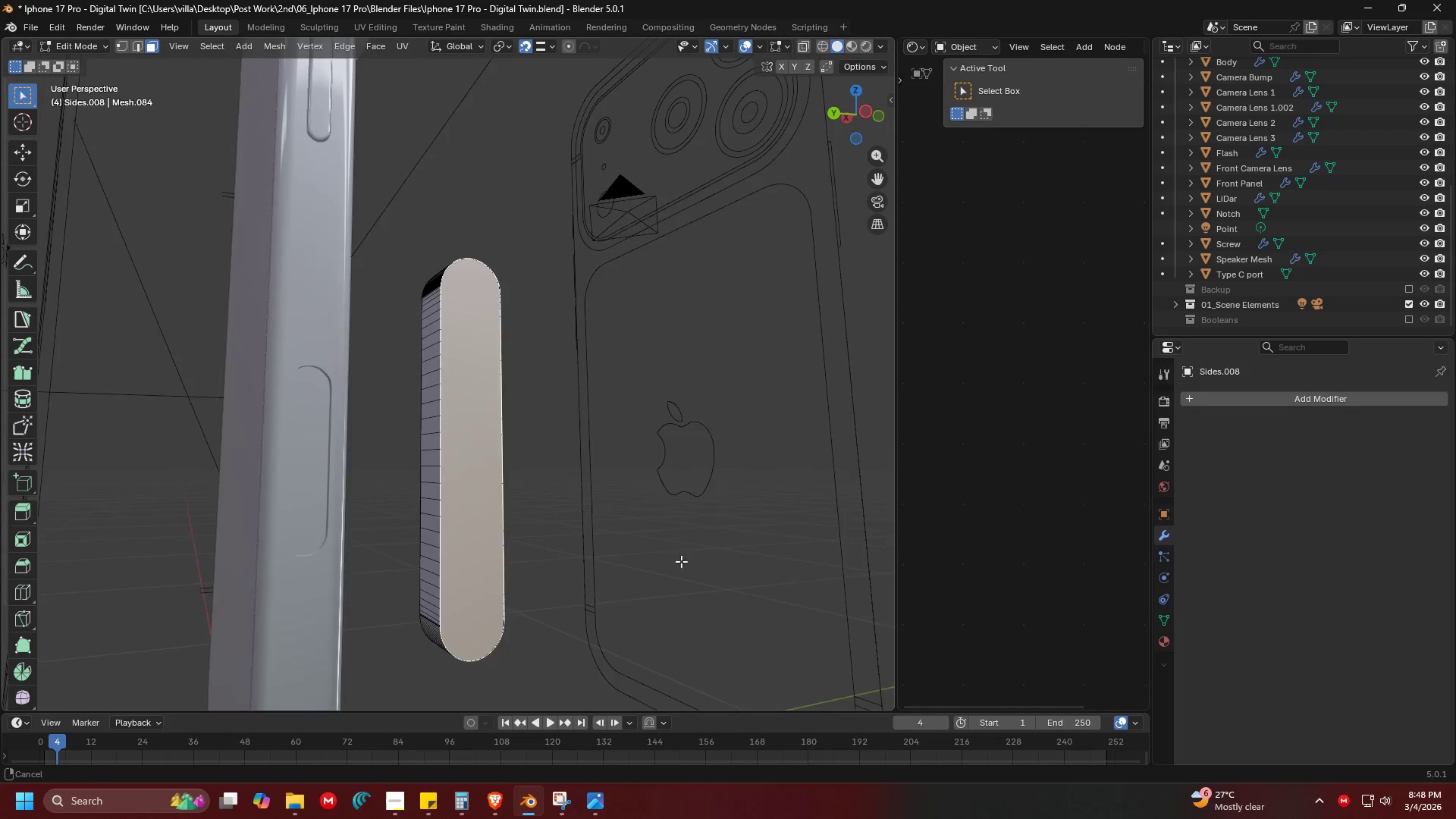 
key(Control+Shift+ShiftLeft)
 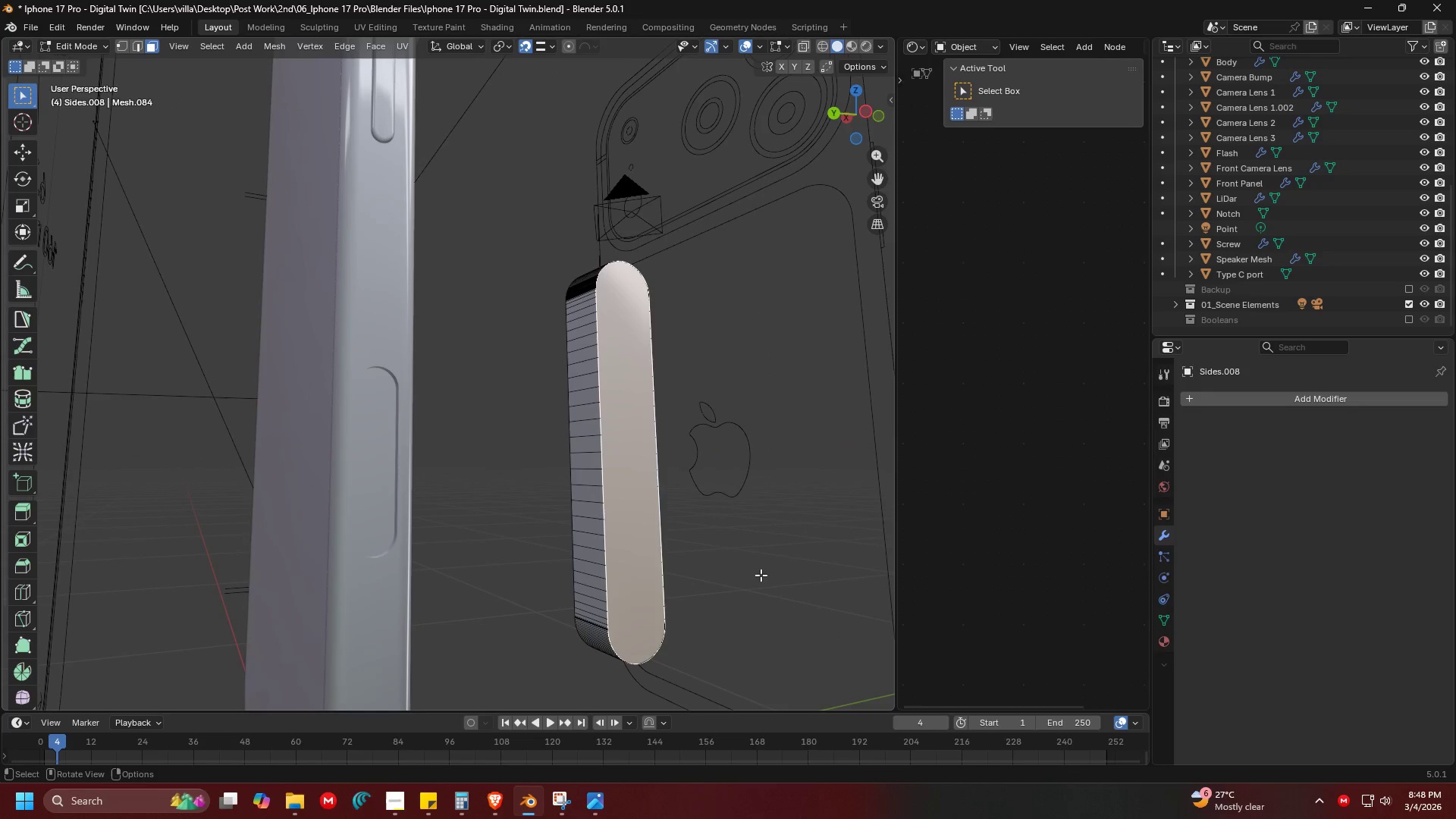 
hold_key(key=ShiftLeft, duration=0.34)
 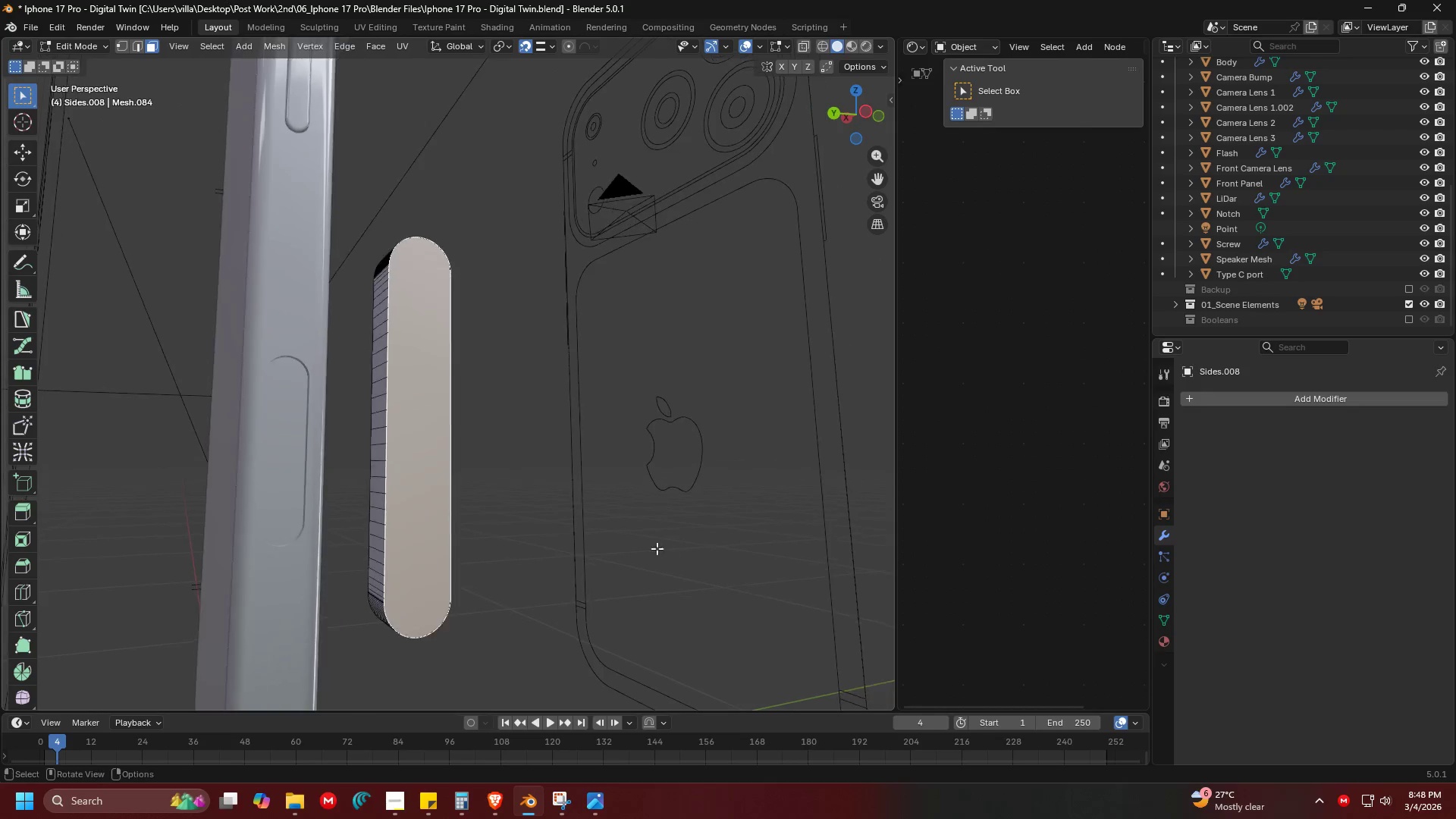 
scroll: coordinate [648, 545], scroll_direction: up, amount: 1.0
 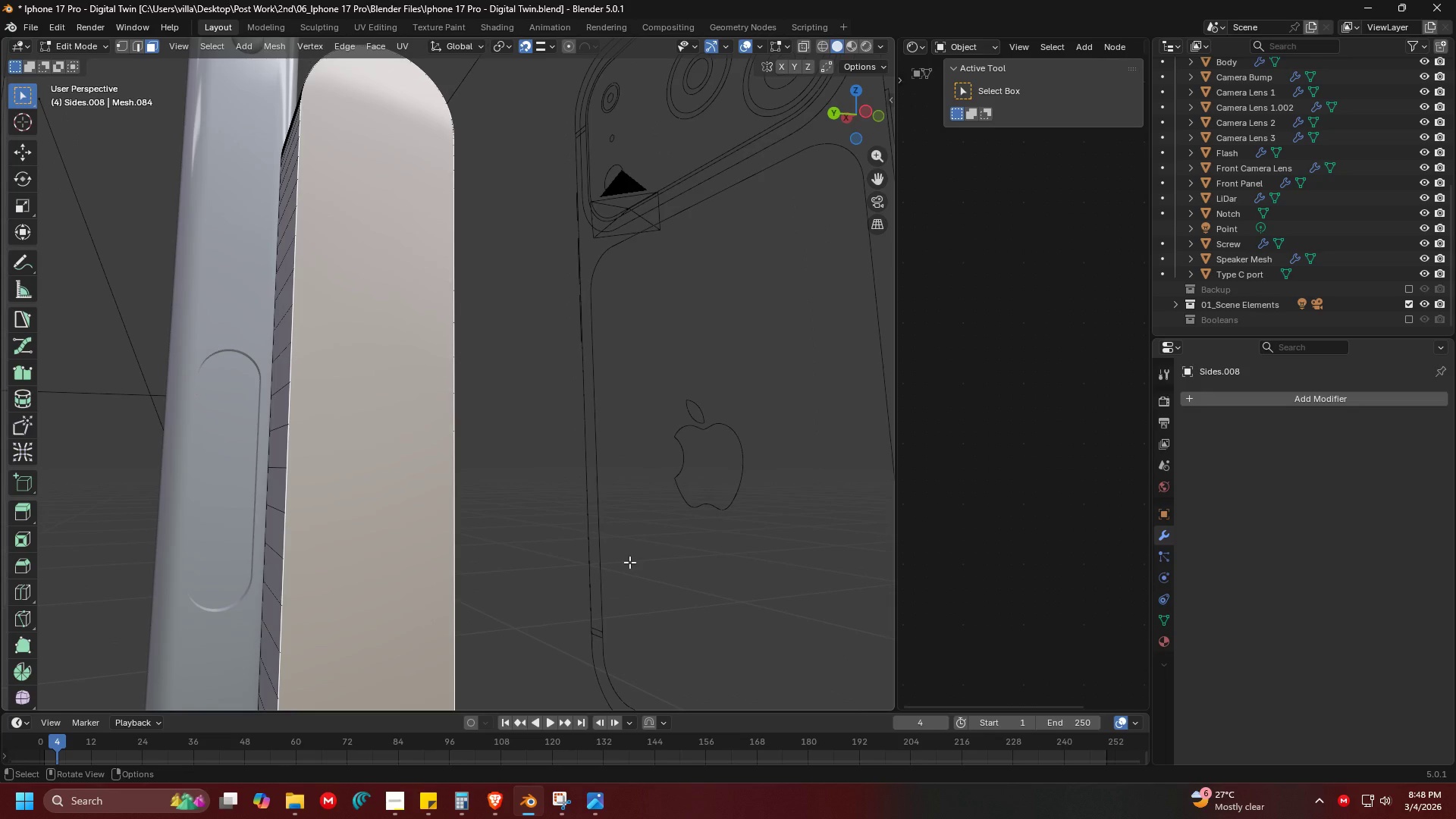 
type(i)
key(Escape)
type(am)
 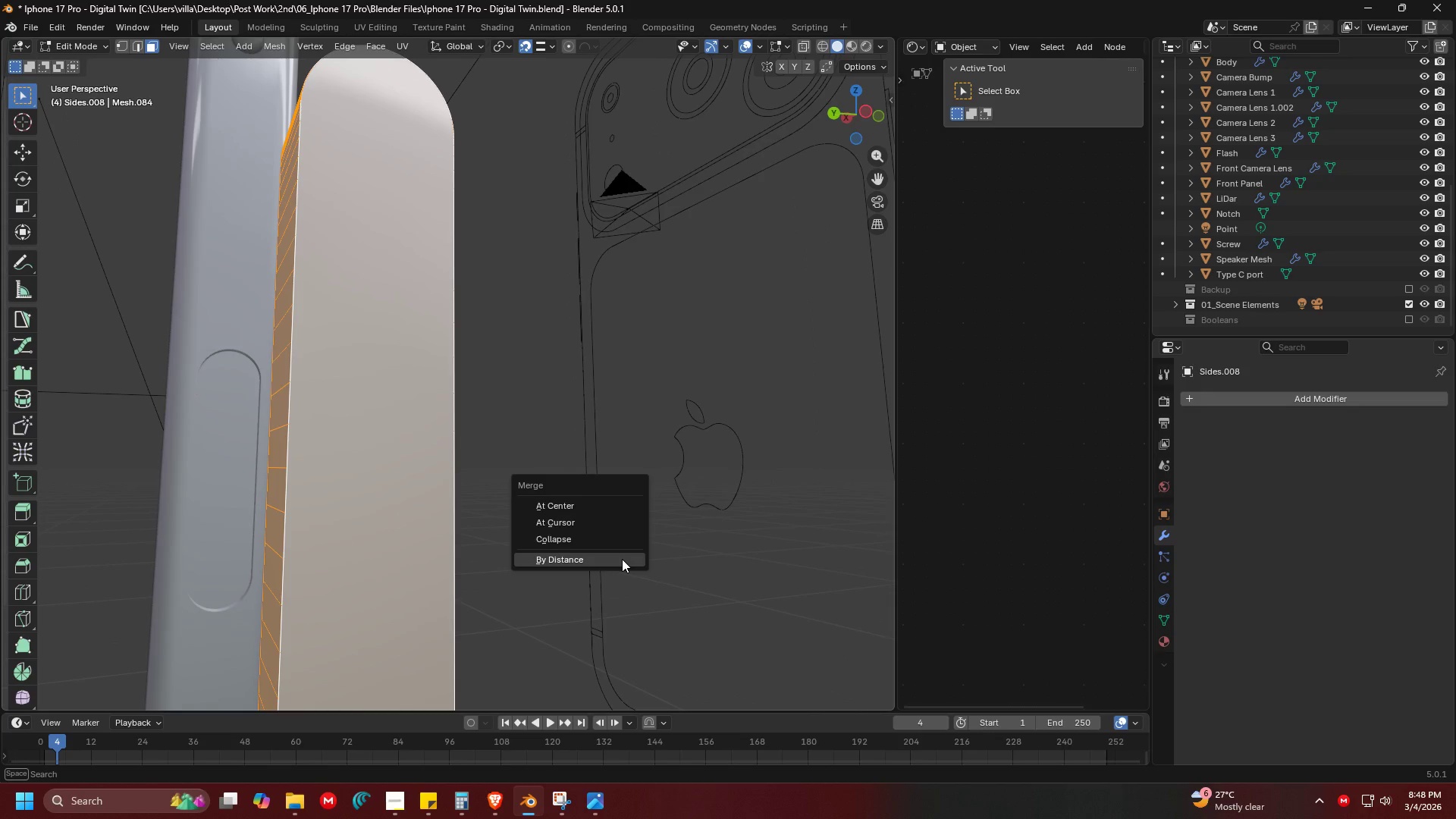 
left_click([622, 559])
 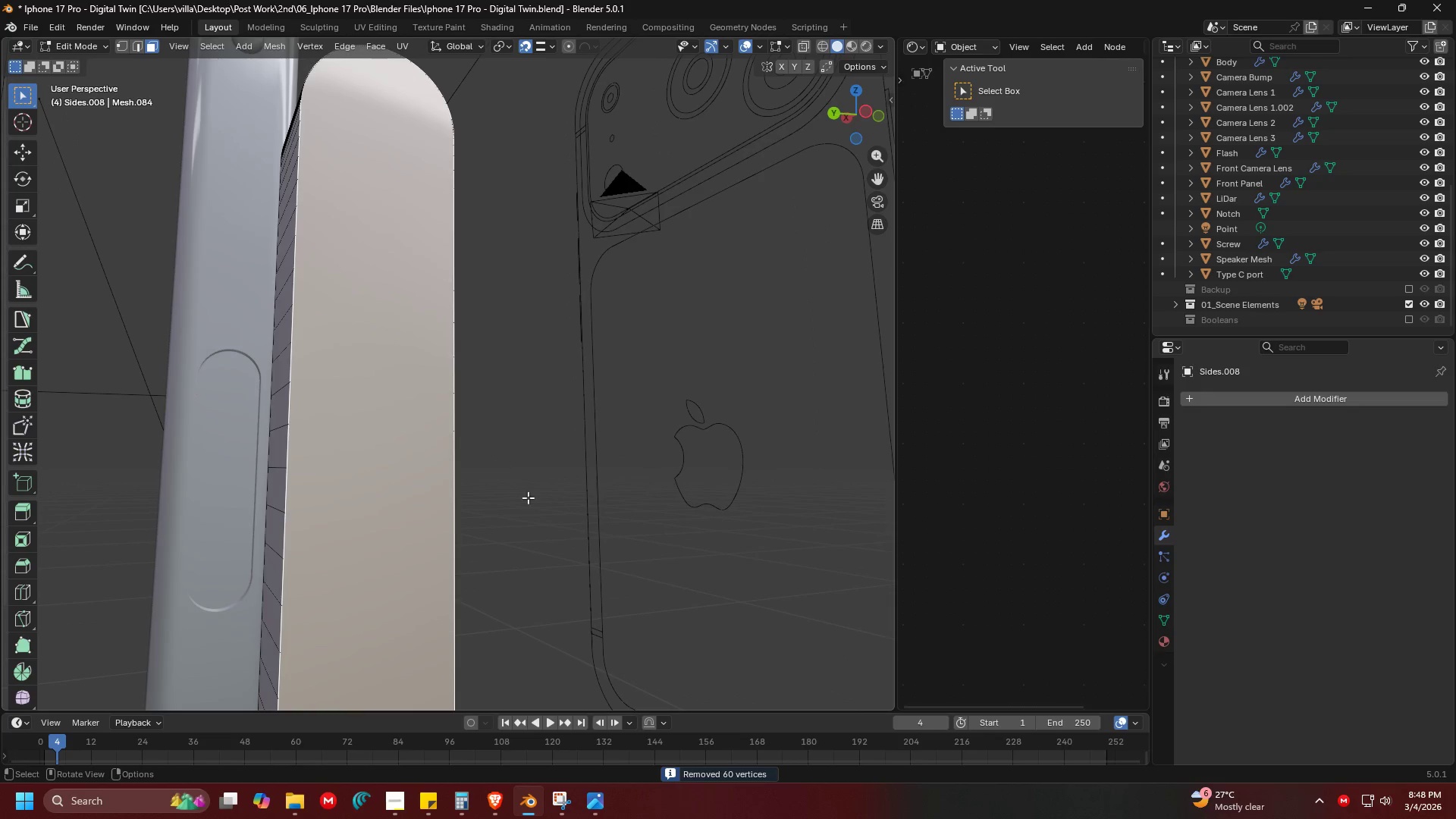 
key(I)
 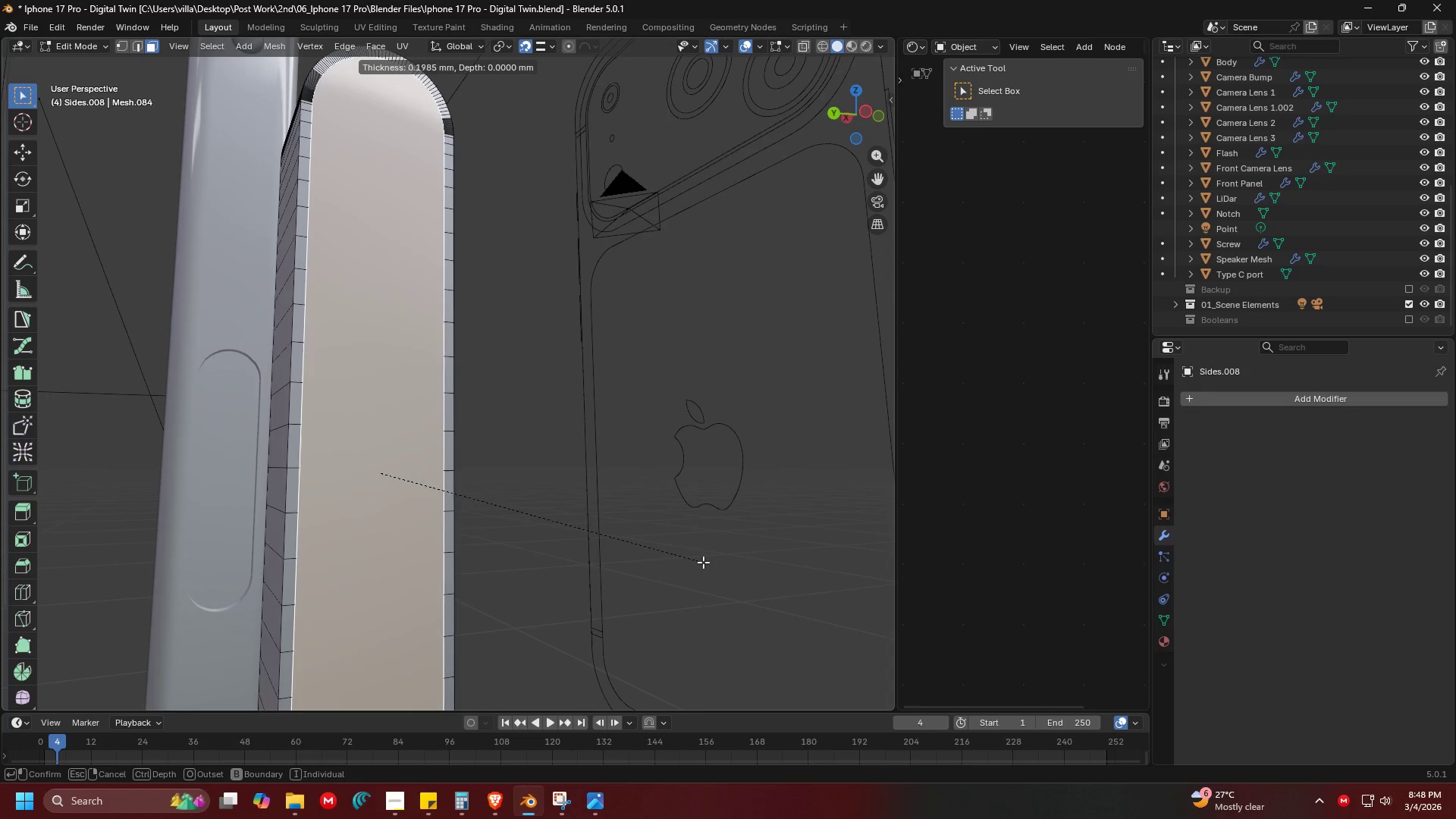 
left_click([707, 564])
 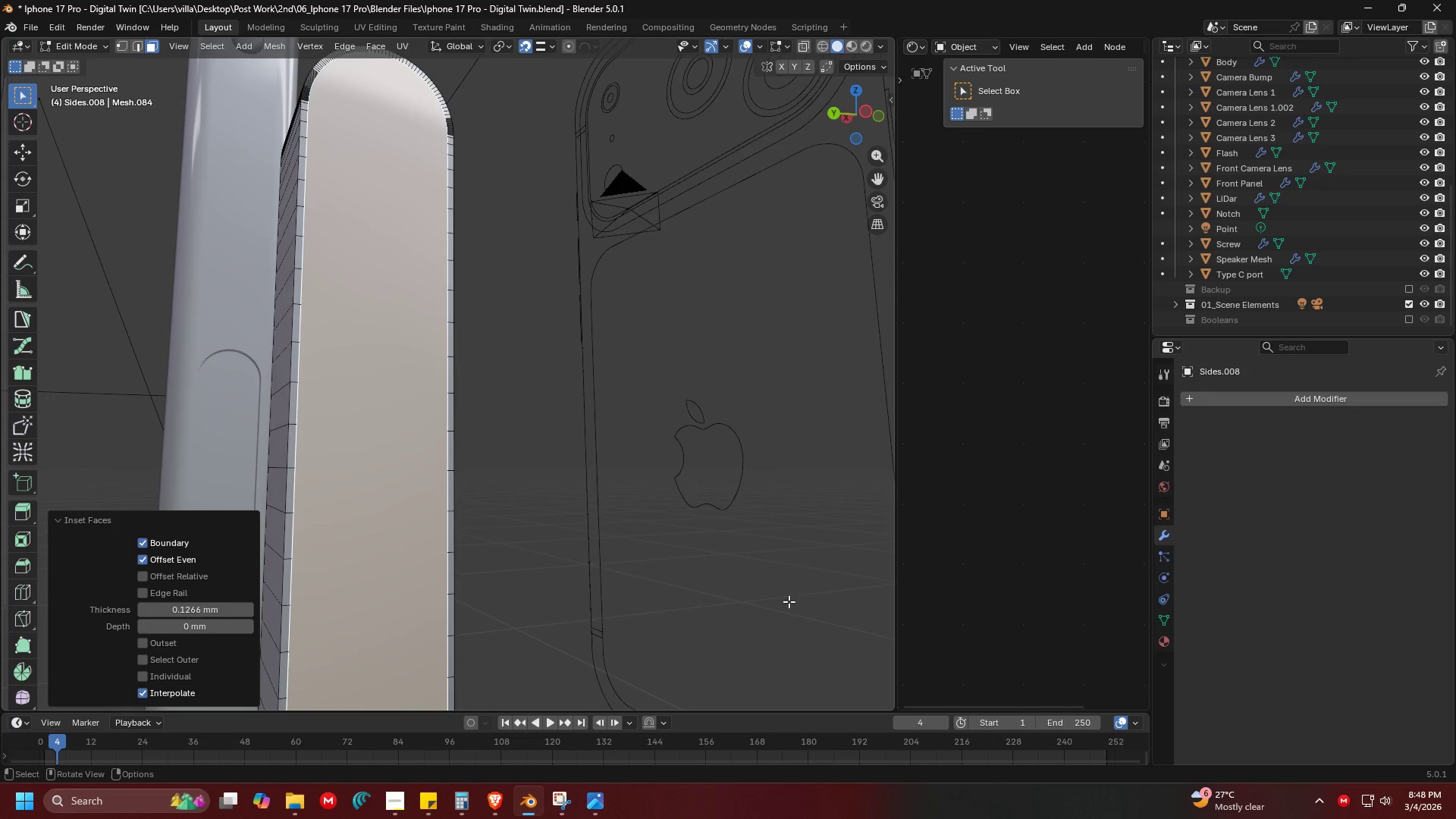 
key(E)
 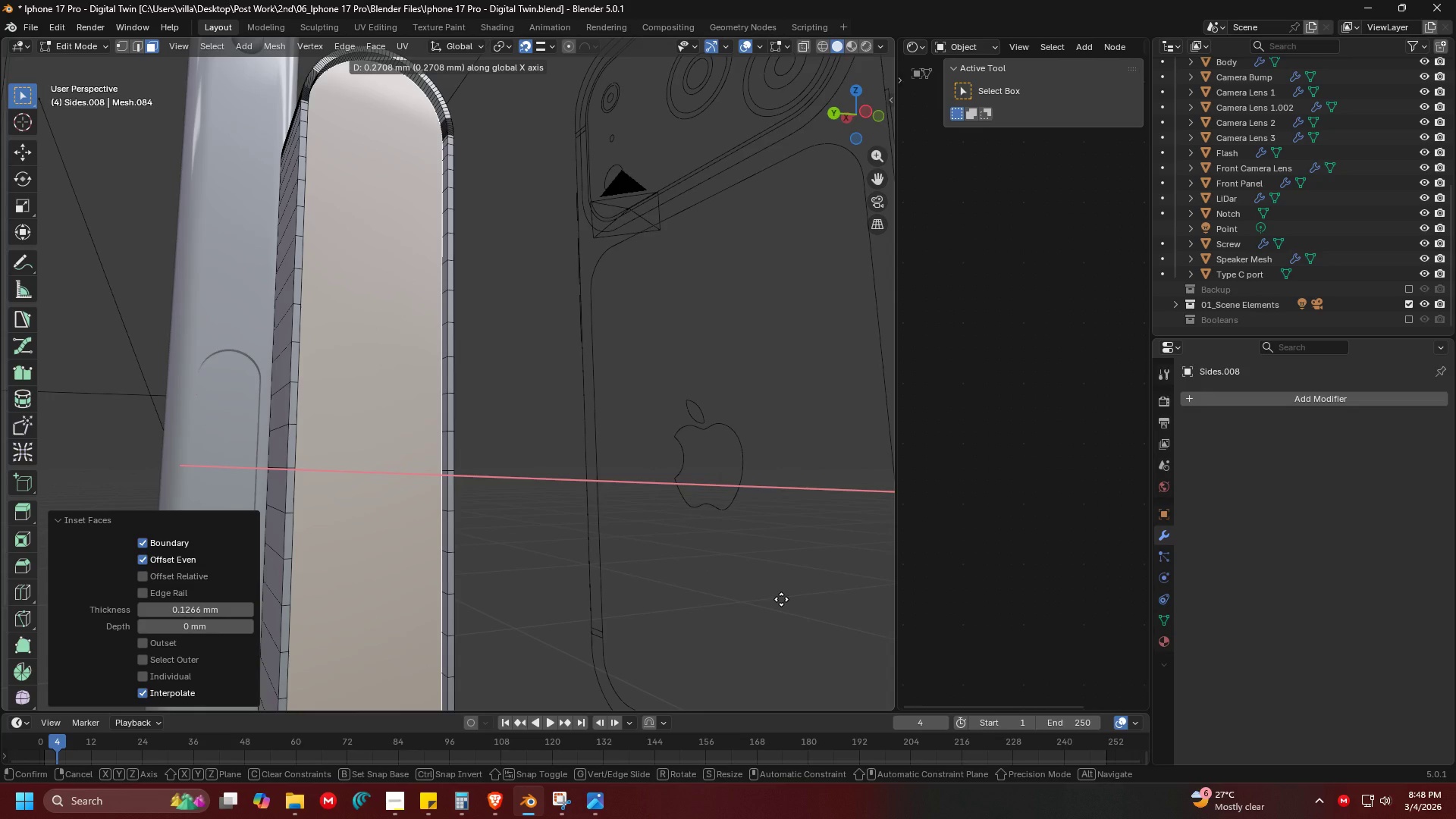 
left_click([781, 599])
 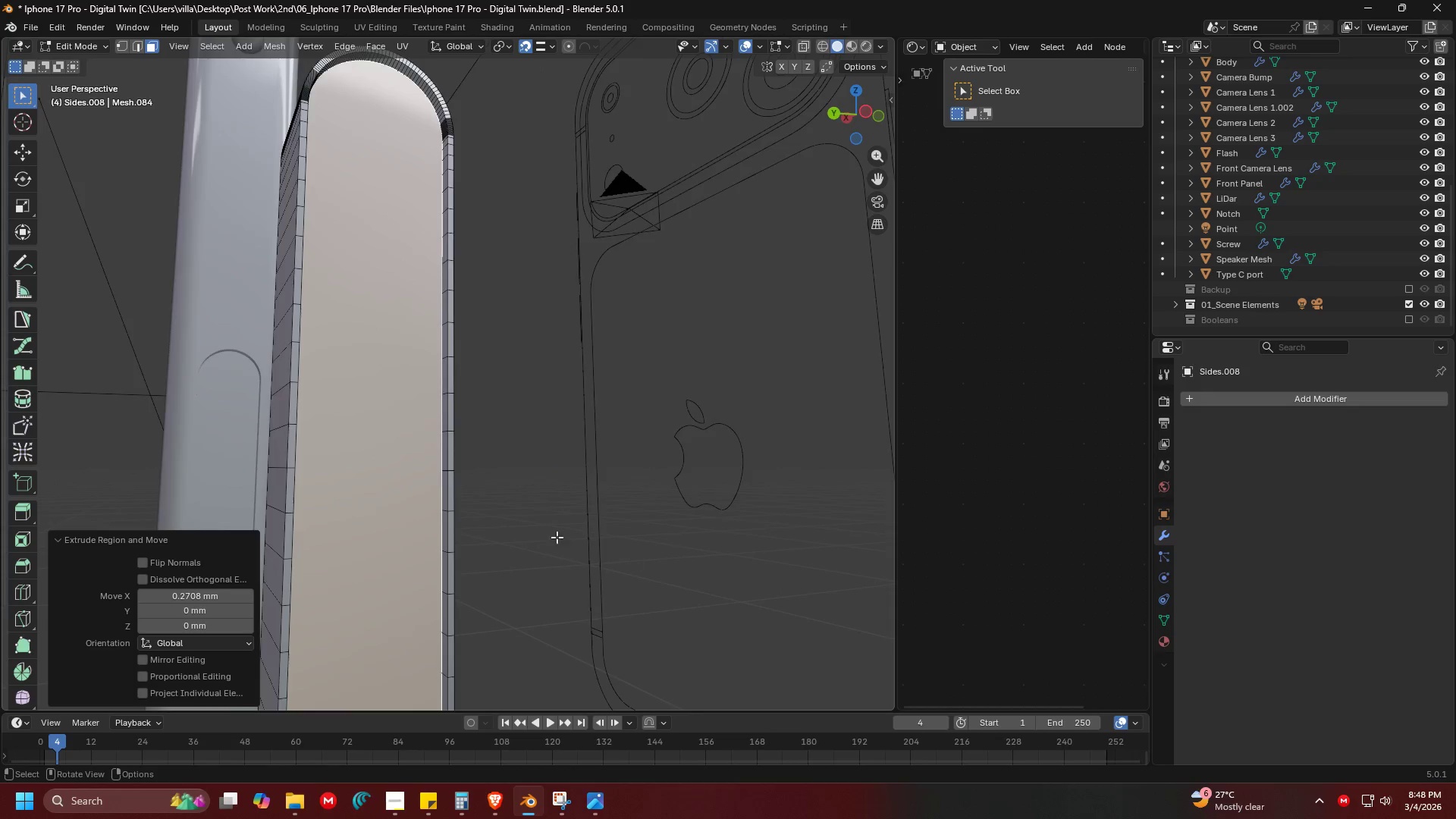 
key(Tab)
 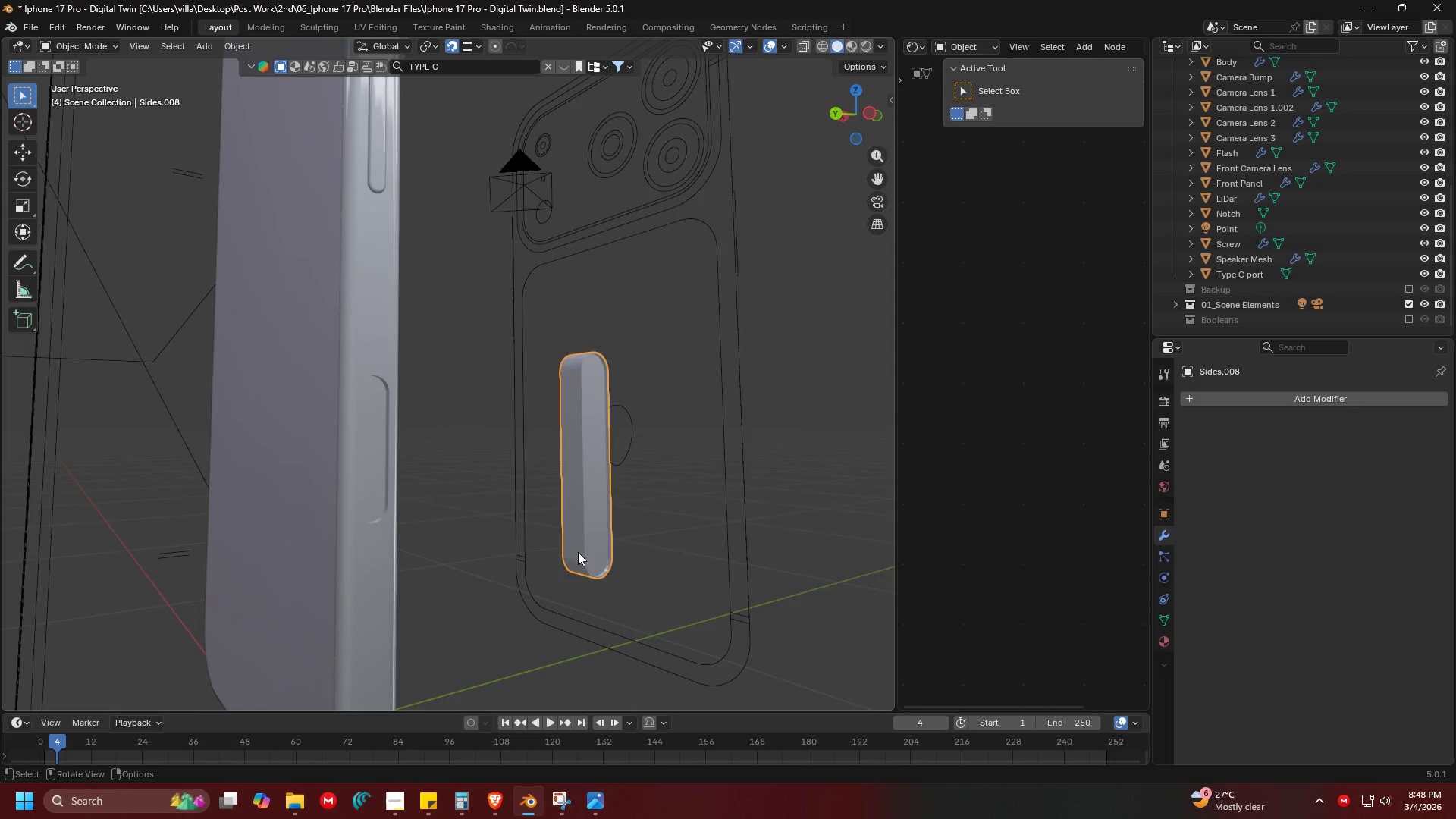 
scroll: coordinate [527, 532], scroll_direction: down, amount: 2.0
 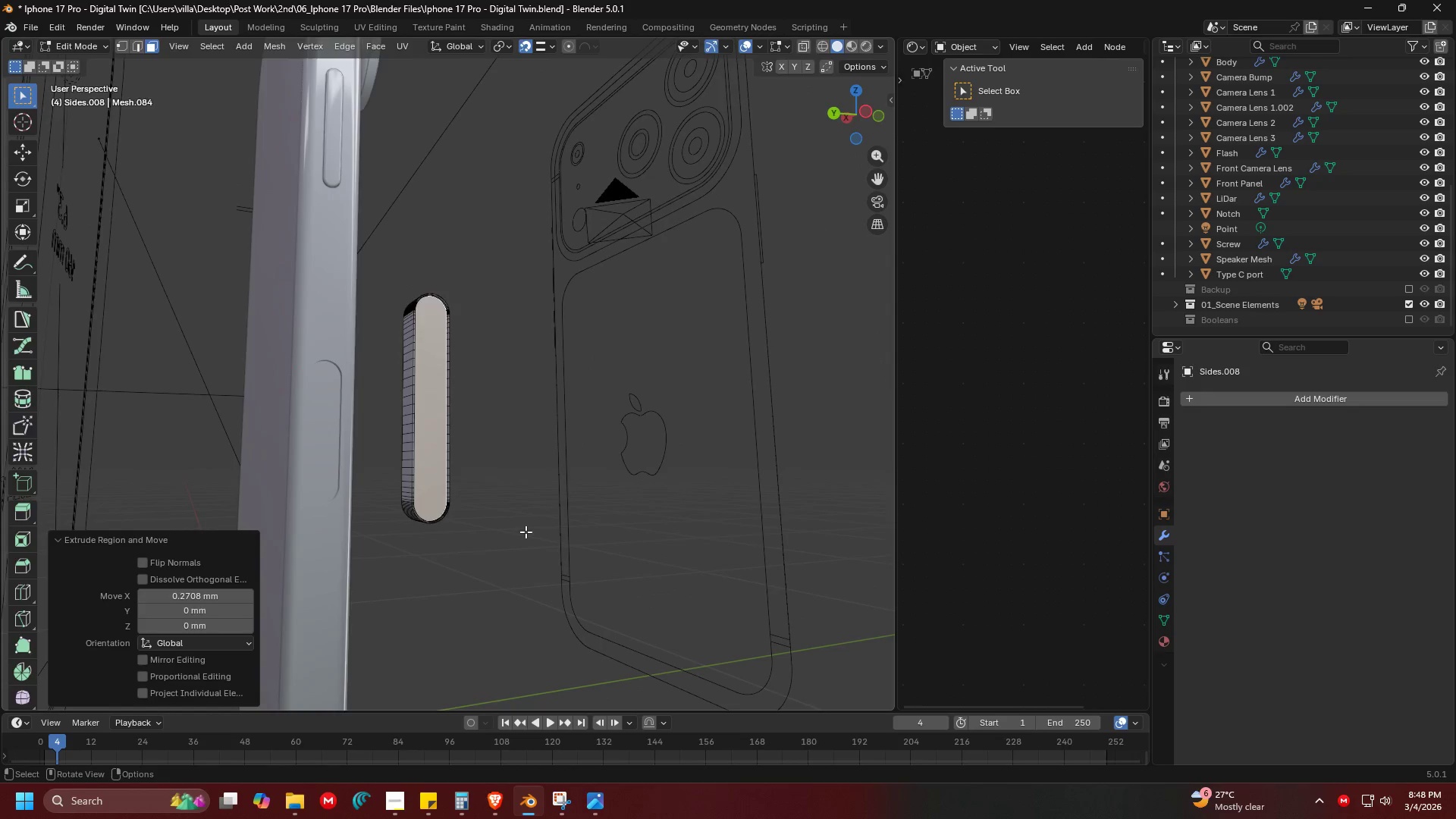 
key(G)
 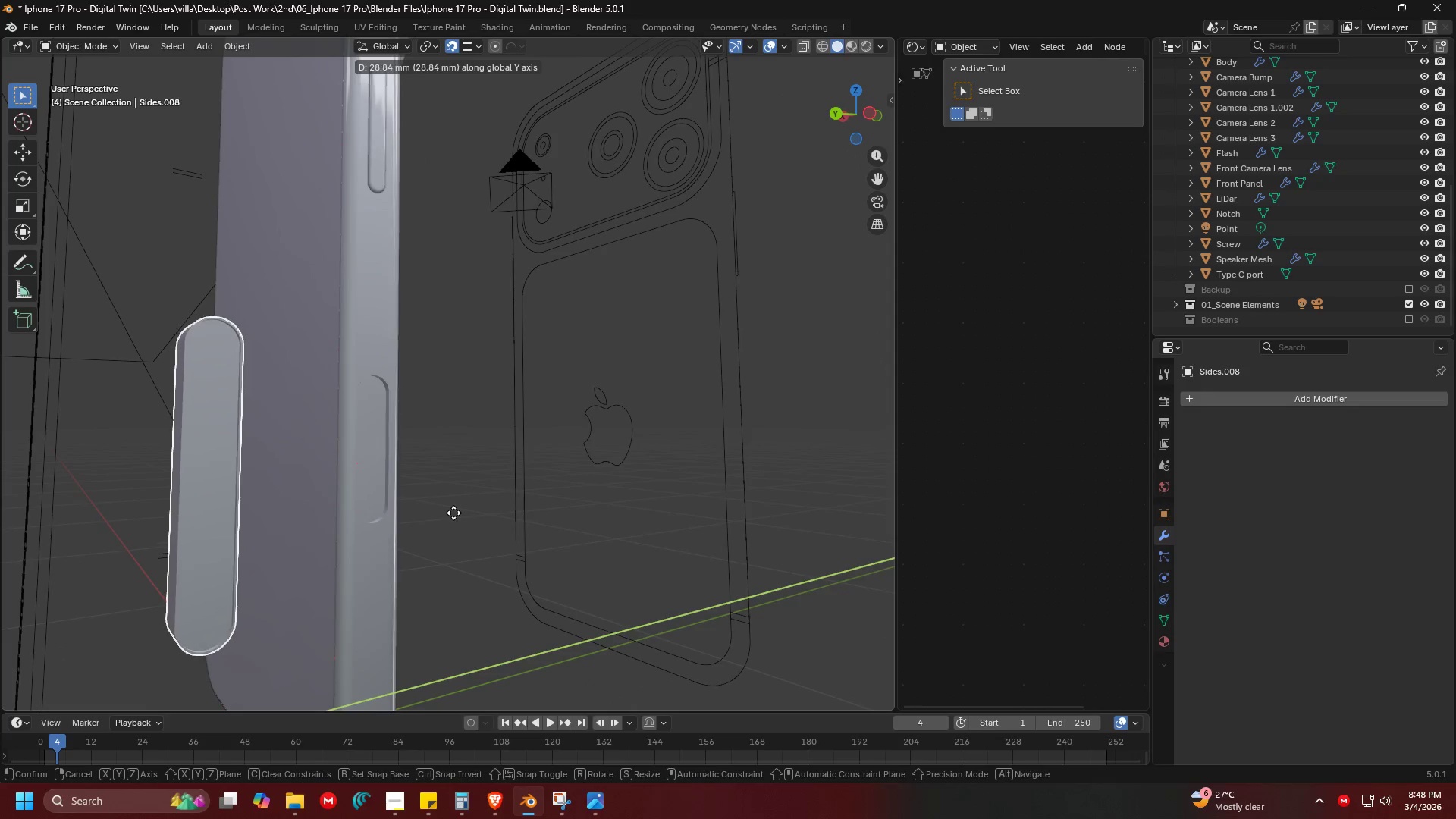 
key(Escape)
 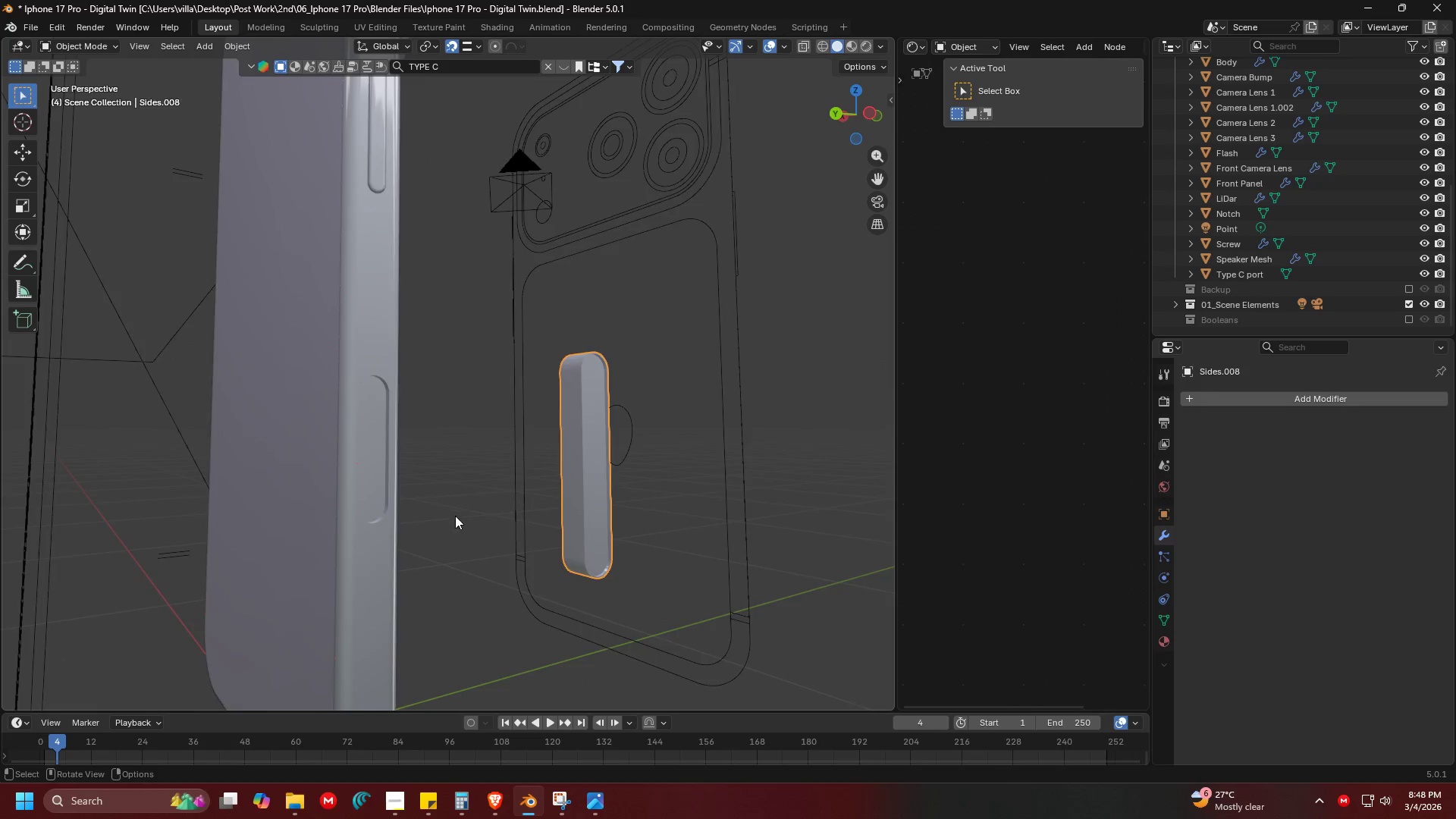 
key(G)
 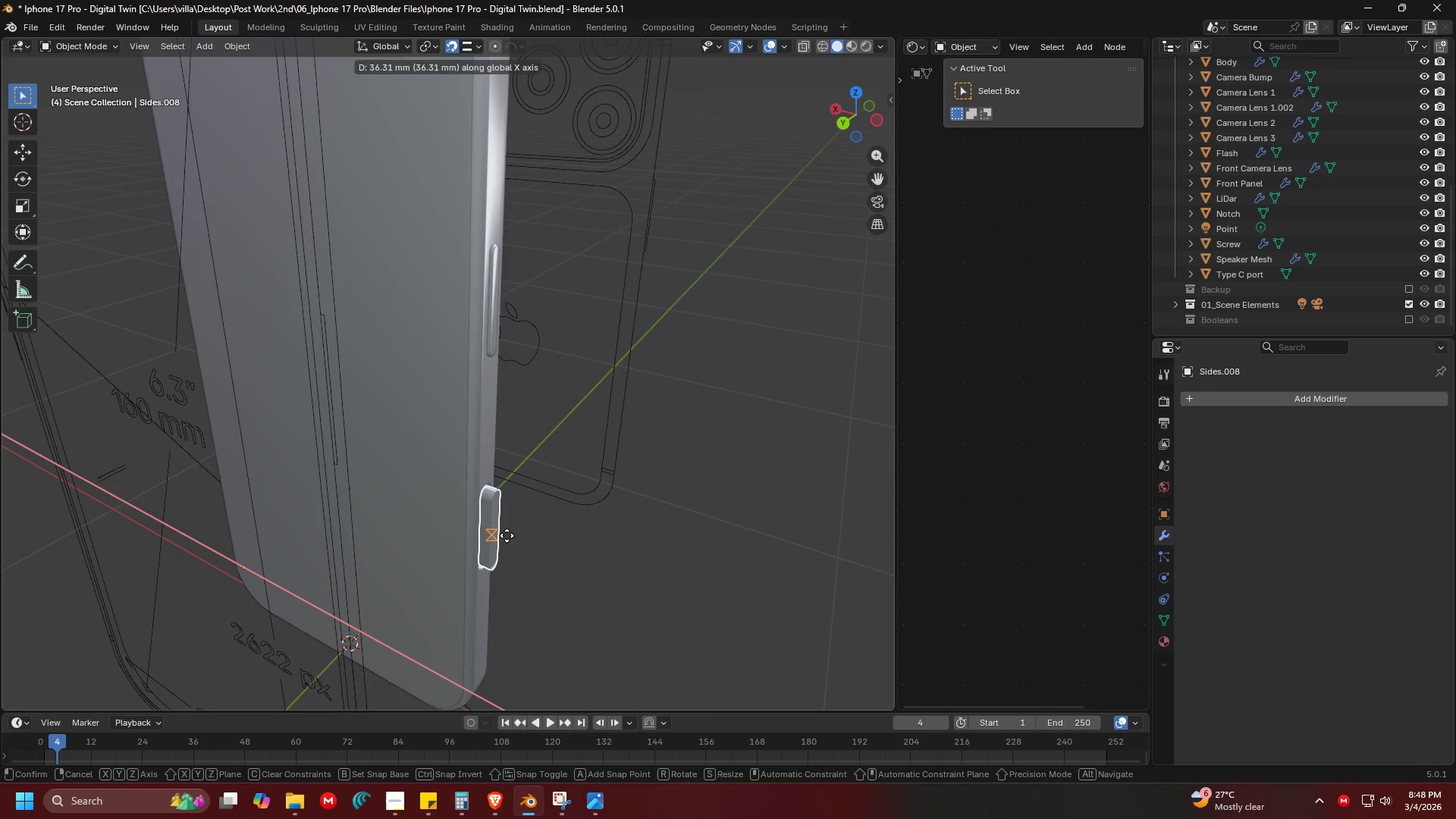 
scroll: coordinate [462, 526], scroll_direction: down, amount: 1.0
 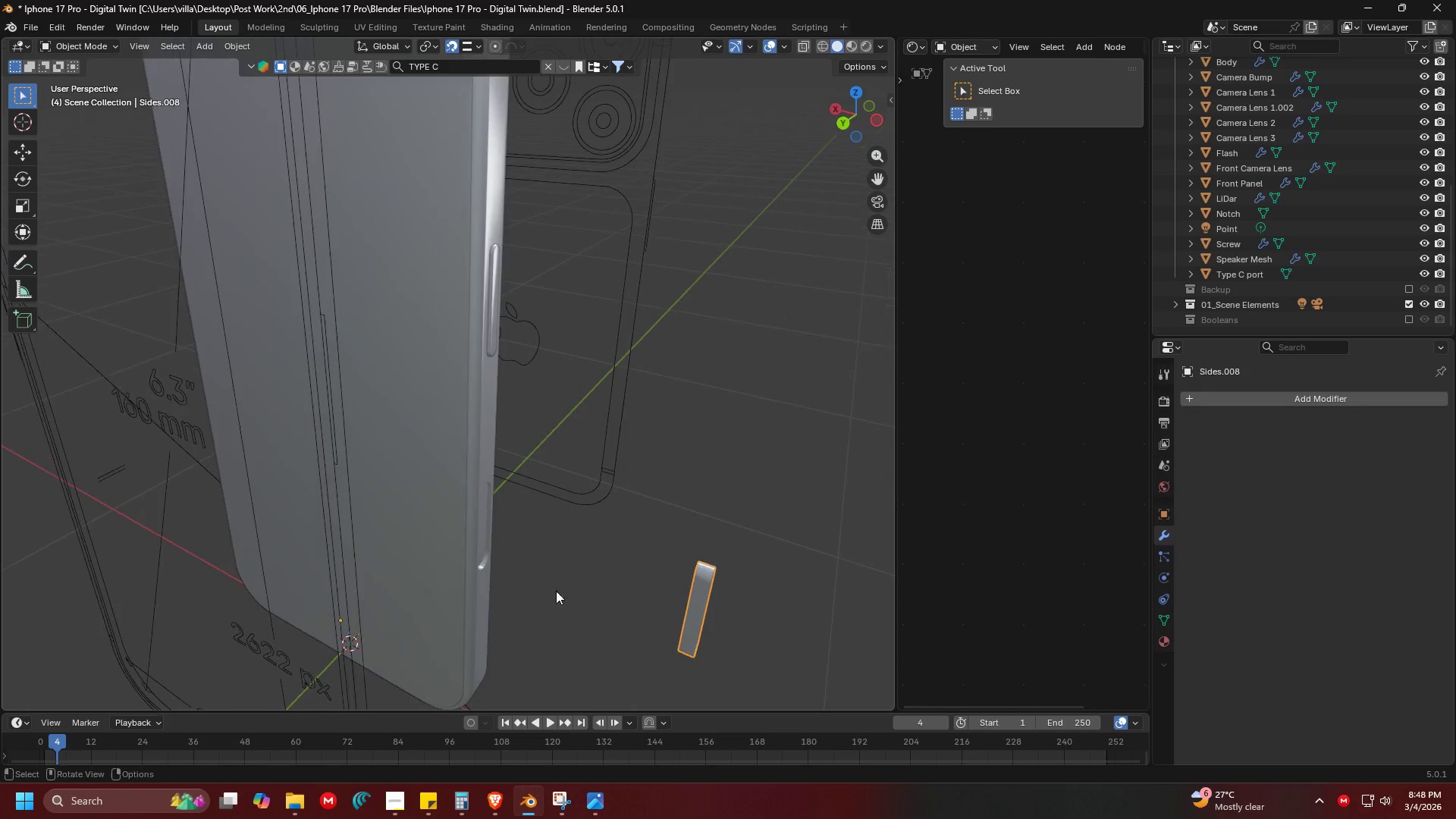 
left_click([505, 535])
 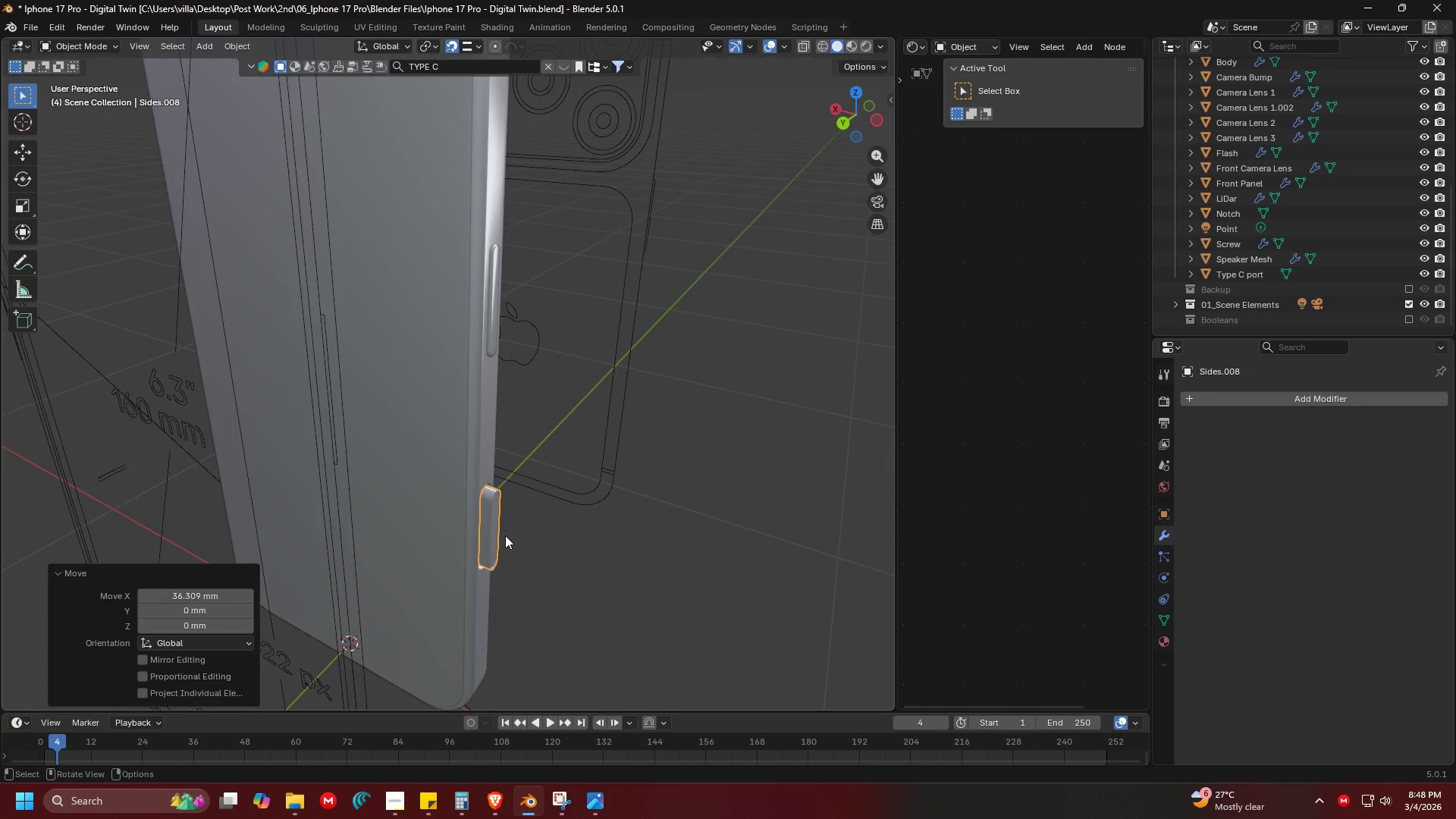 
key(Shift+ShiftLeft)
 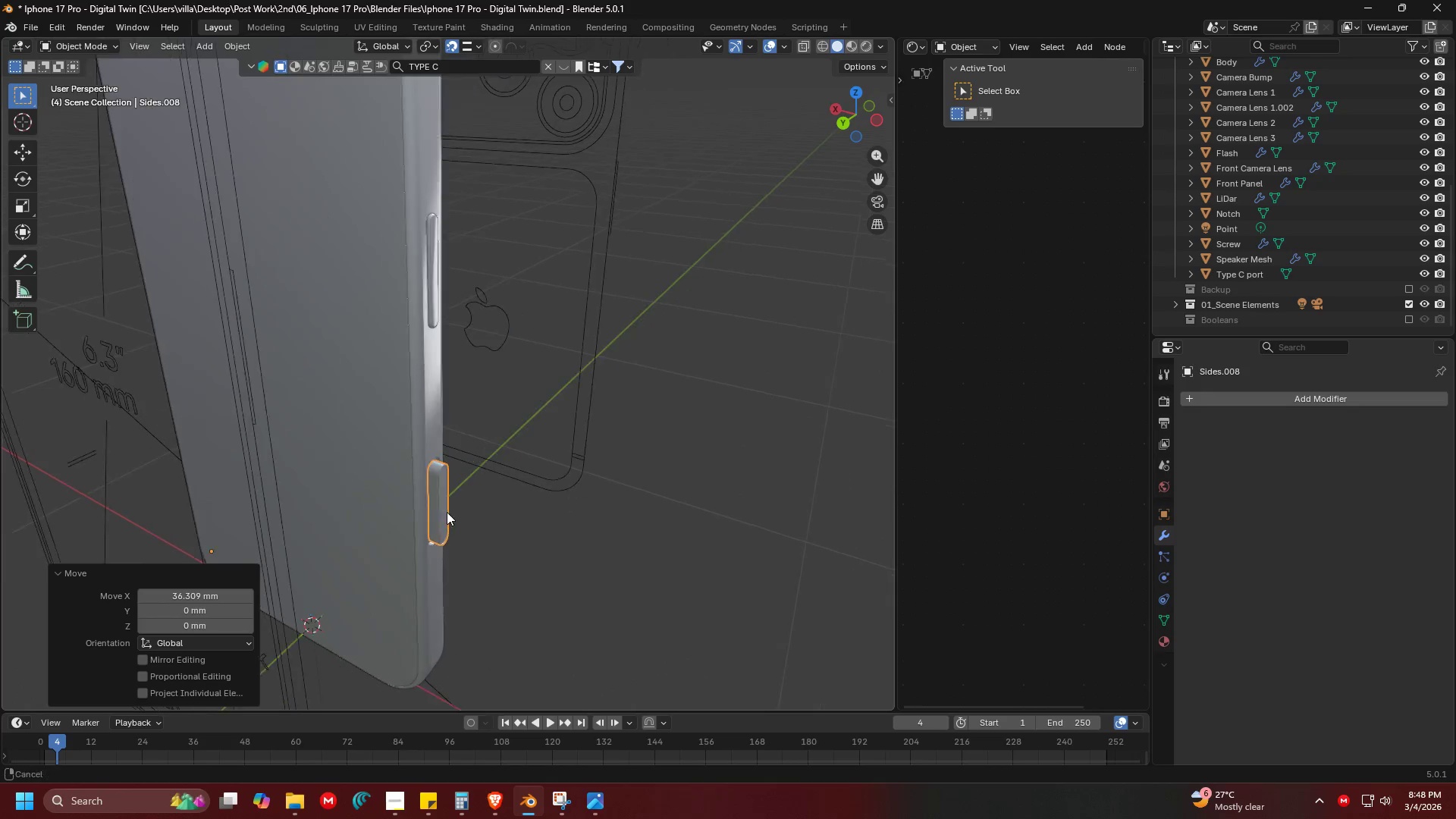 
key(Shift+ShiftLeft)
 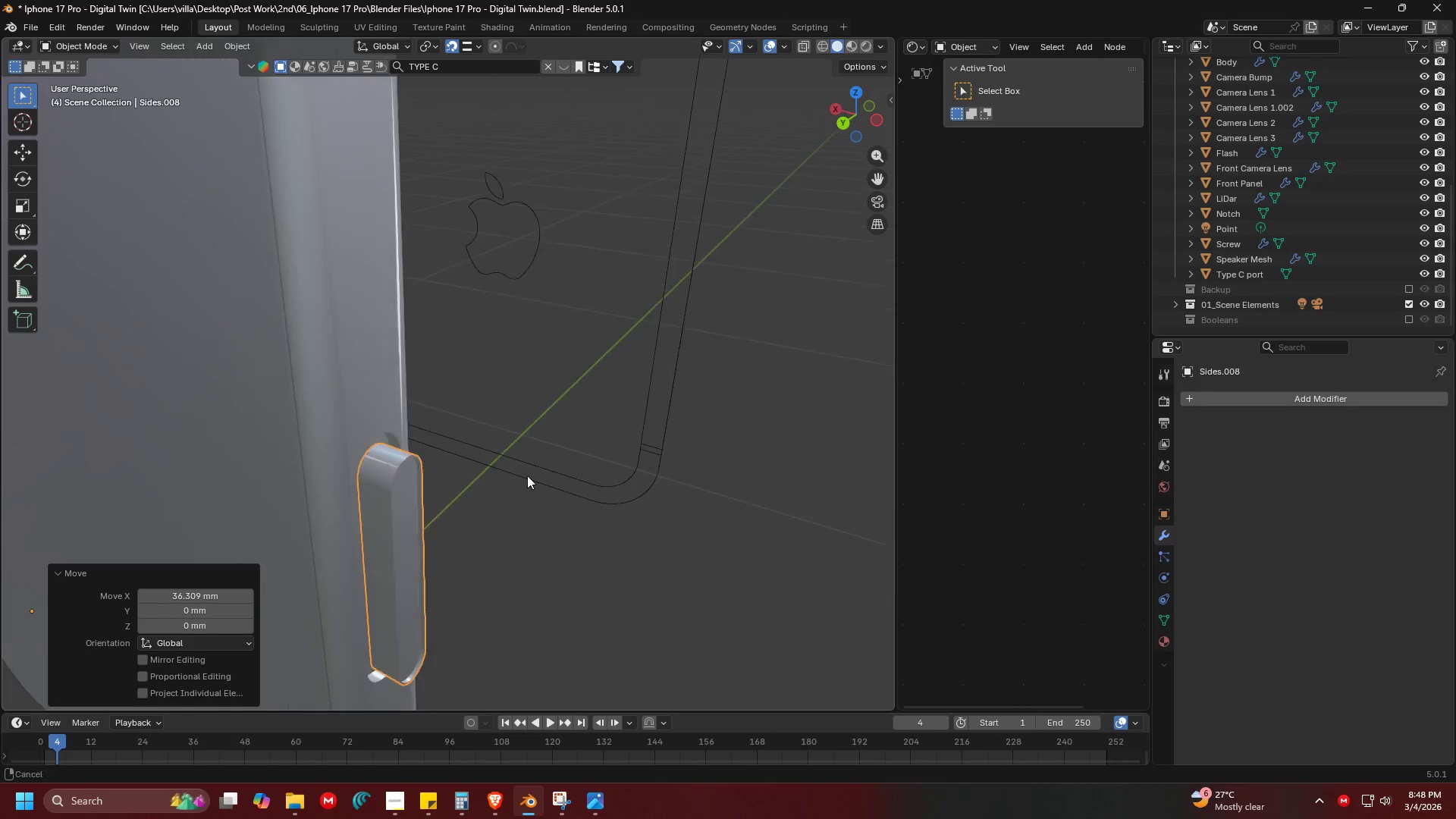 
scroll: coordinate [432, 499], scroll_direction: up, amount: 4.0
 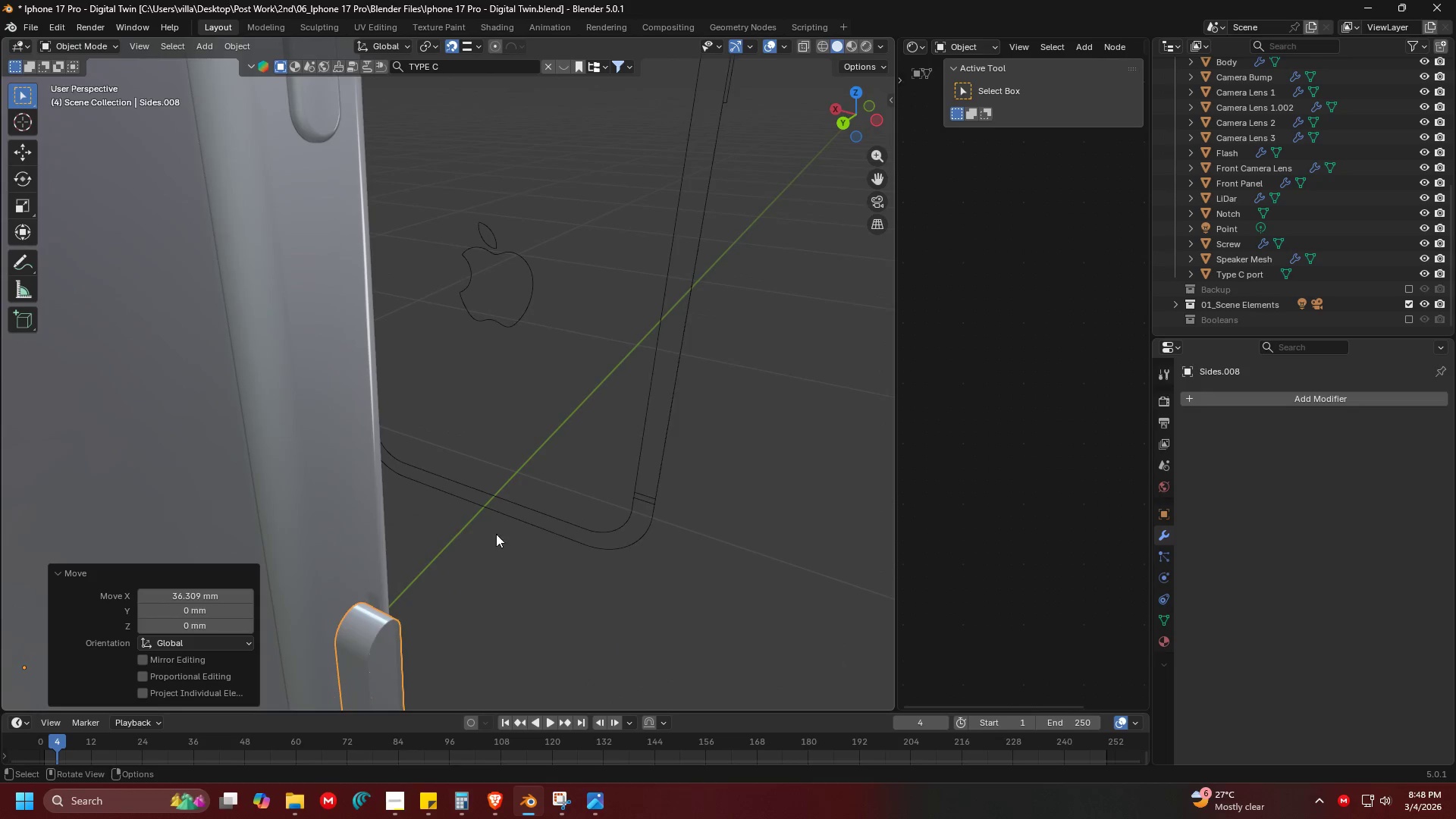 
hold_key(key=ShiftLeft, duration=0.33)
 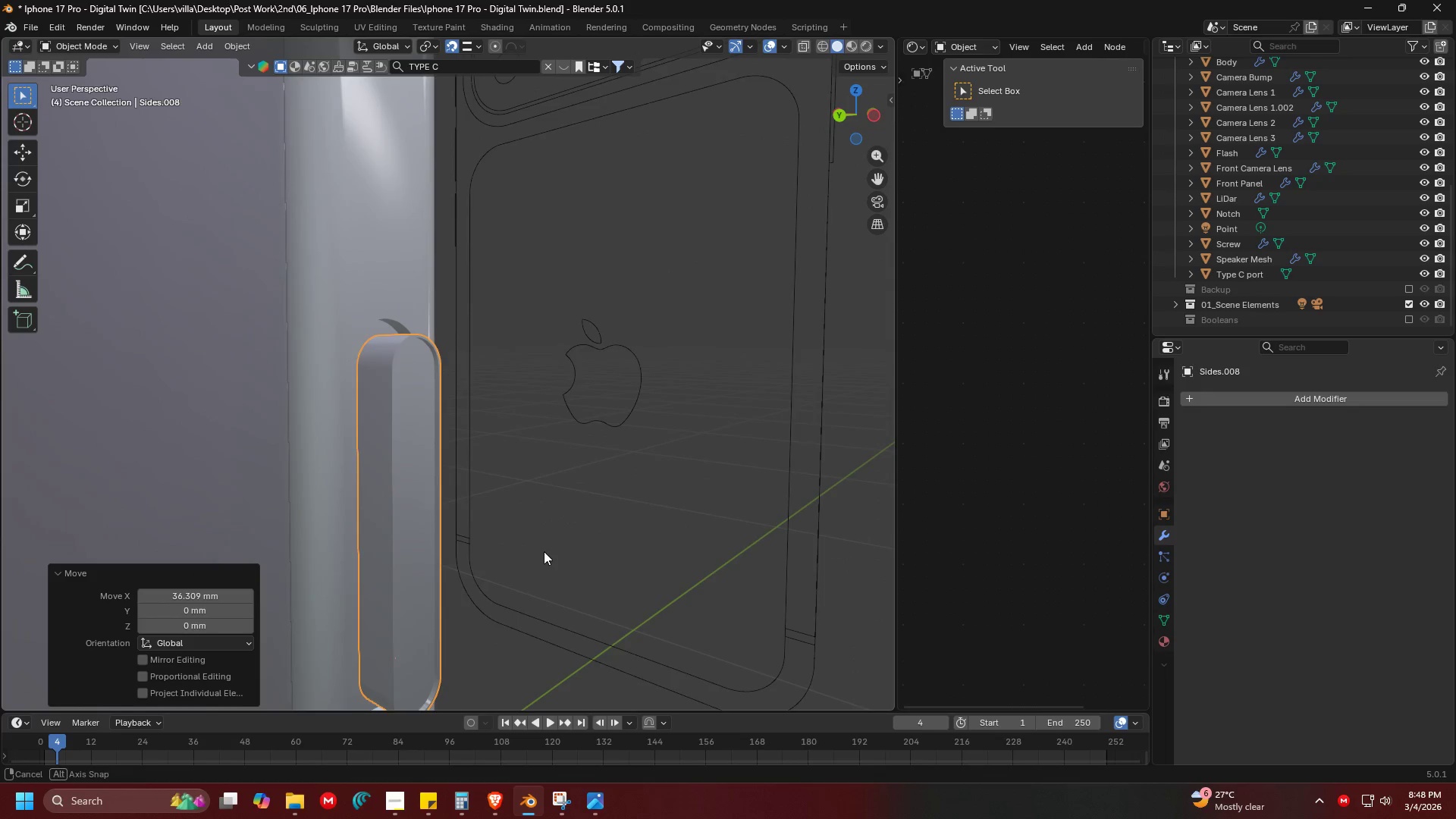 
scroll: coordinate [532, 466], scroll_direction: up, amount: 1.0
 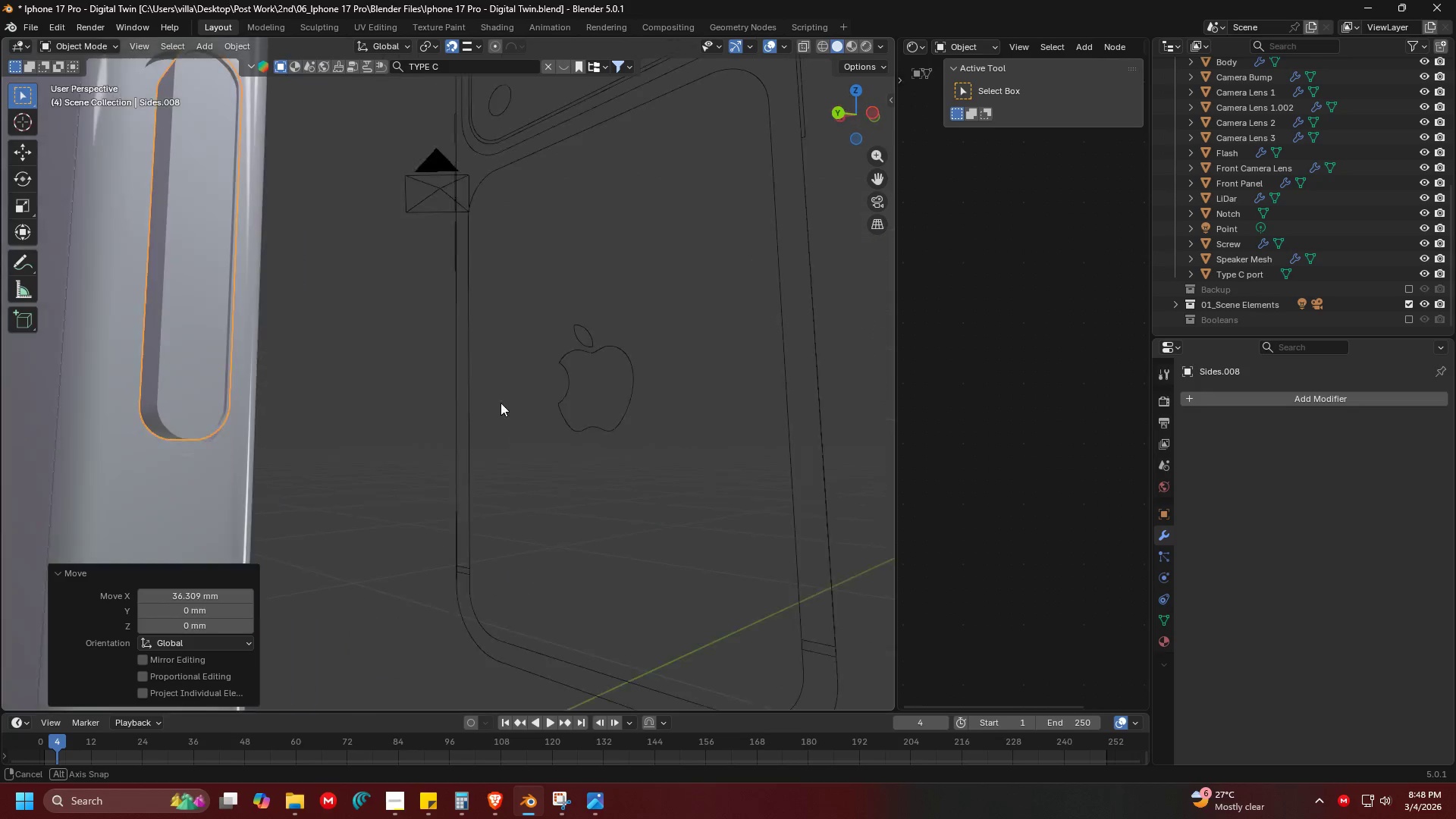 
key(Shift+ShiftLeft)
 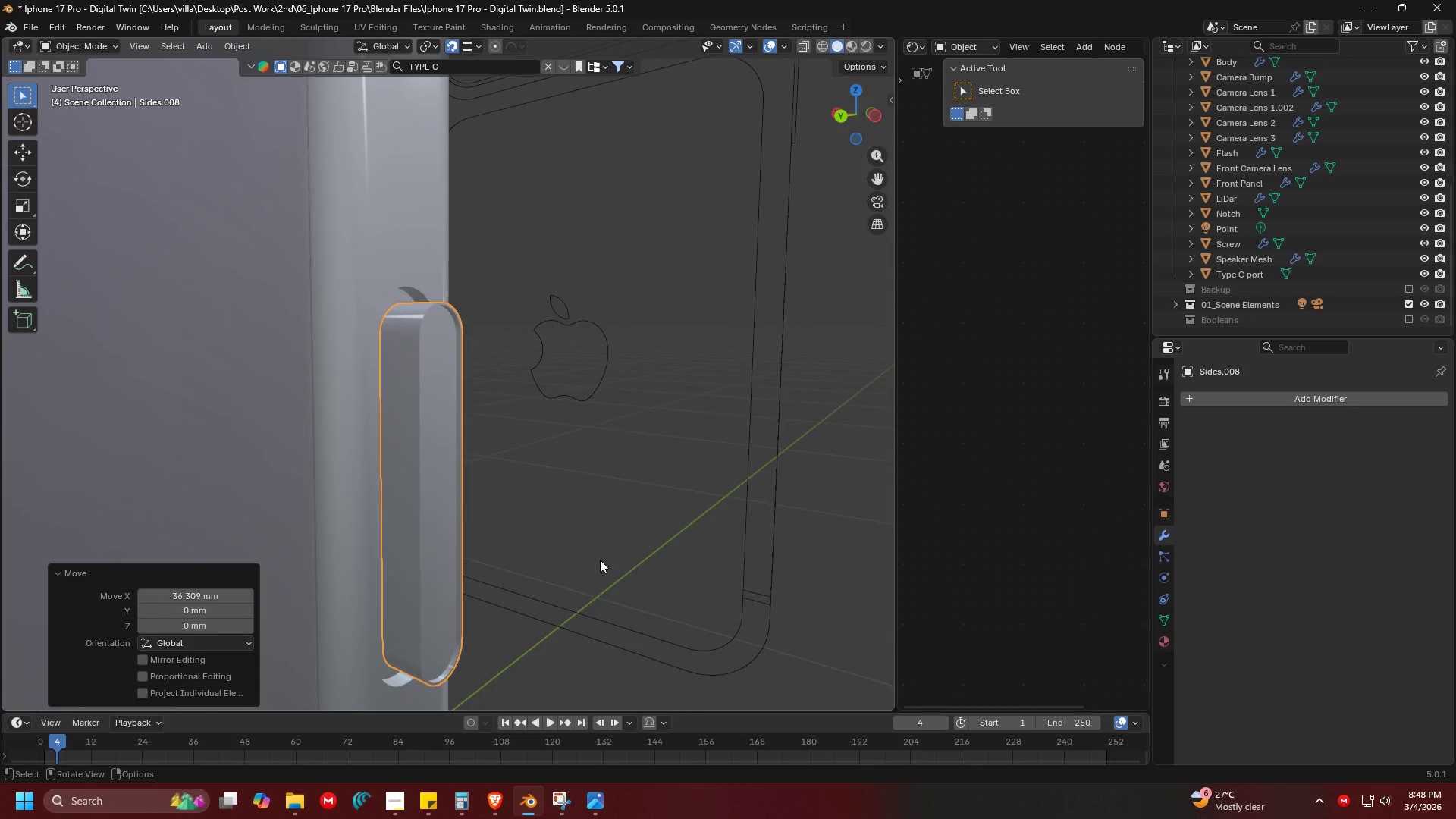 
key(G)
 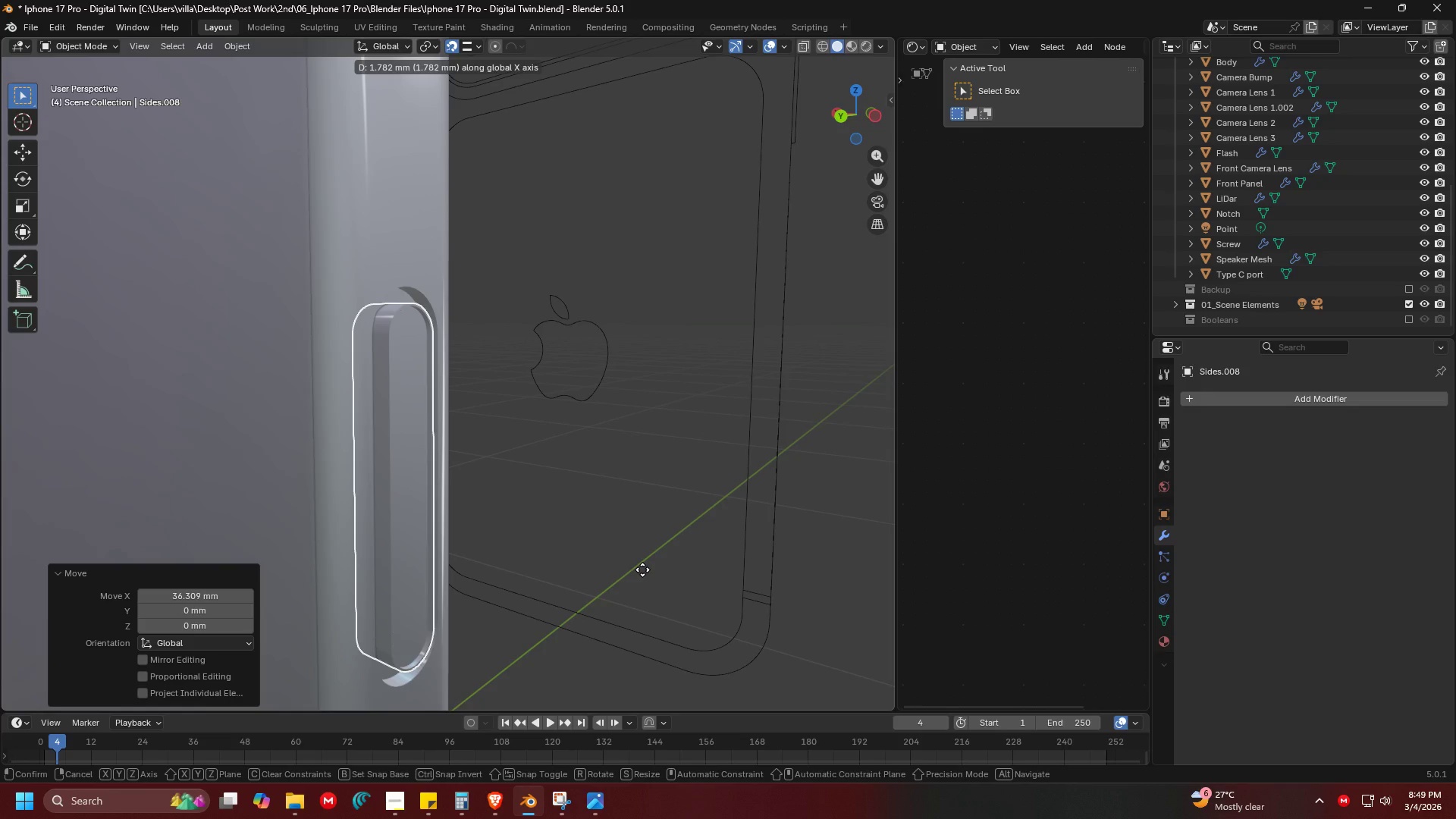 
left_click([642, 570])
 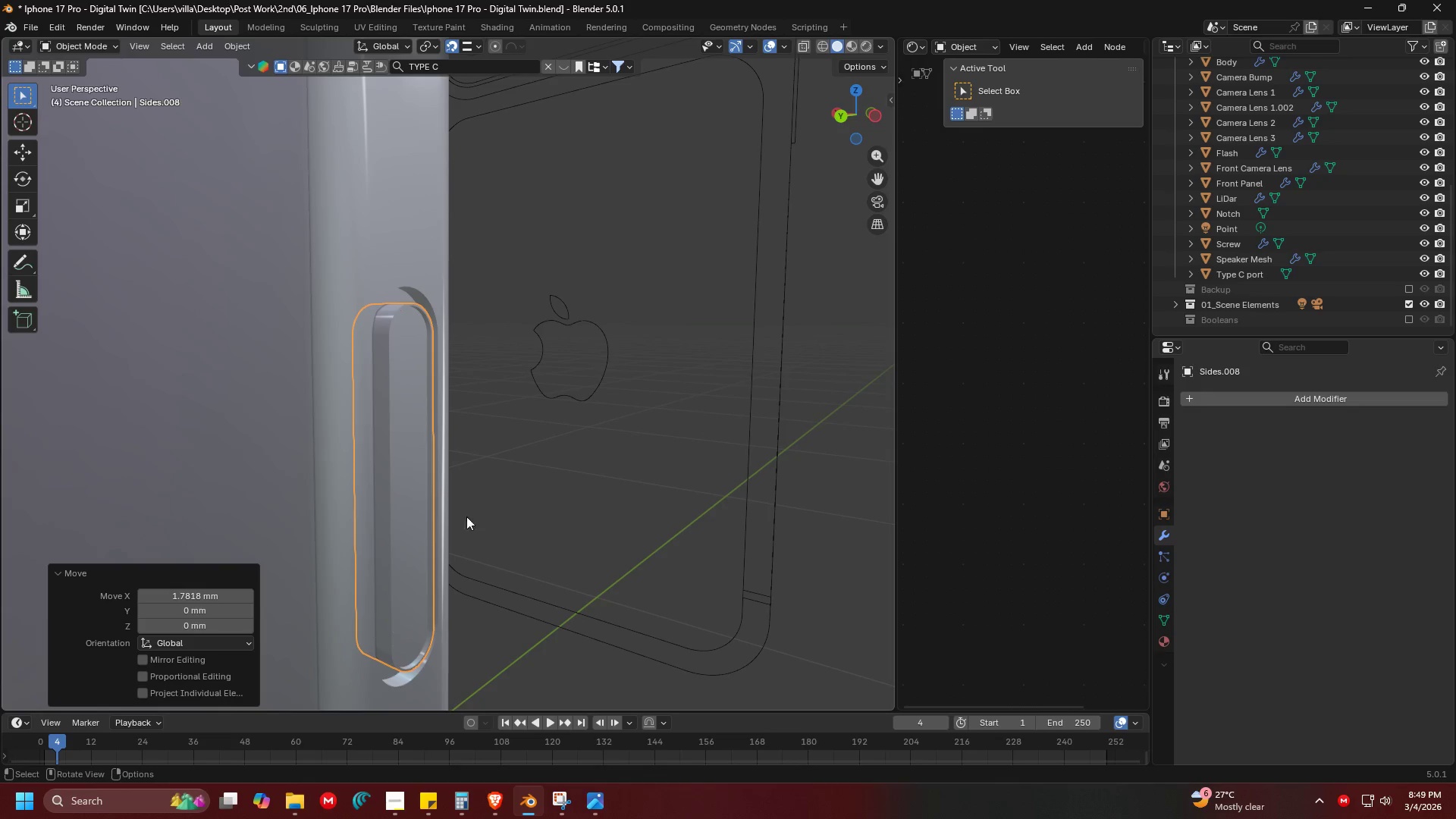 
key(Shift+ShiftLeft)
 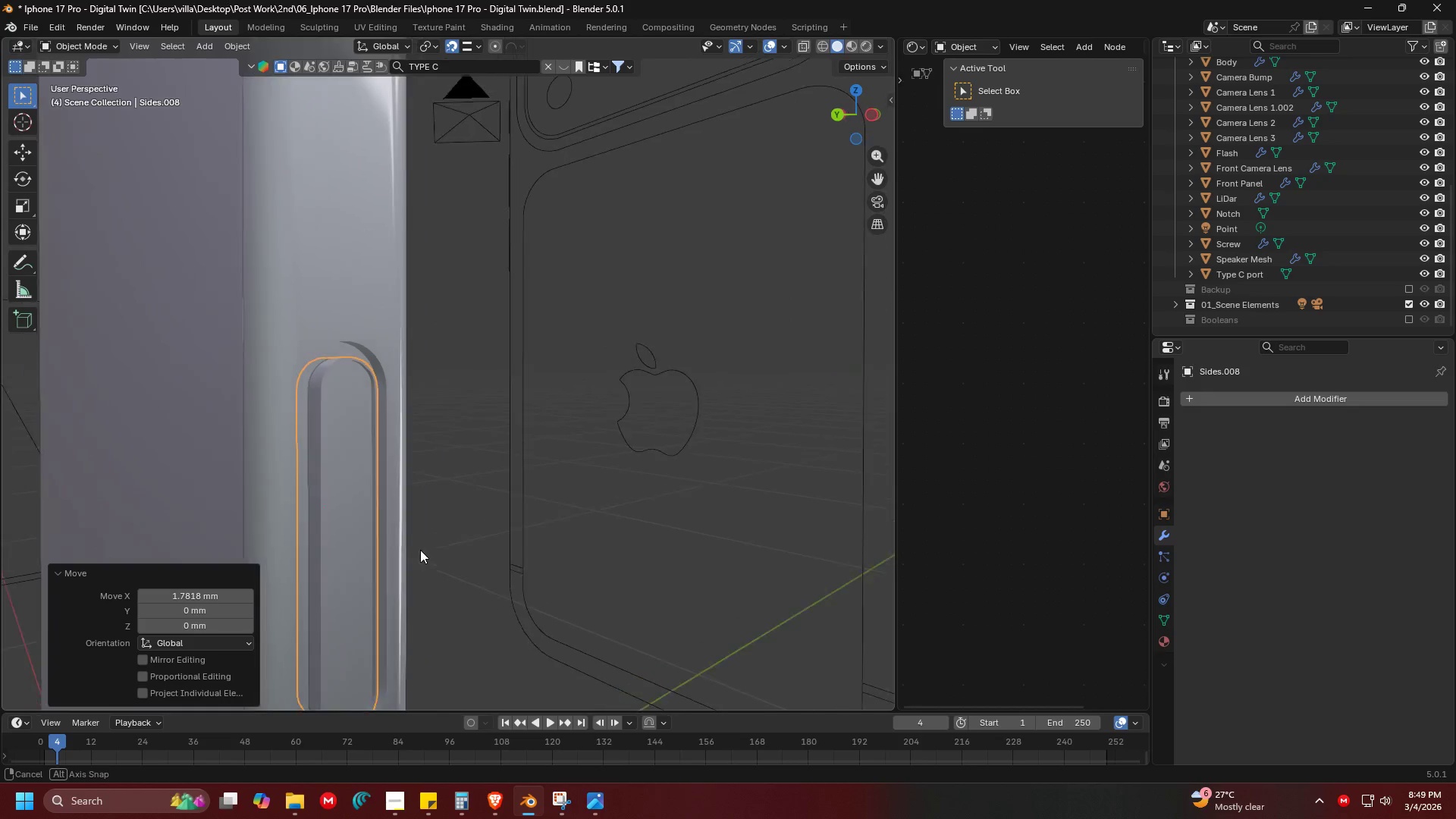 
key(Shift+ShiftLeft)
 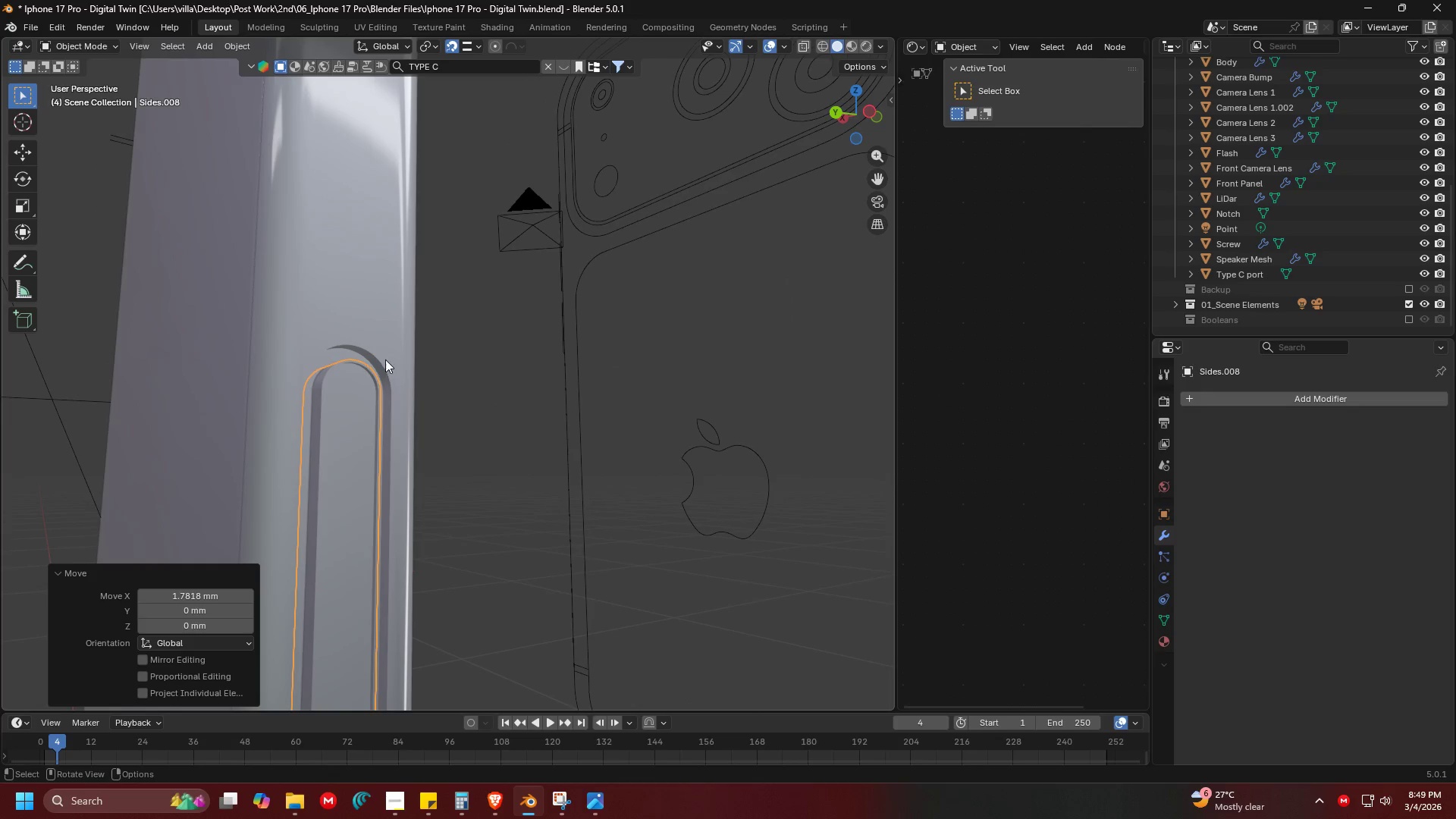 
key(Tab)
 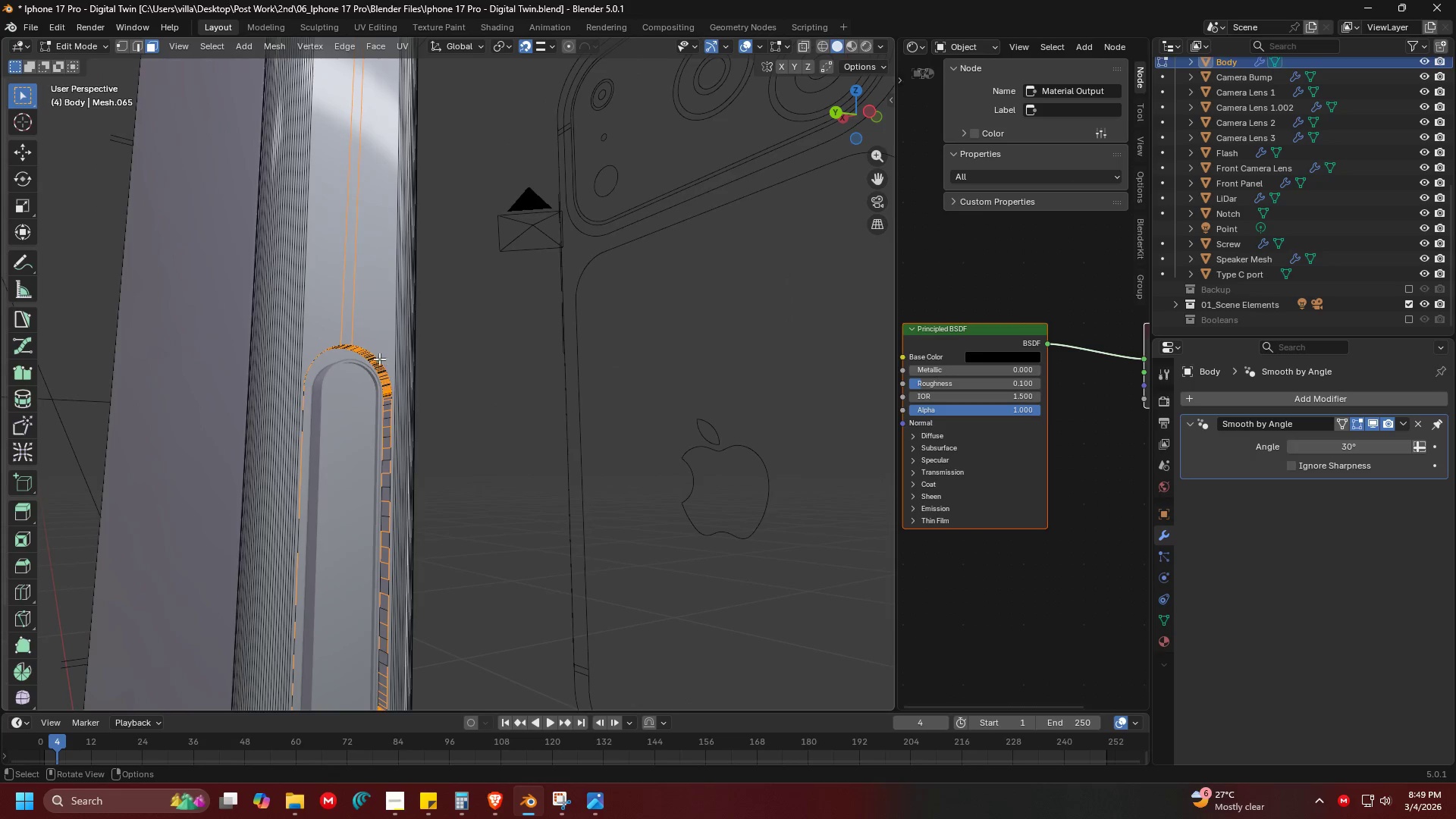 
hold_key(key=ShiftLeft, duration=0.34)
 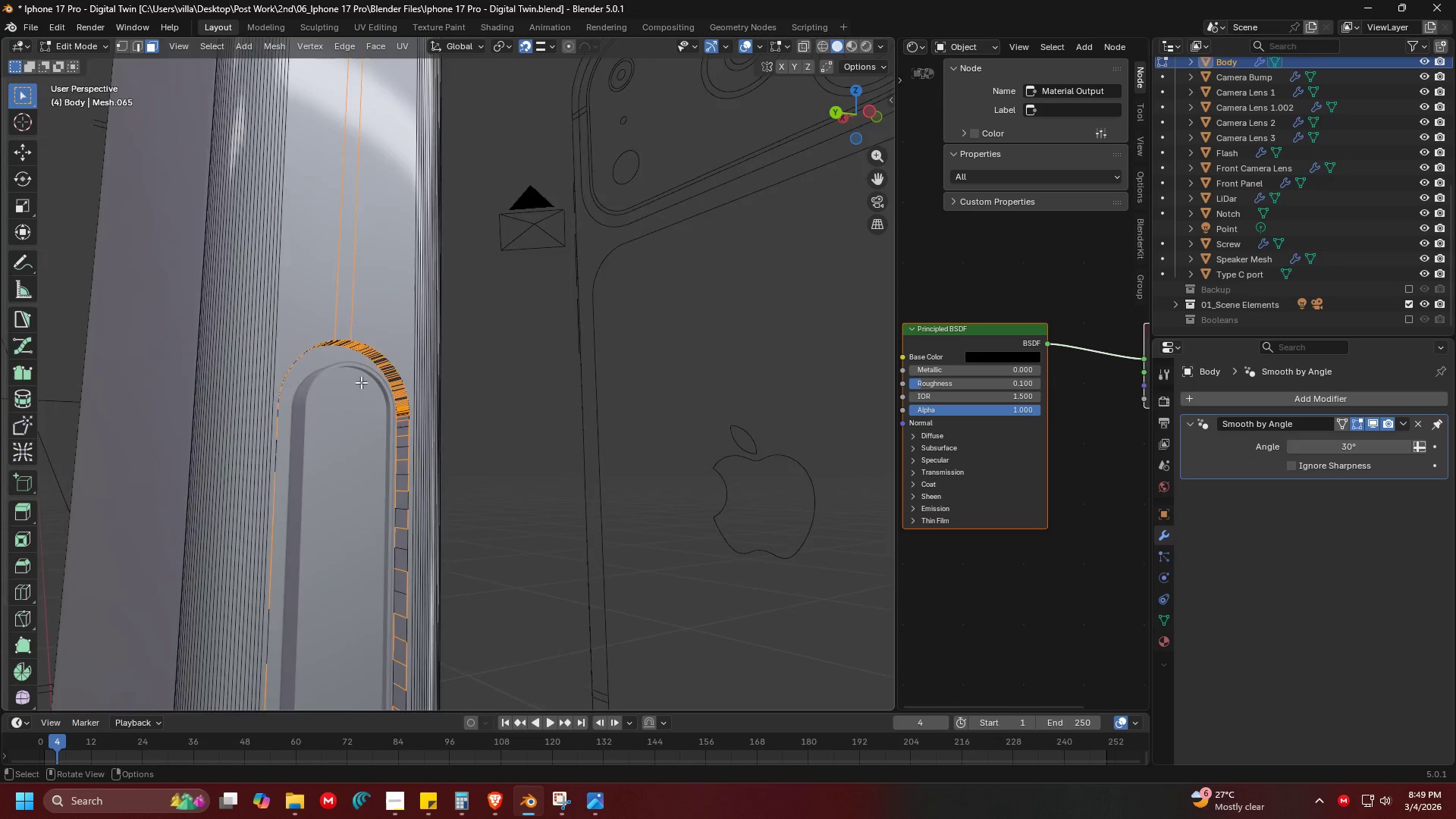 
scroll: coordinate [329, 260], scroll_direction: up, amount: 3.0
 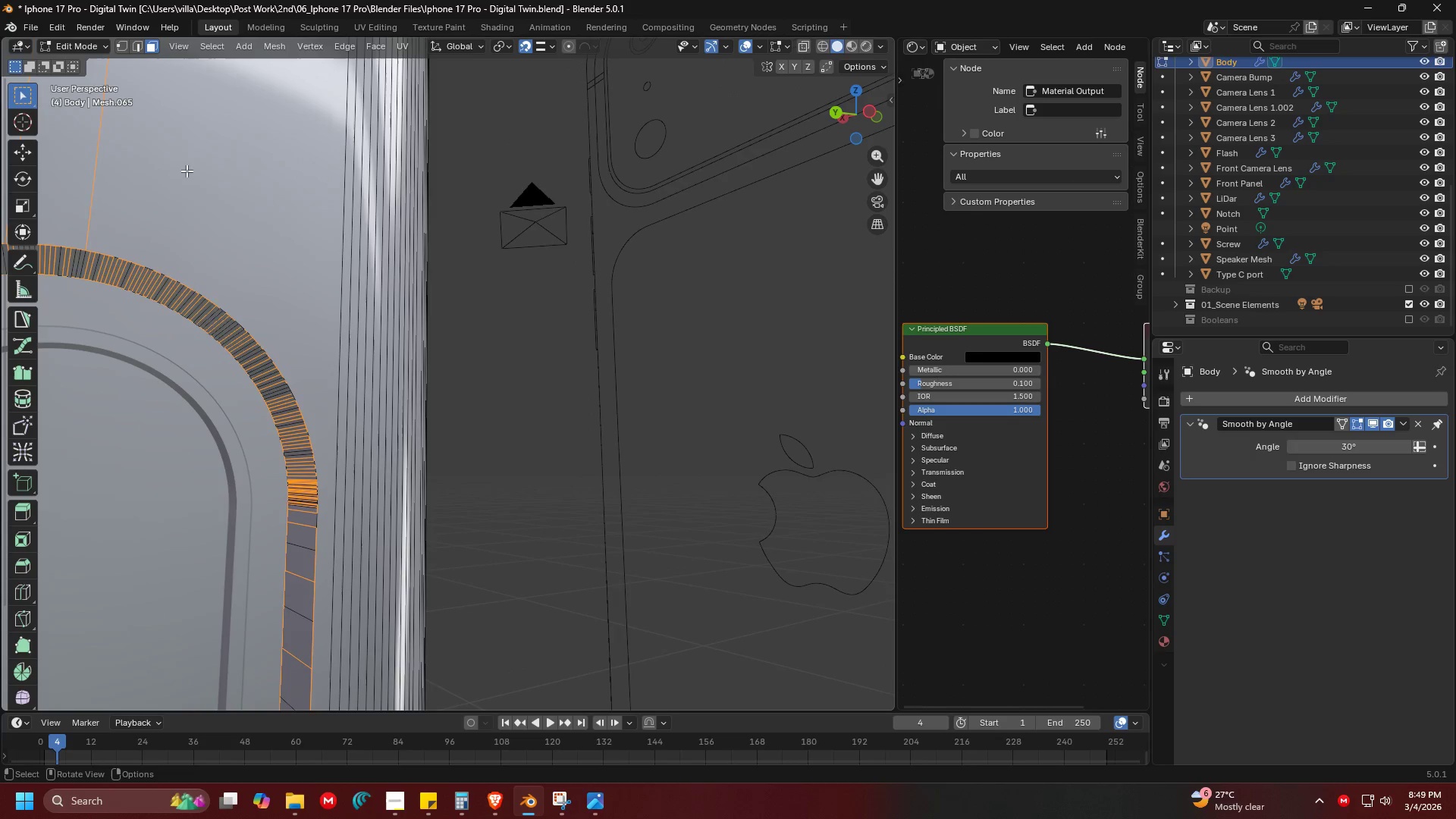 
key(A)
 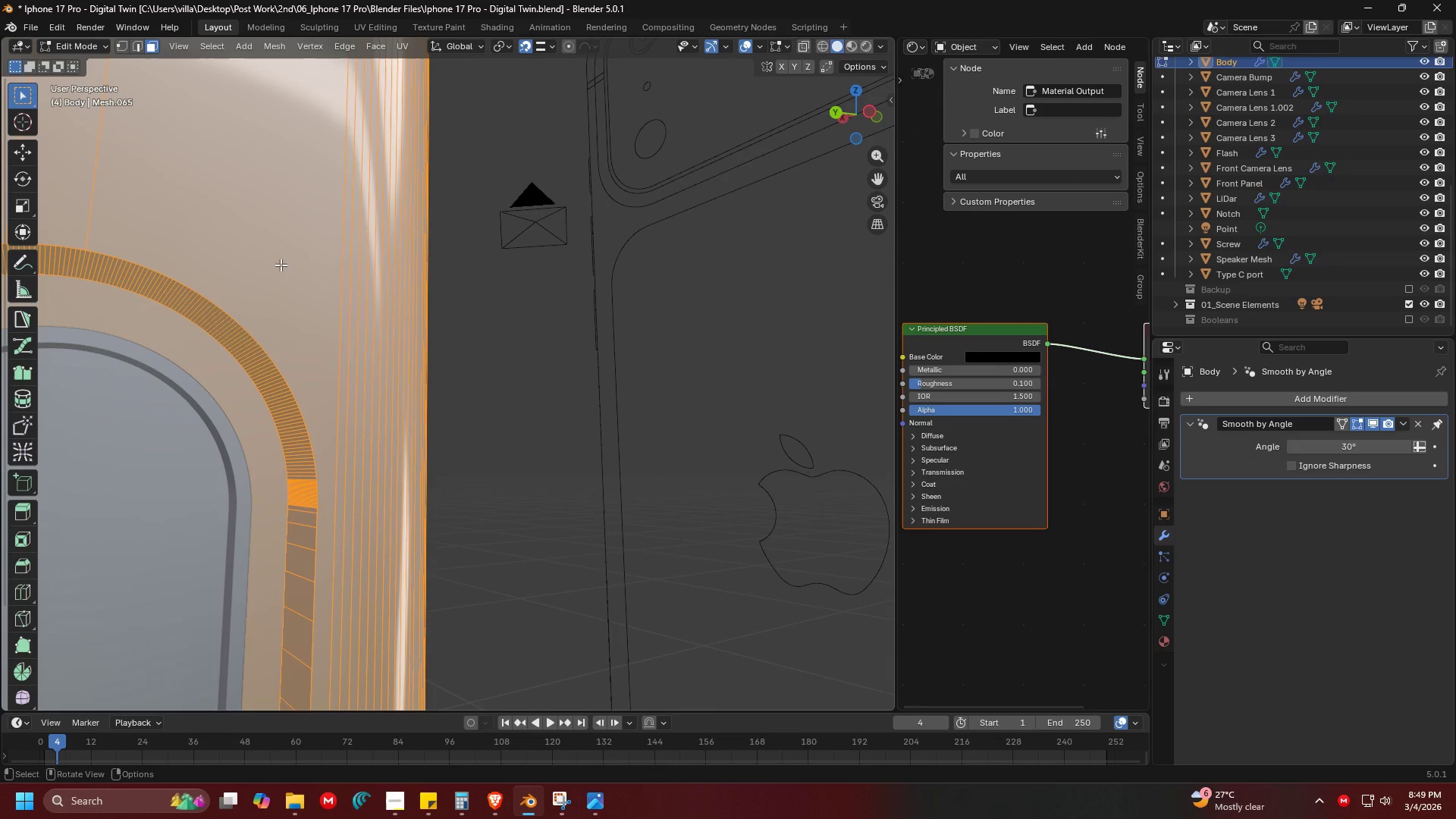 
key(Control+ControlLeft)
 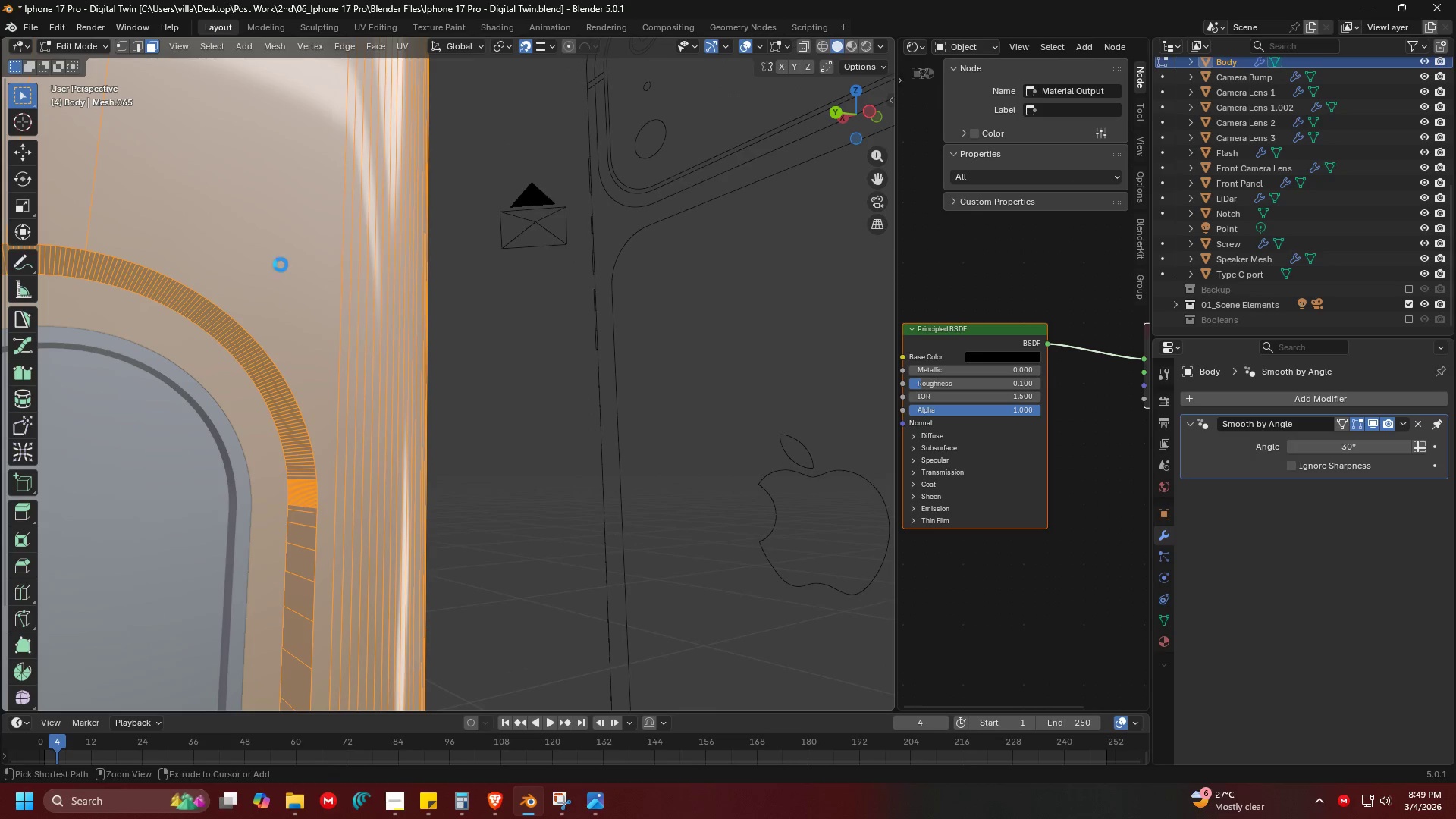 
key(Control+S)
 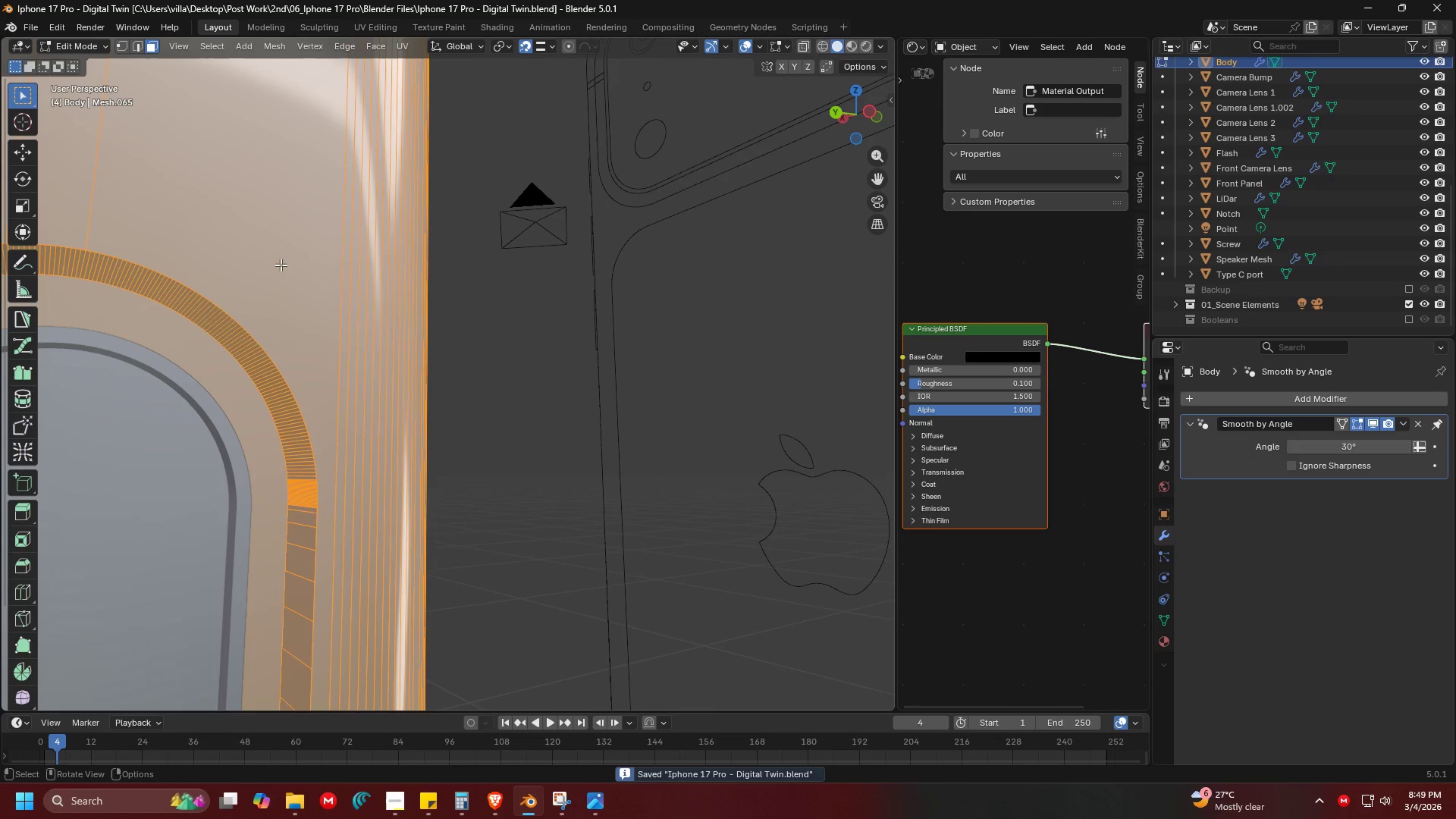 
hold_key(key=ControlLeft, duration=0.34)
 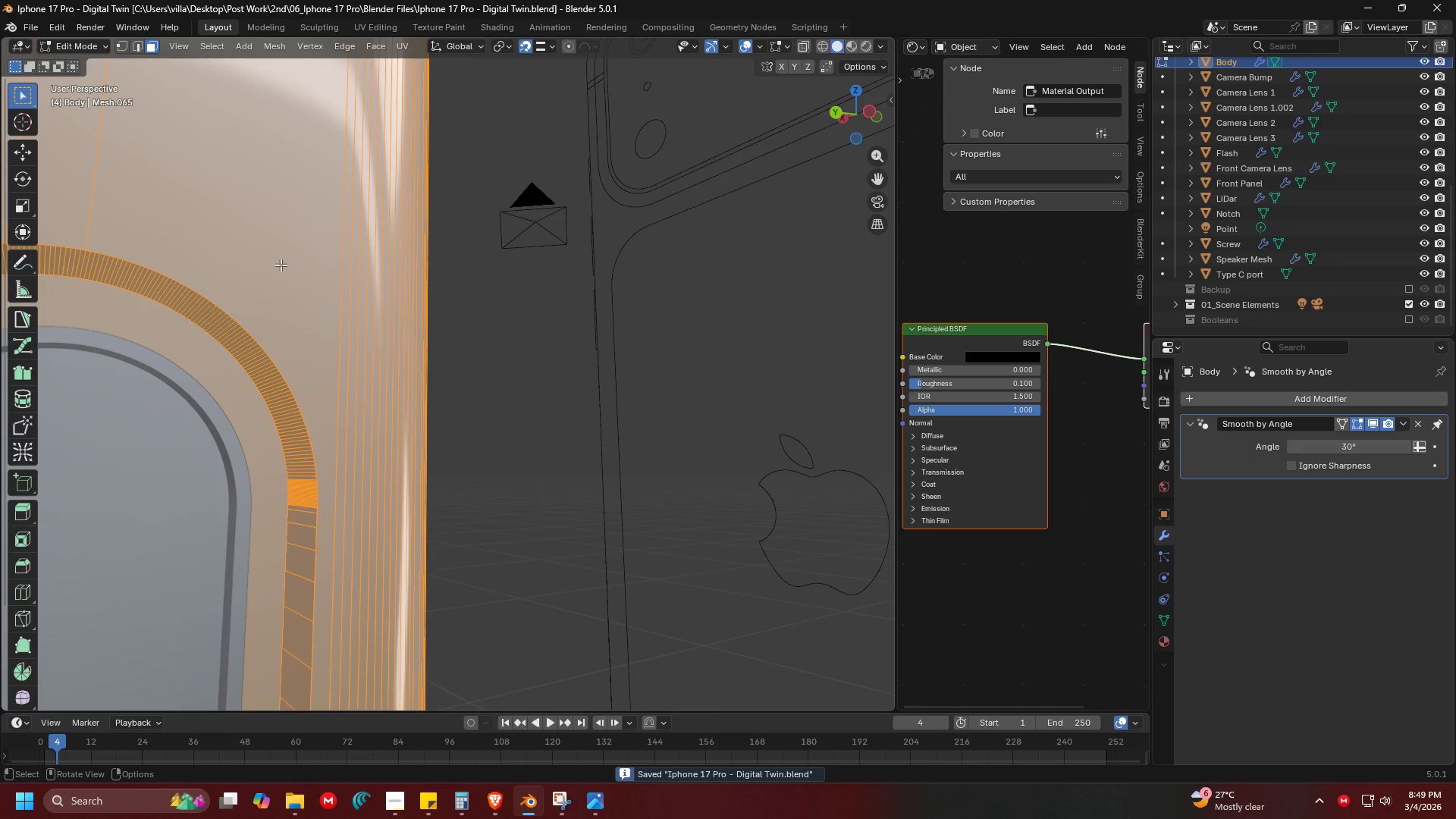 
key(M)
 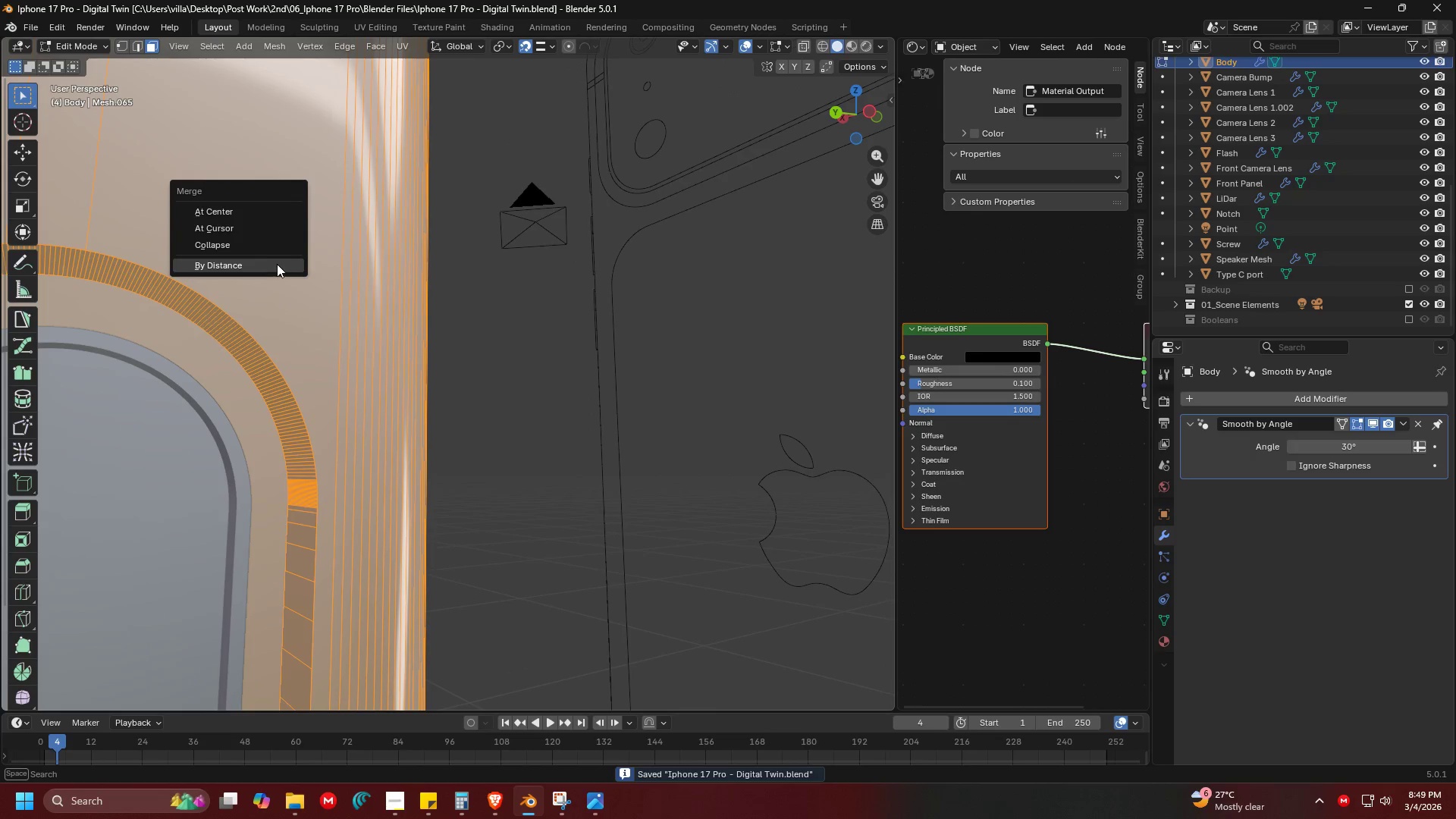 
left_click([276, 263])
 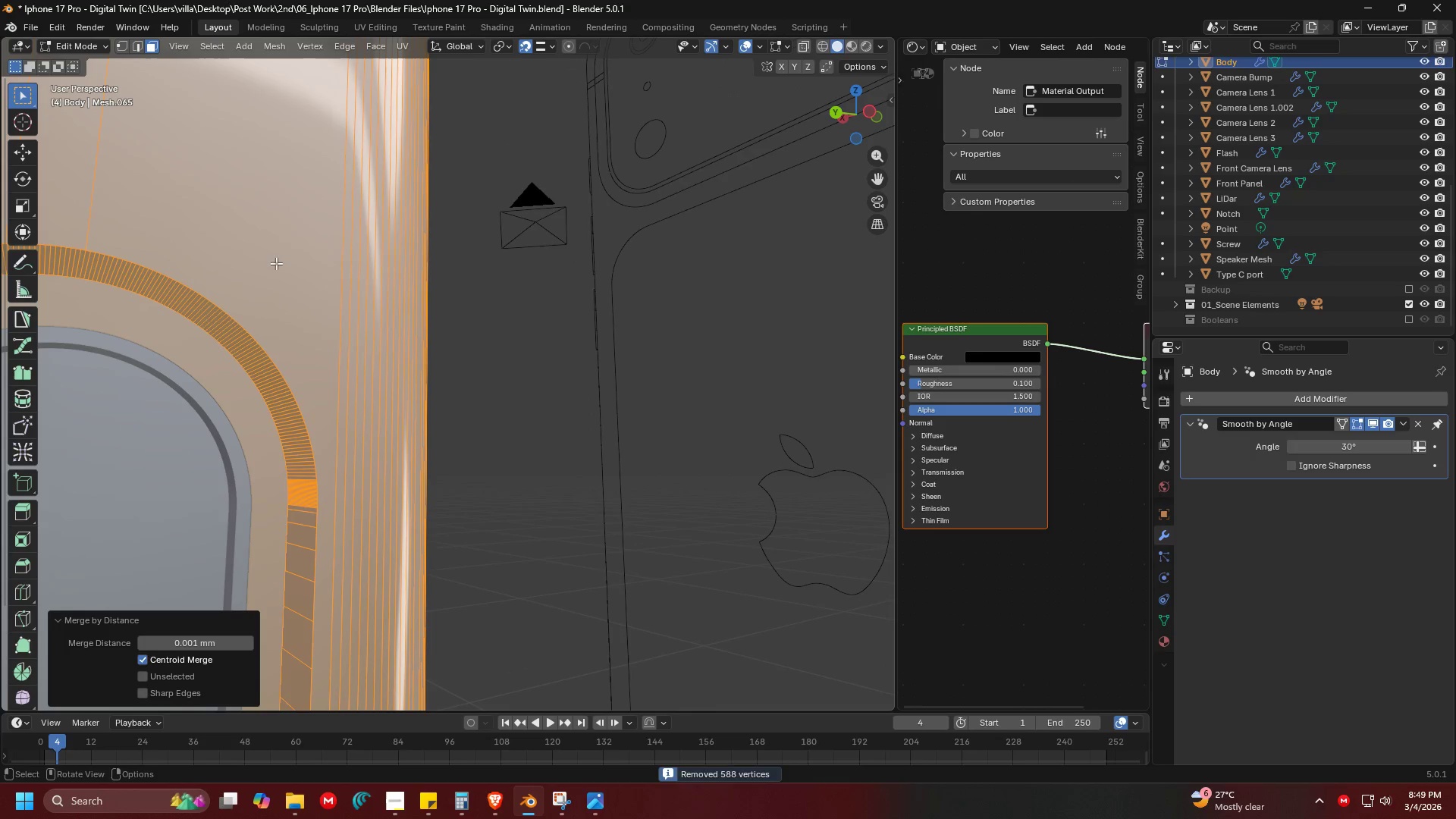 
hold_key(key=ShiftLeft, duration=0.55)
 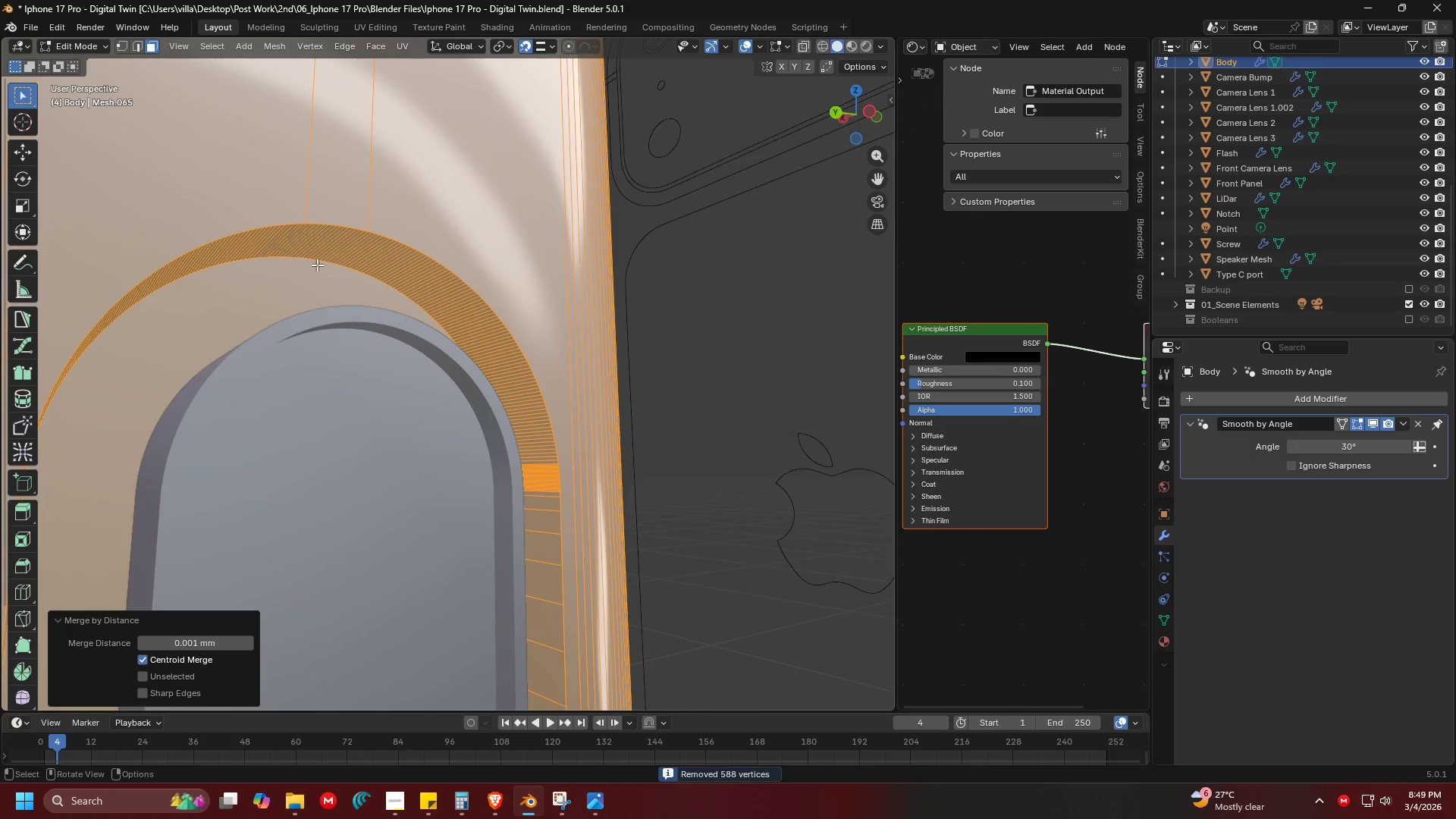 
left_click([317, 264])
 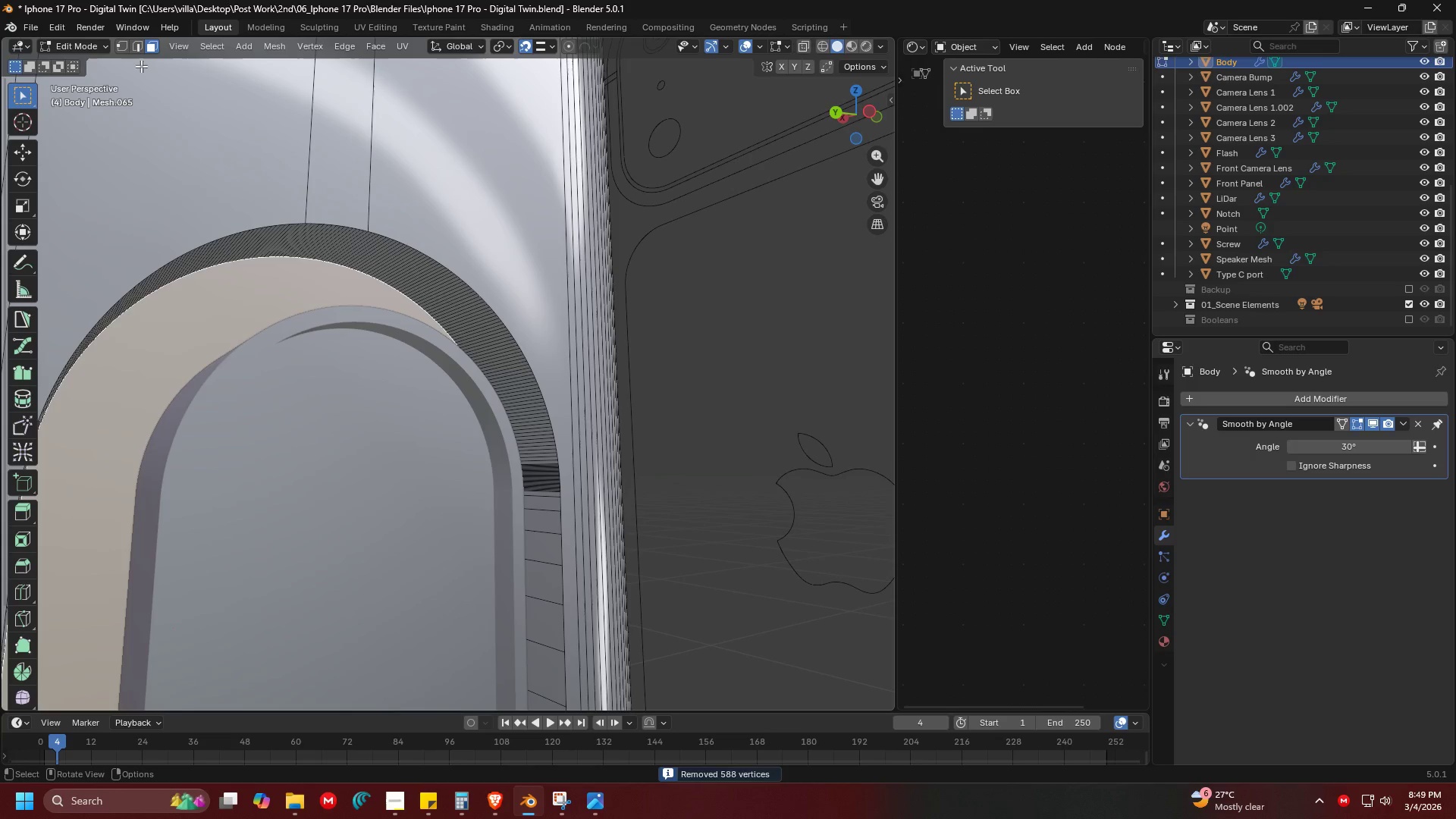 
key(Shift+ShiftLeft)
 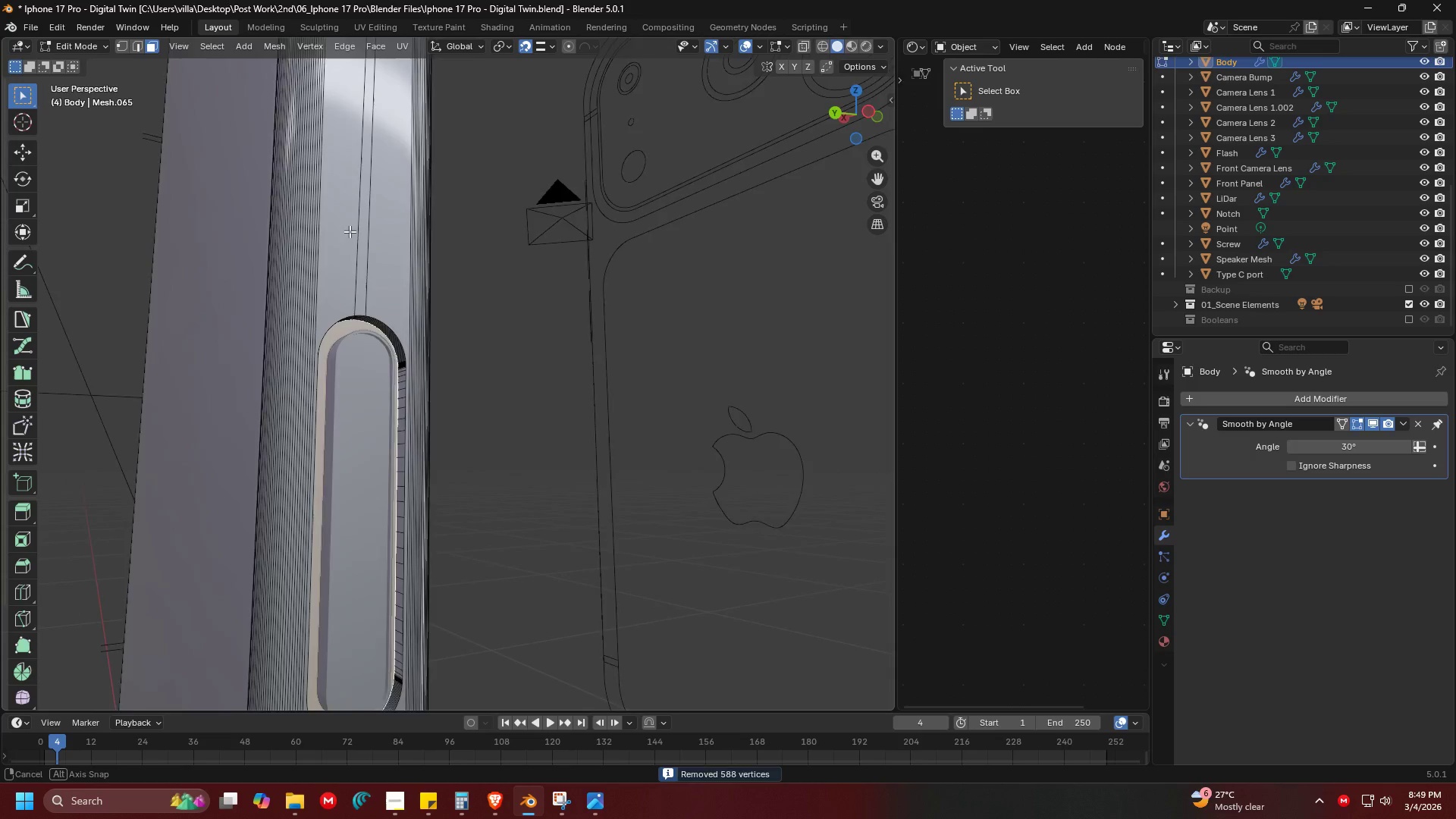 
scroll: coordinate [397, 240], scroll_direction: down, amount: 3.0
 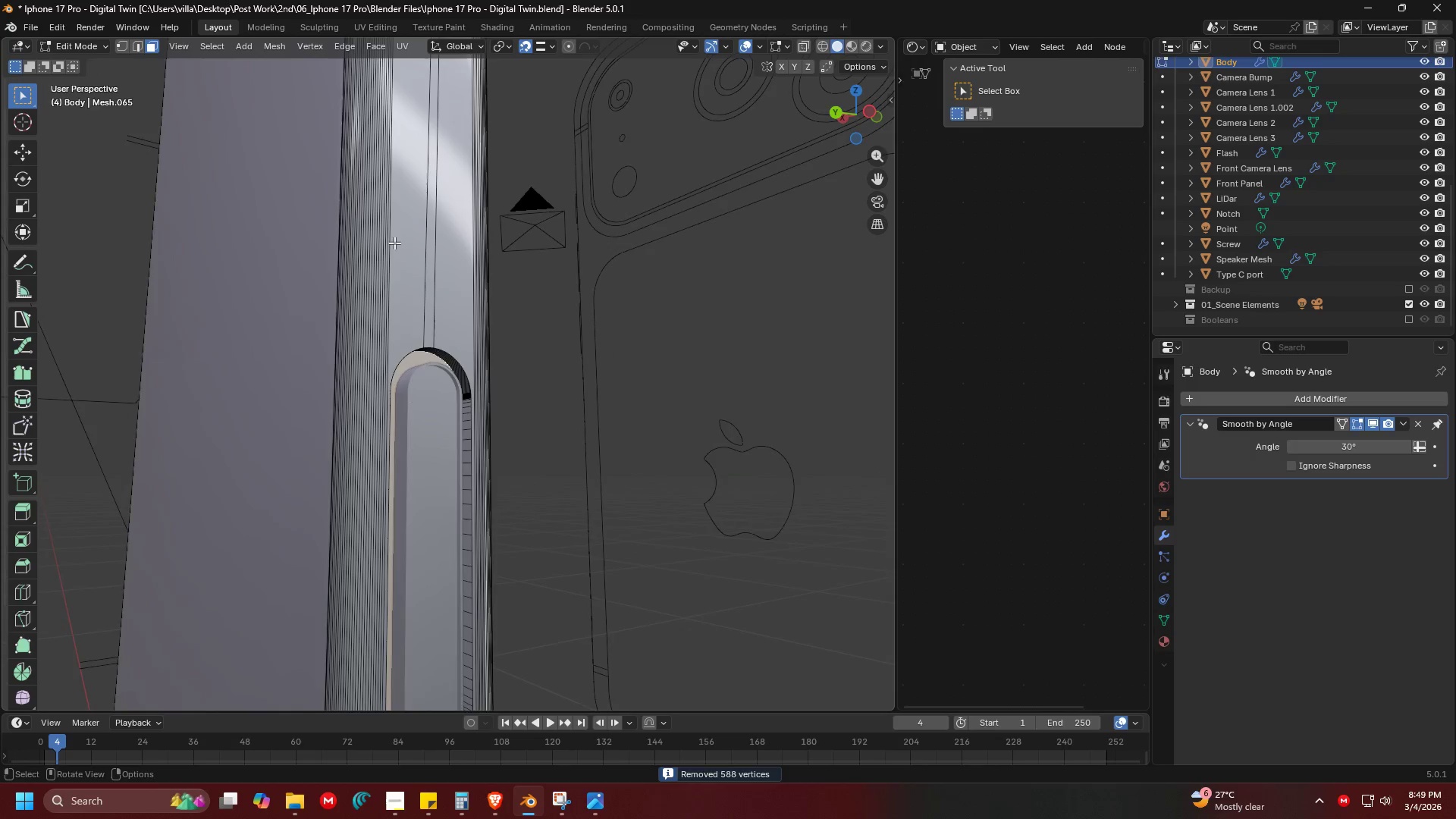 
key(Shift+ShiftLeft)
 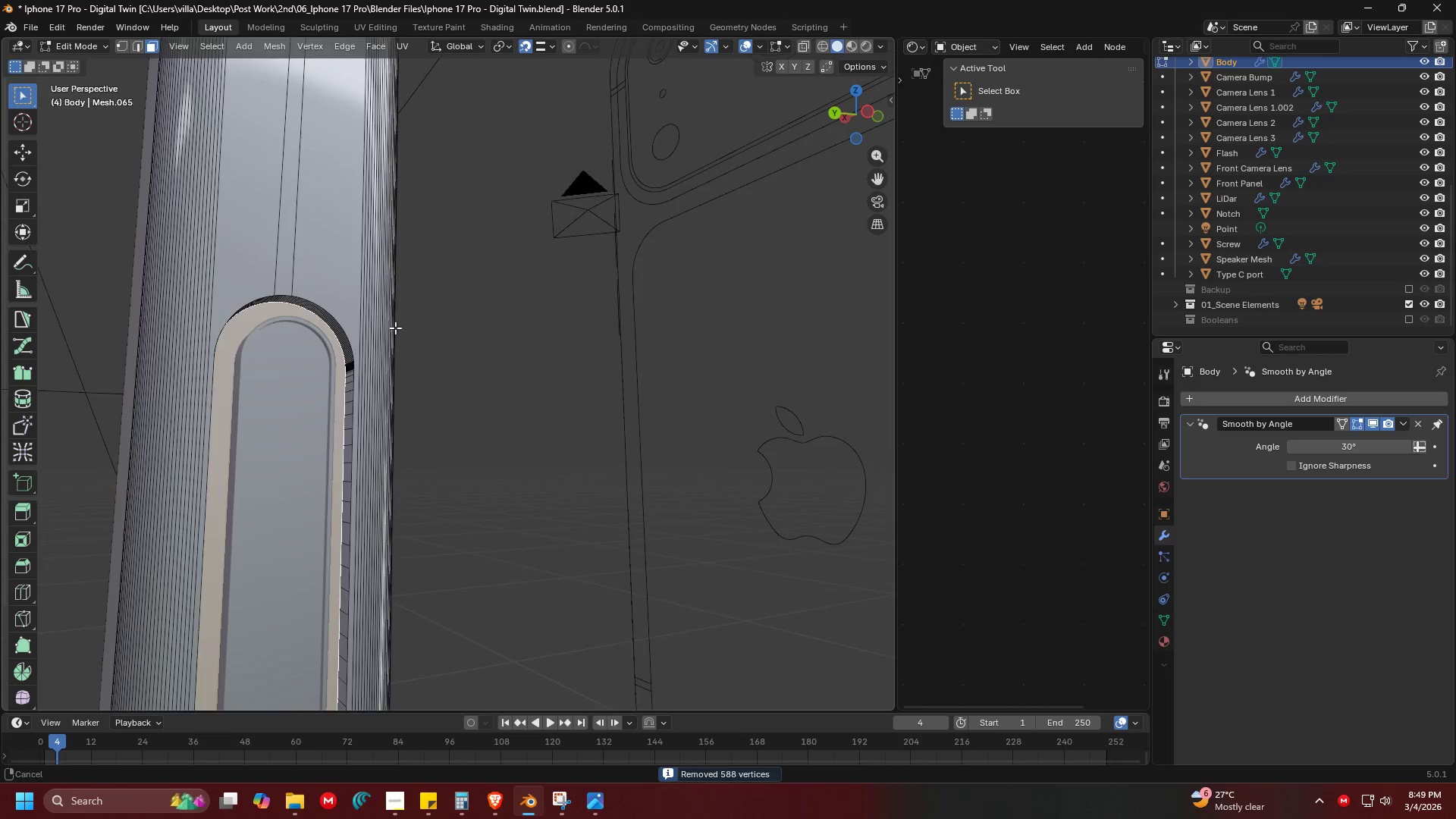 
scroll: coordinate [342, 235], scroll_direction: up, amount: 1.0
 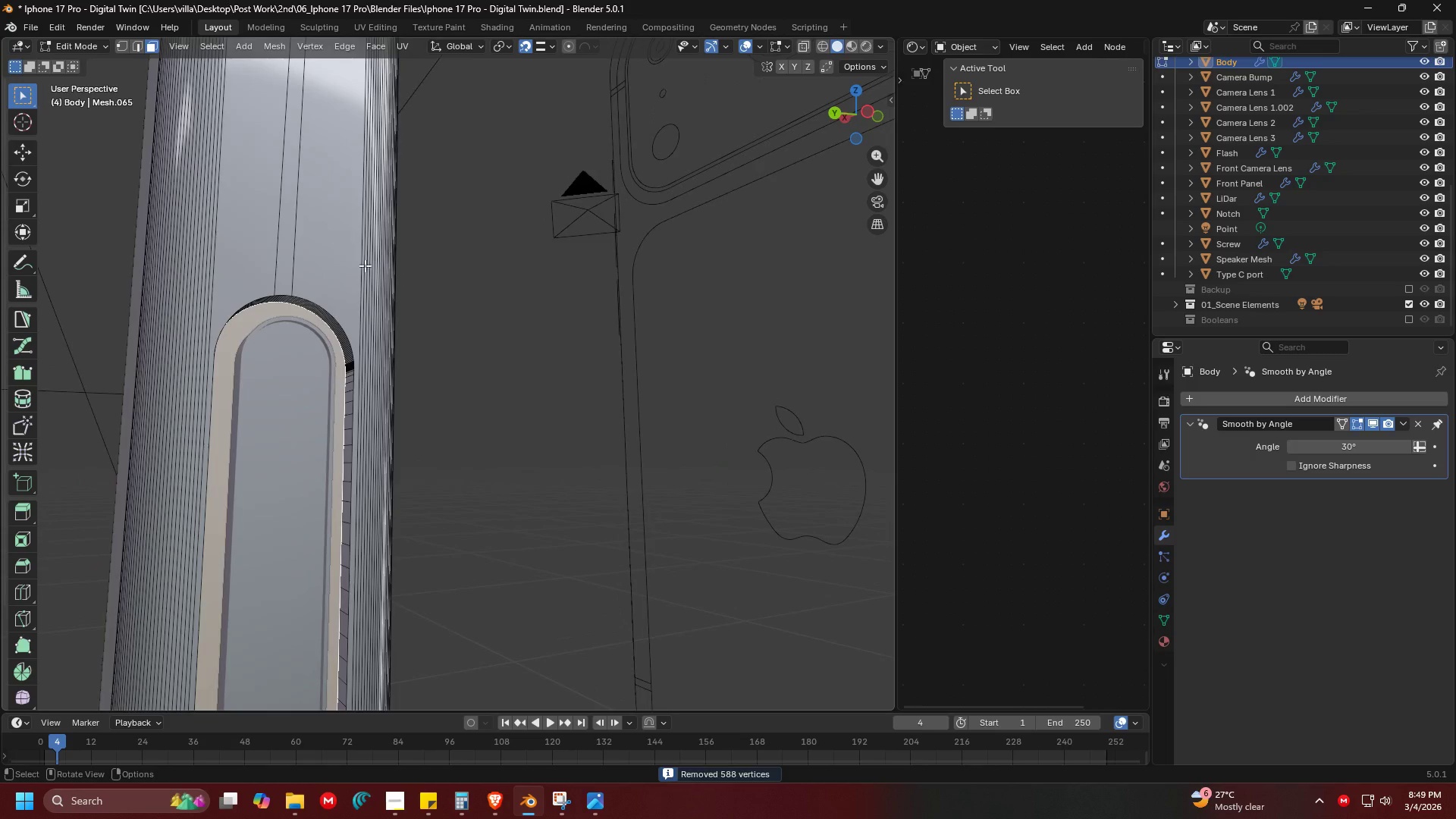 
key(1)
 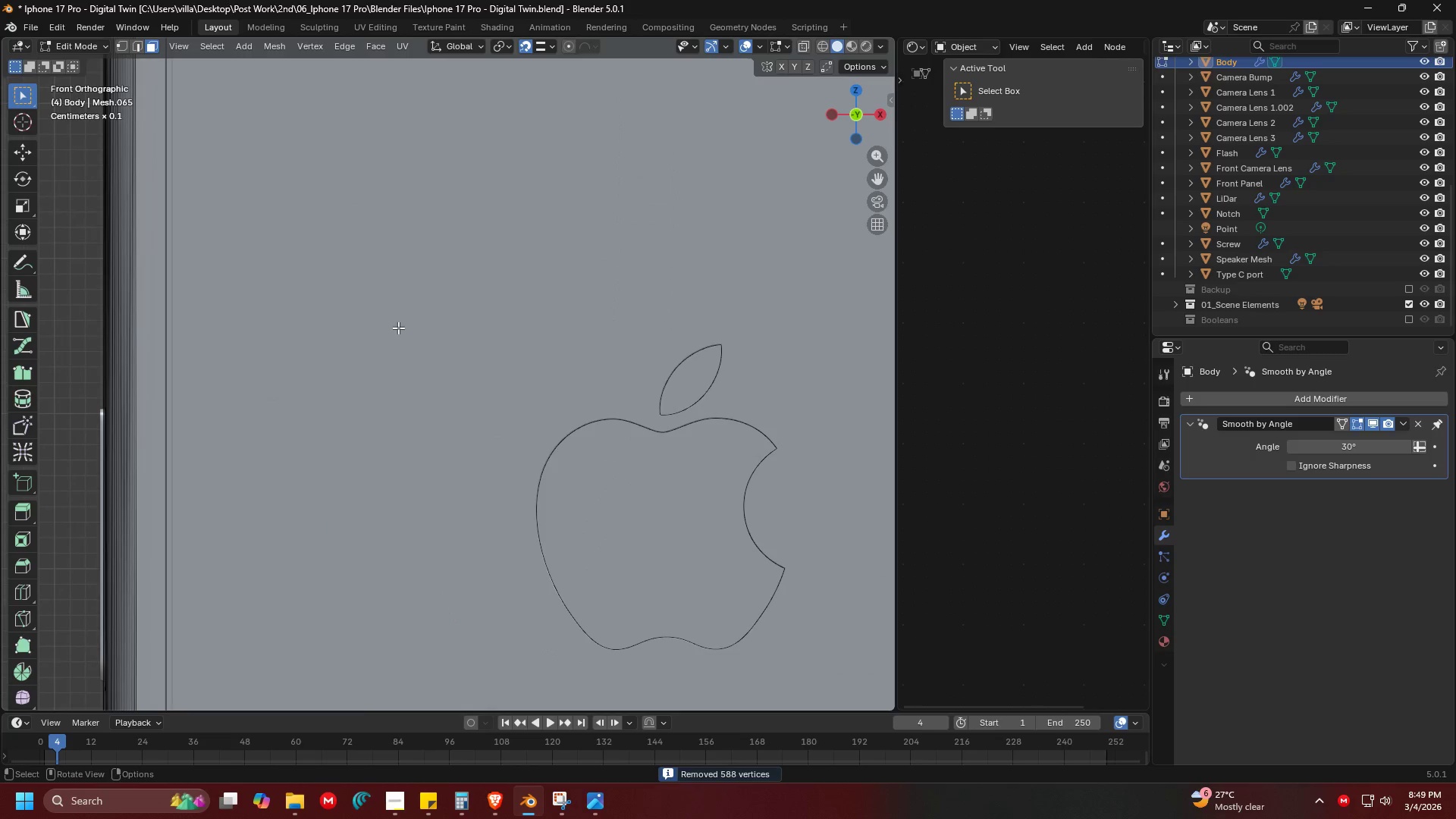 
scroll: coordinate [398, 328], scroll_direction: up, amount: 1.0
 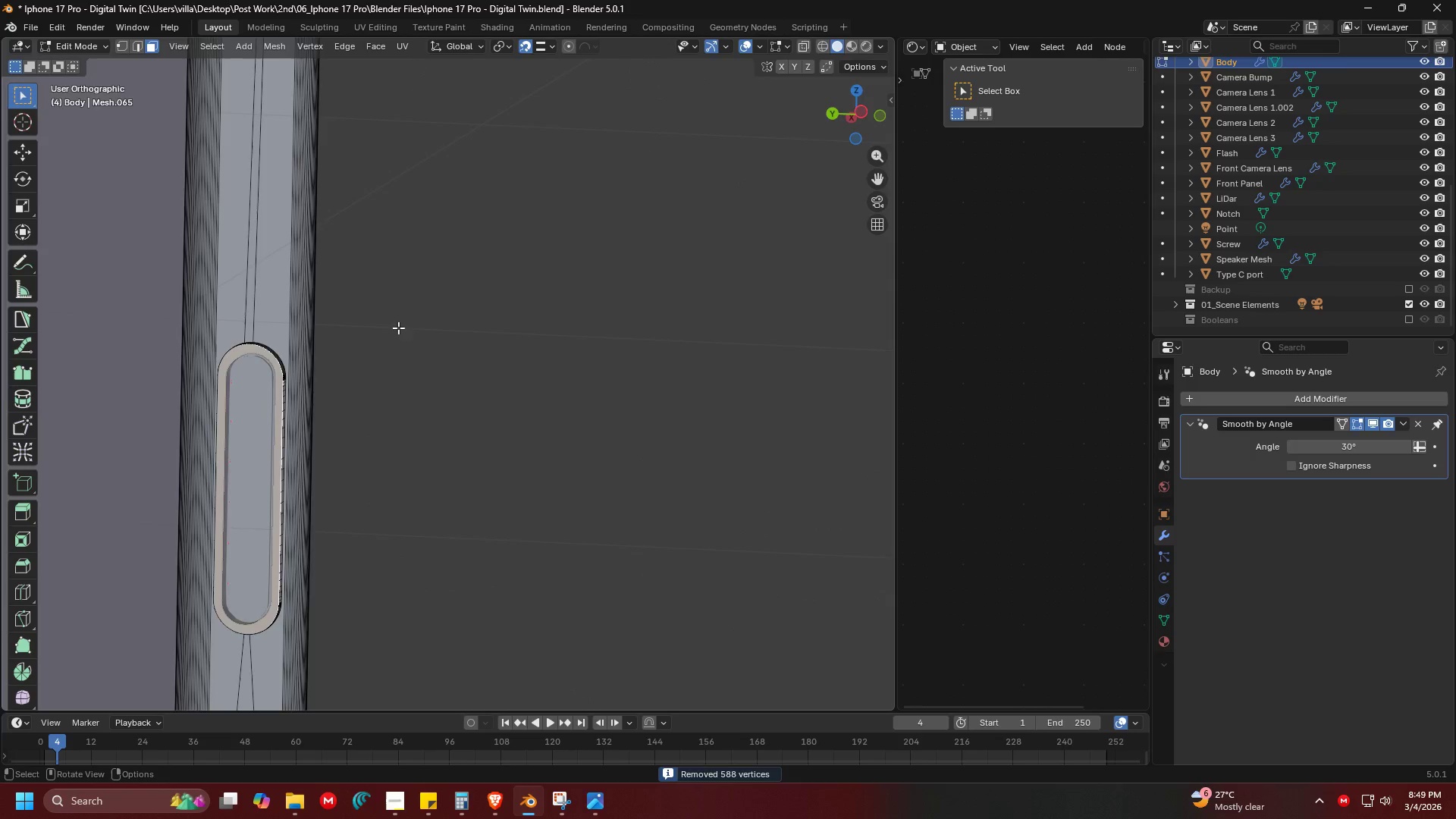 
key(3)
 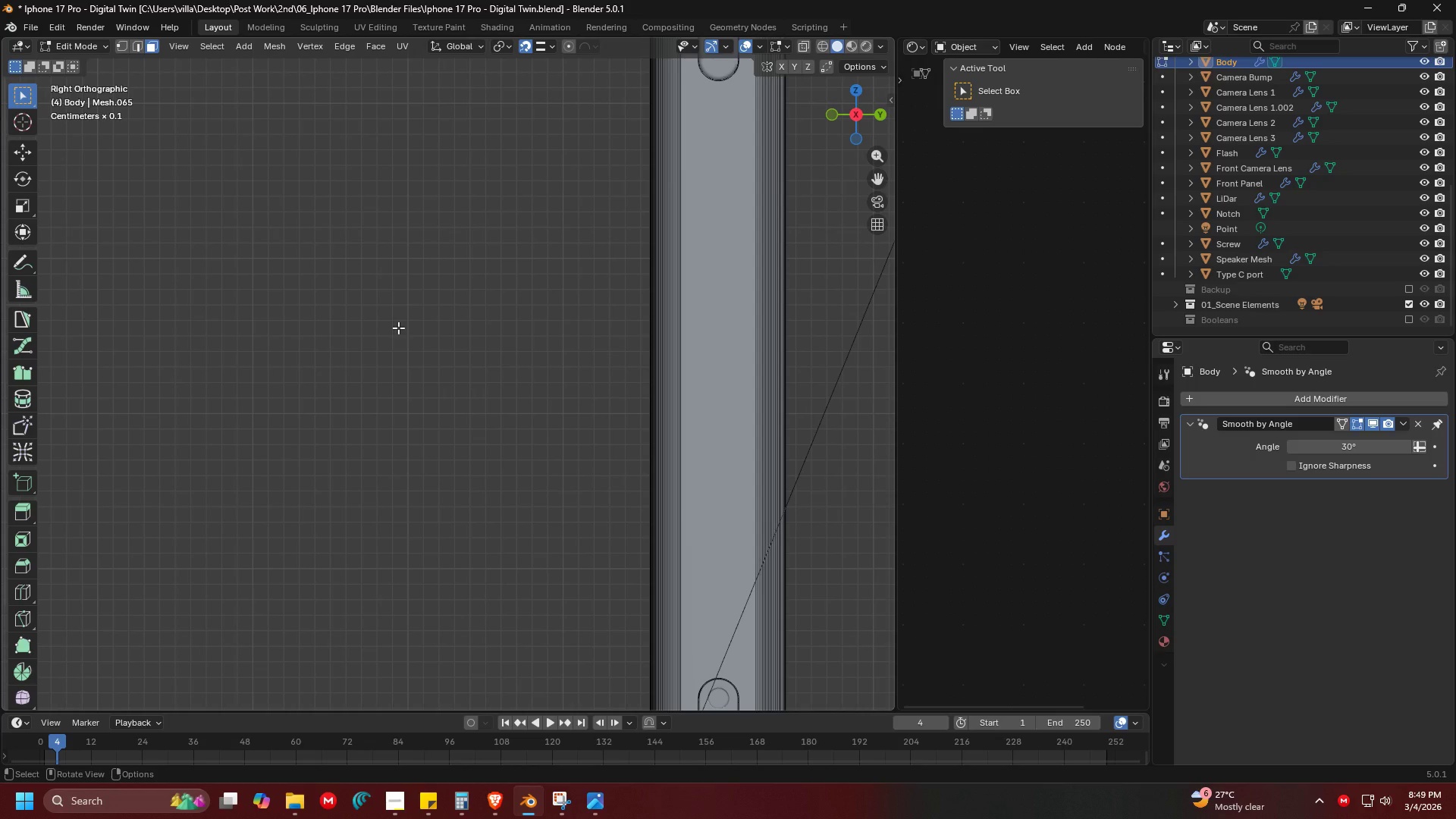 
key(Control+3)
 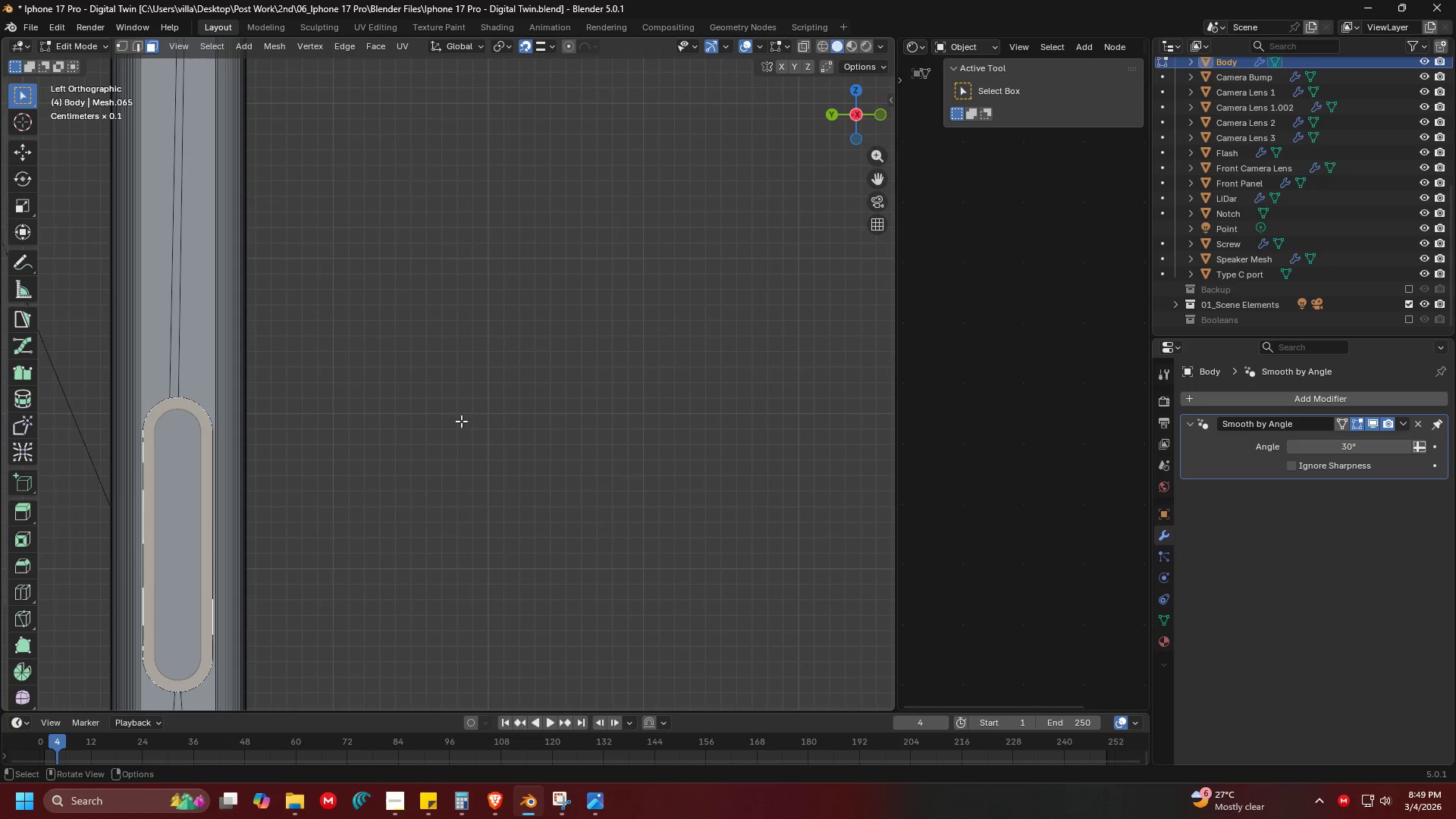 
hold_key(key=ShiftLeft, duration=0.34)
 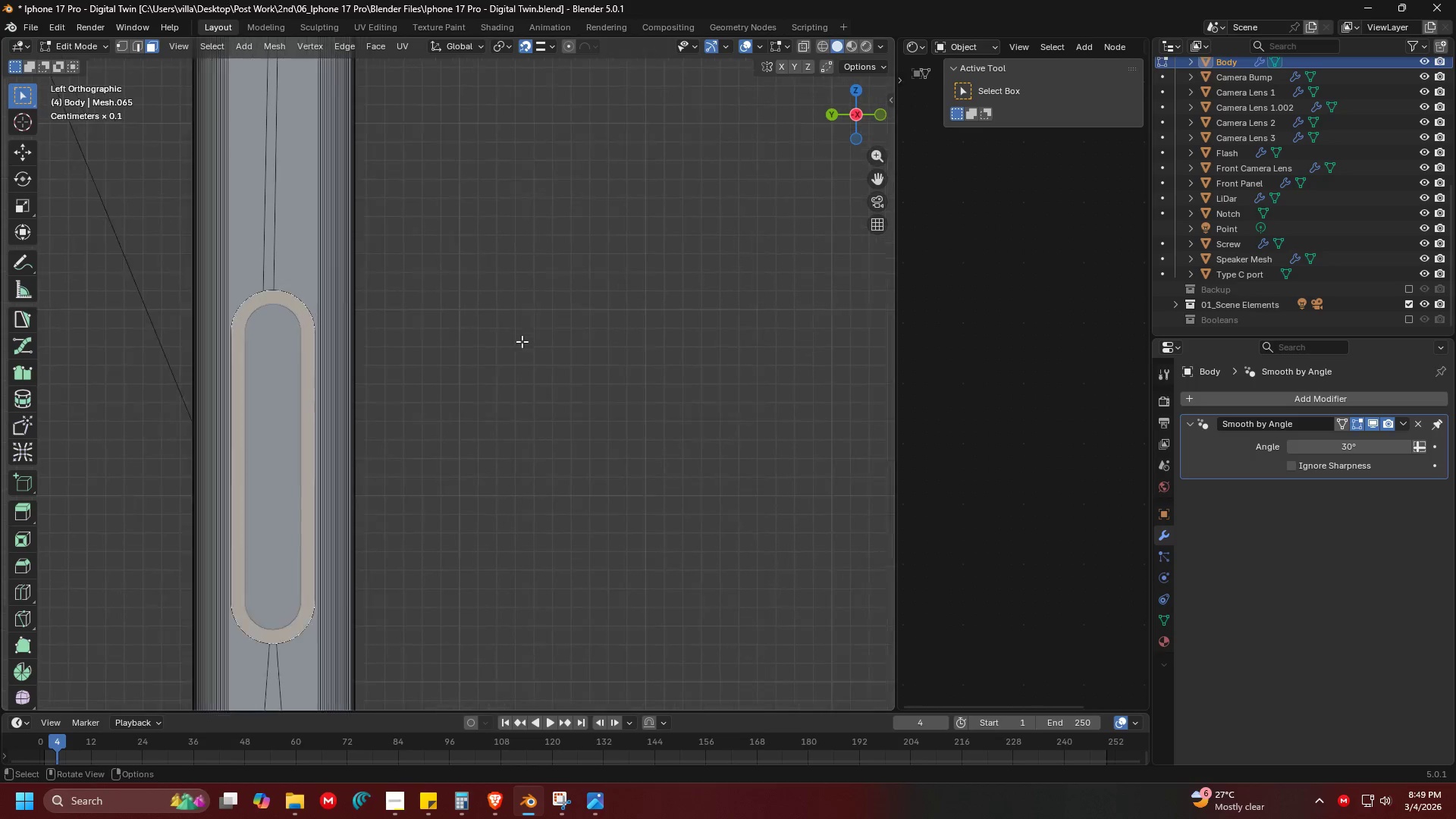 
key(Shift+ShiftLeft)
 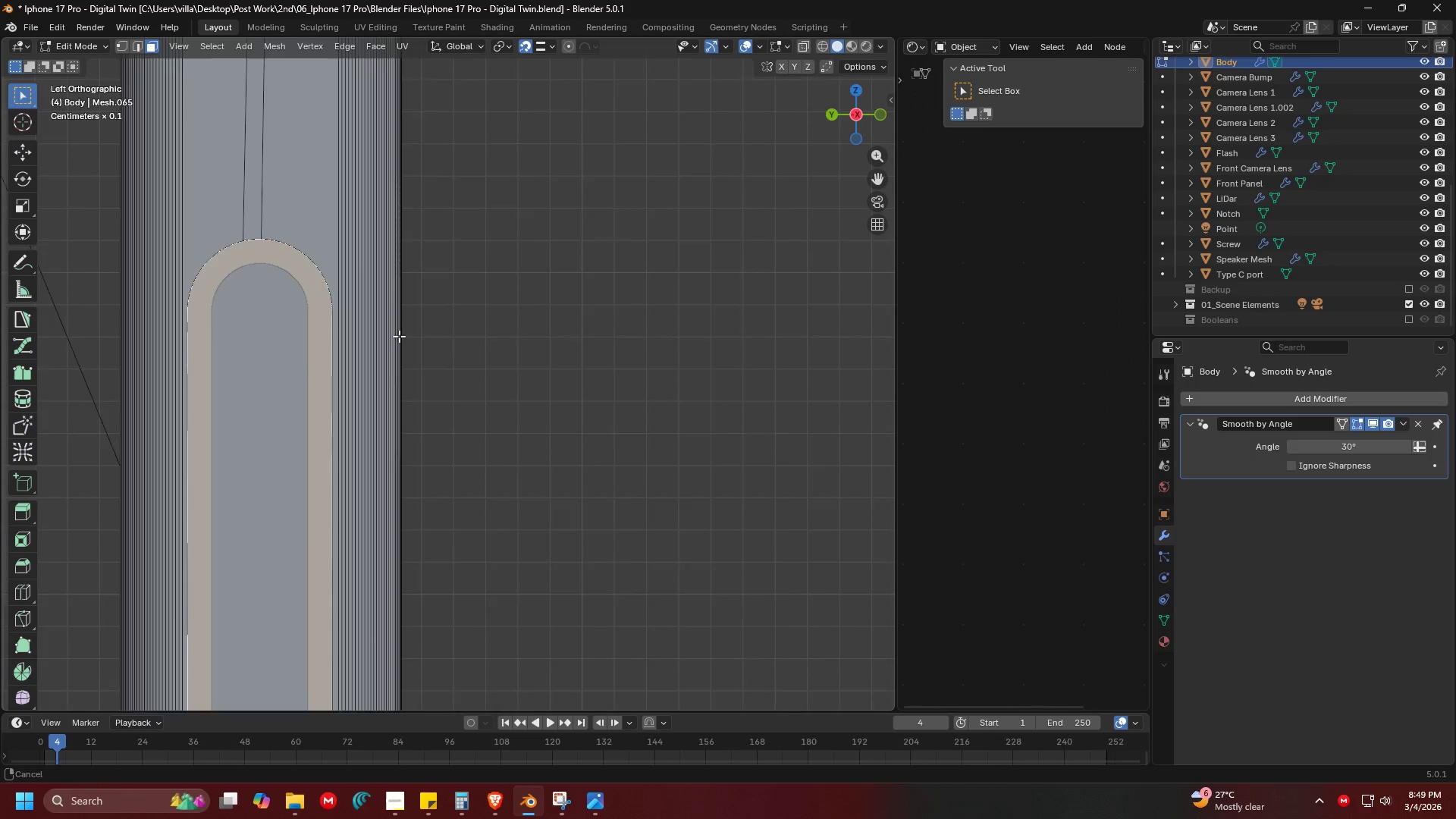 
scroll: coordinate [522, 341], scroll_direction: up, amount: 4.0
 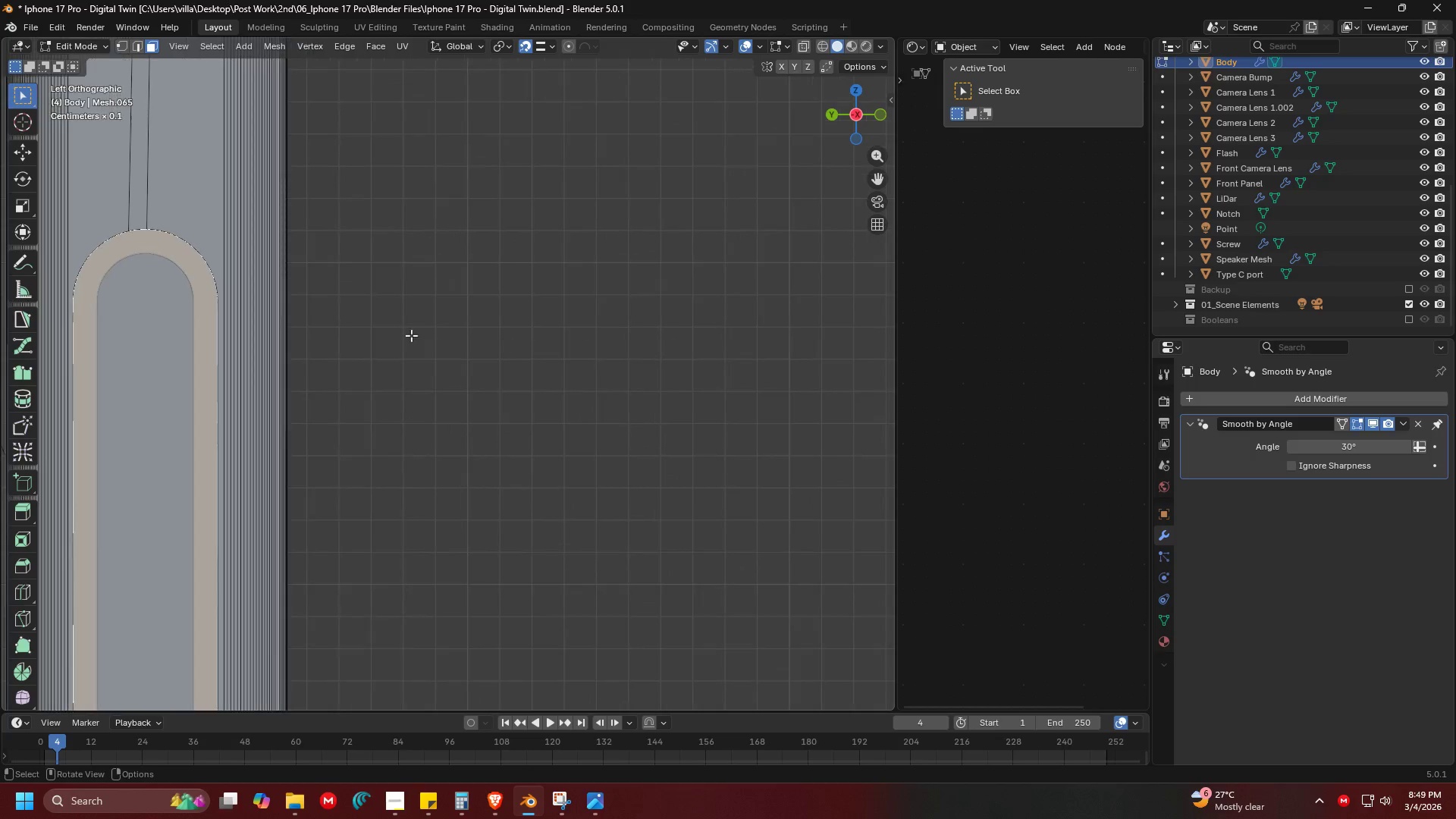 
hold_key(key=ShiftLeft, duration=0.42)
 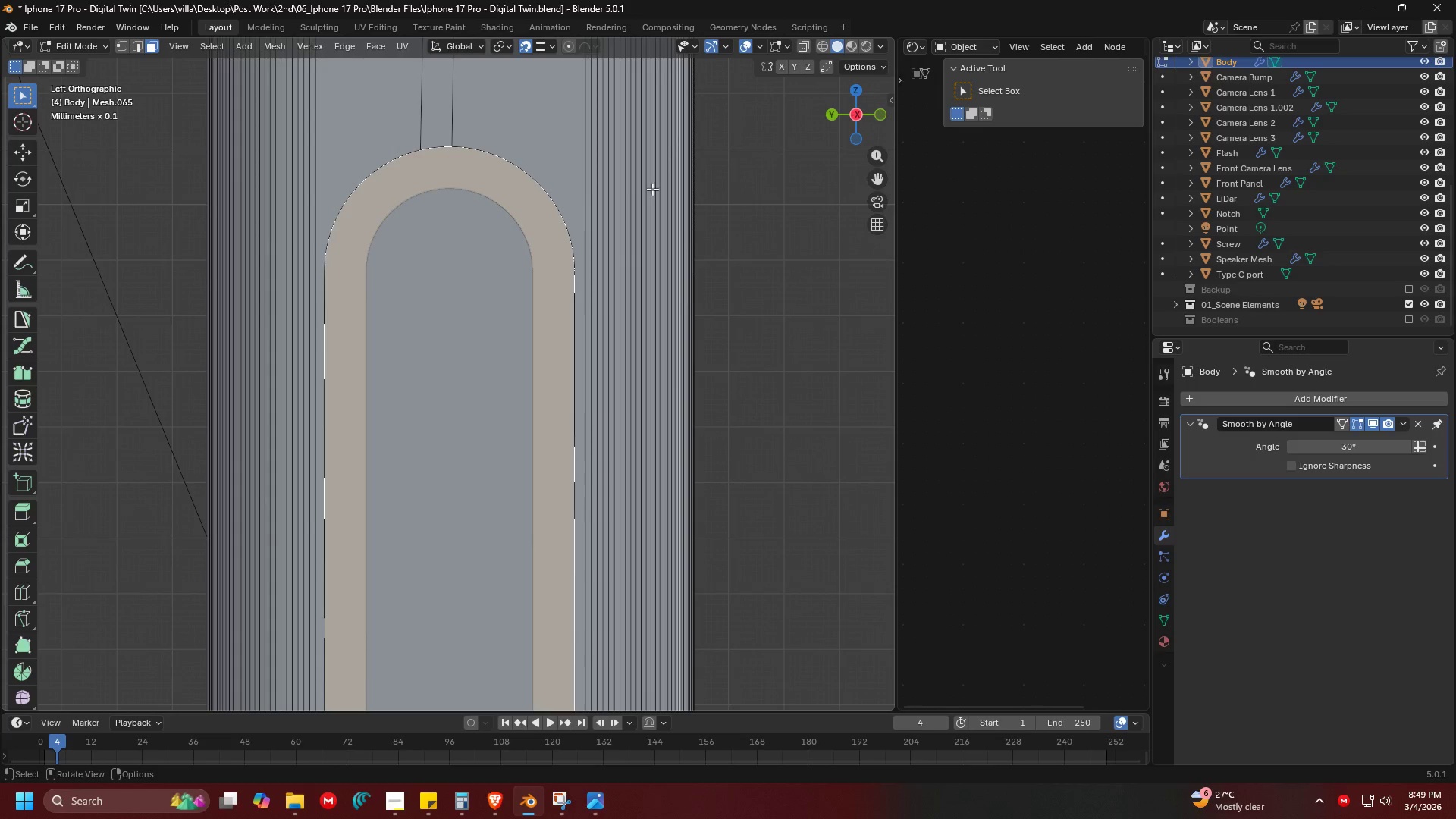 
scroll: coordinate [561, 321], scroll_direction: up, amount: 3.0
 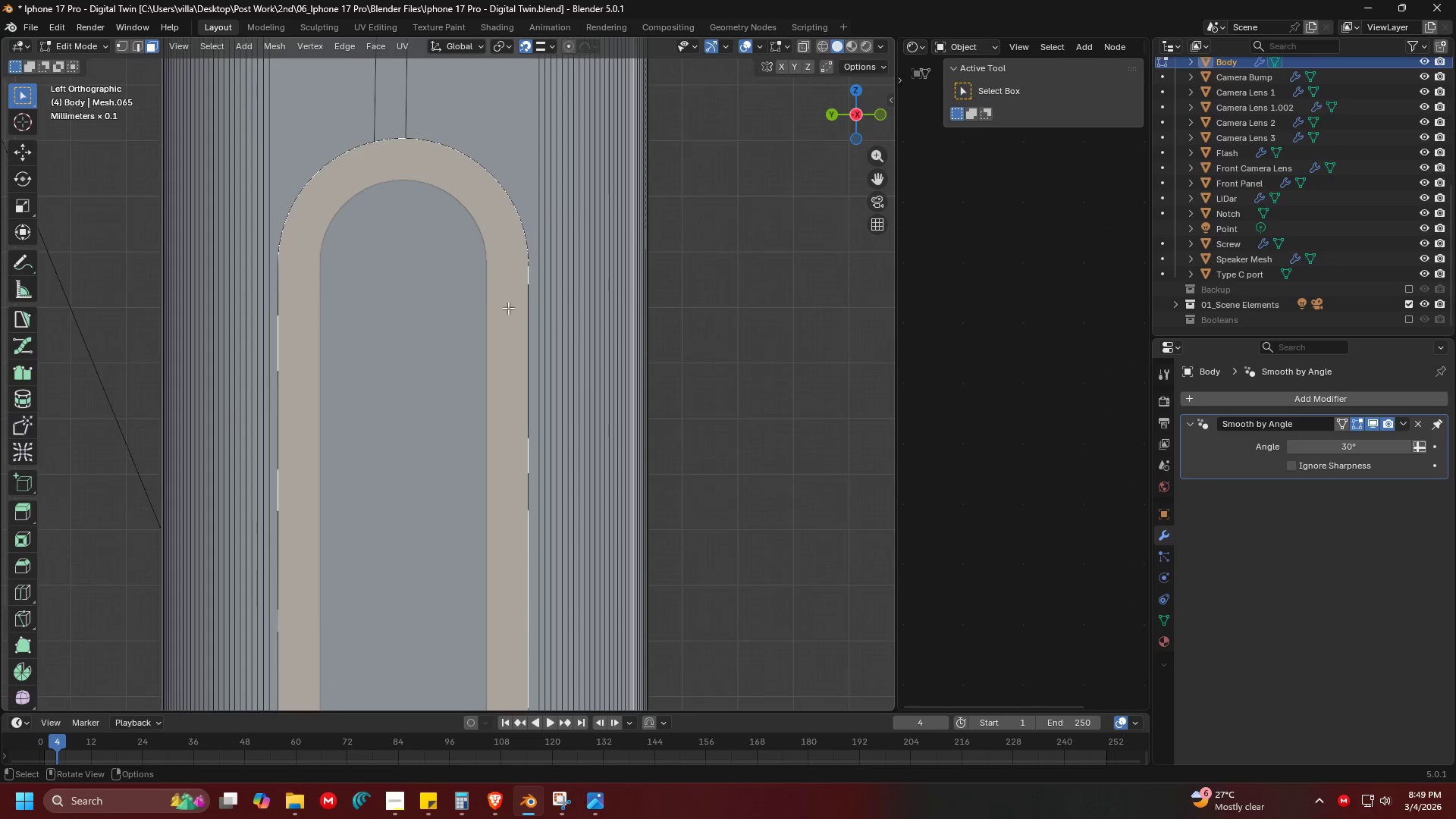 
key(S)
 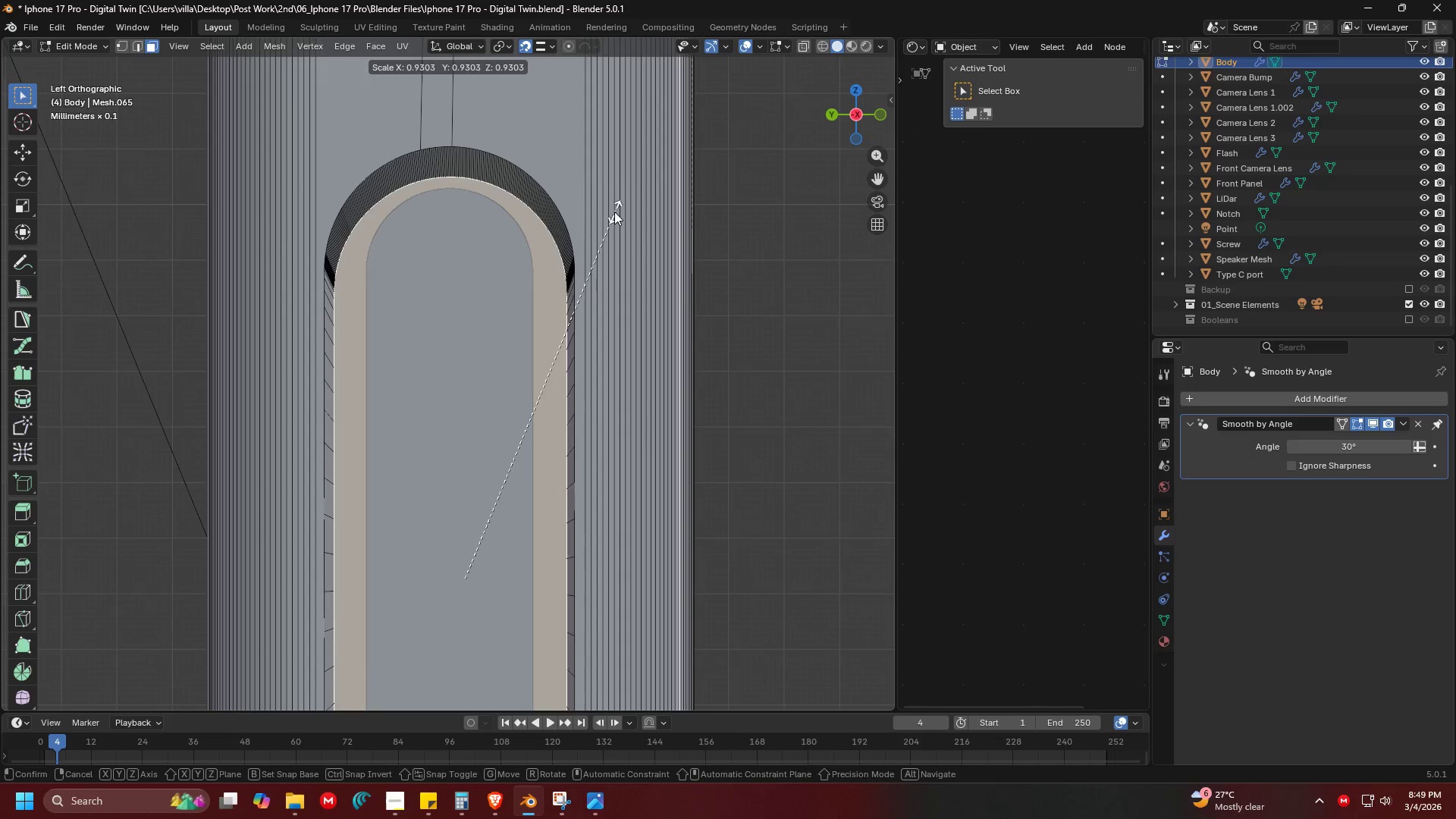 
key(Escape)
 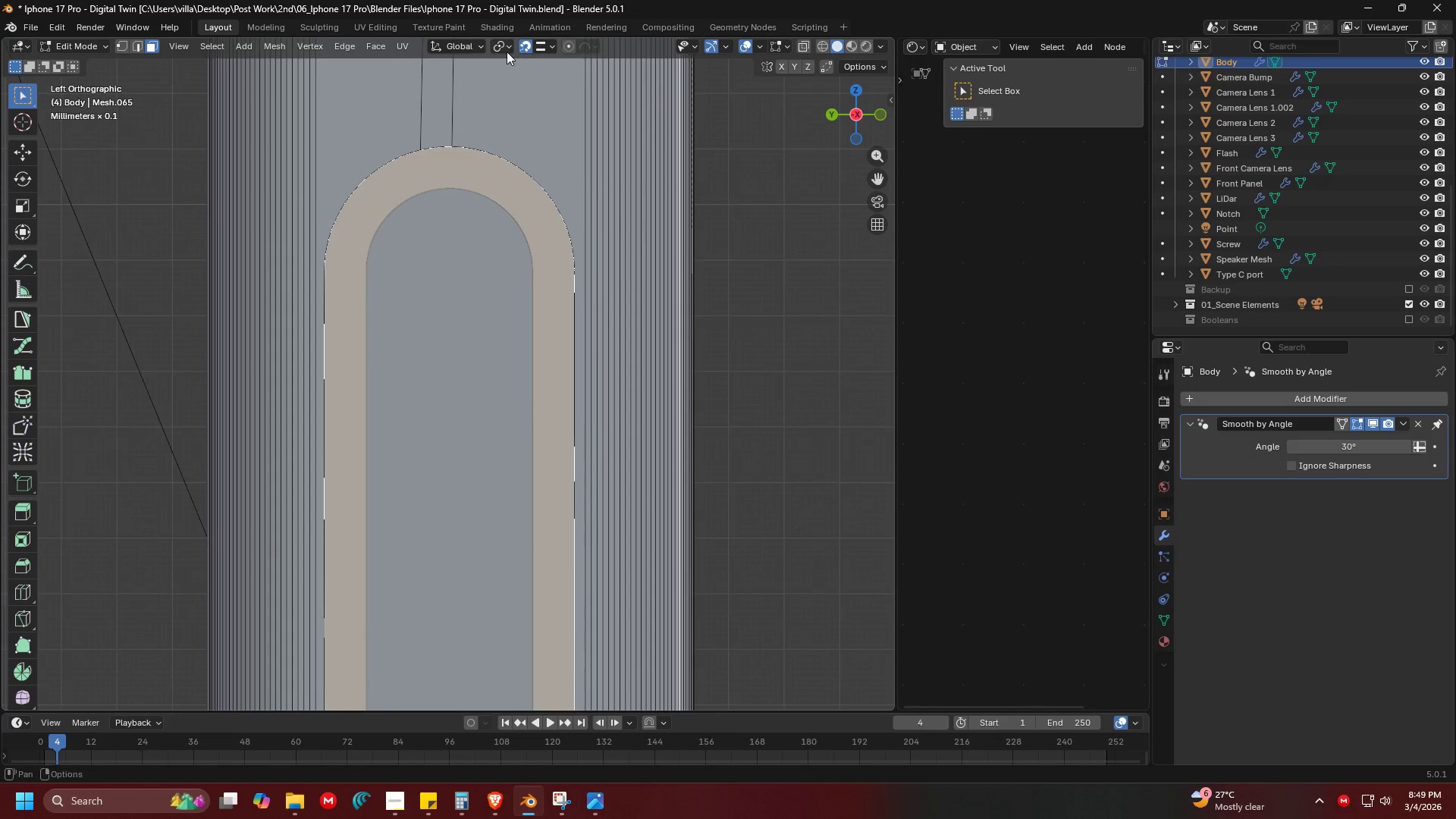 
left_click([500, 49])
 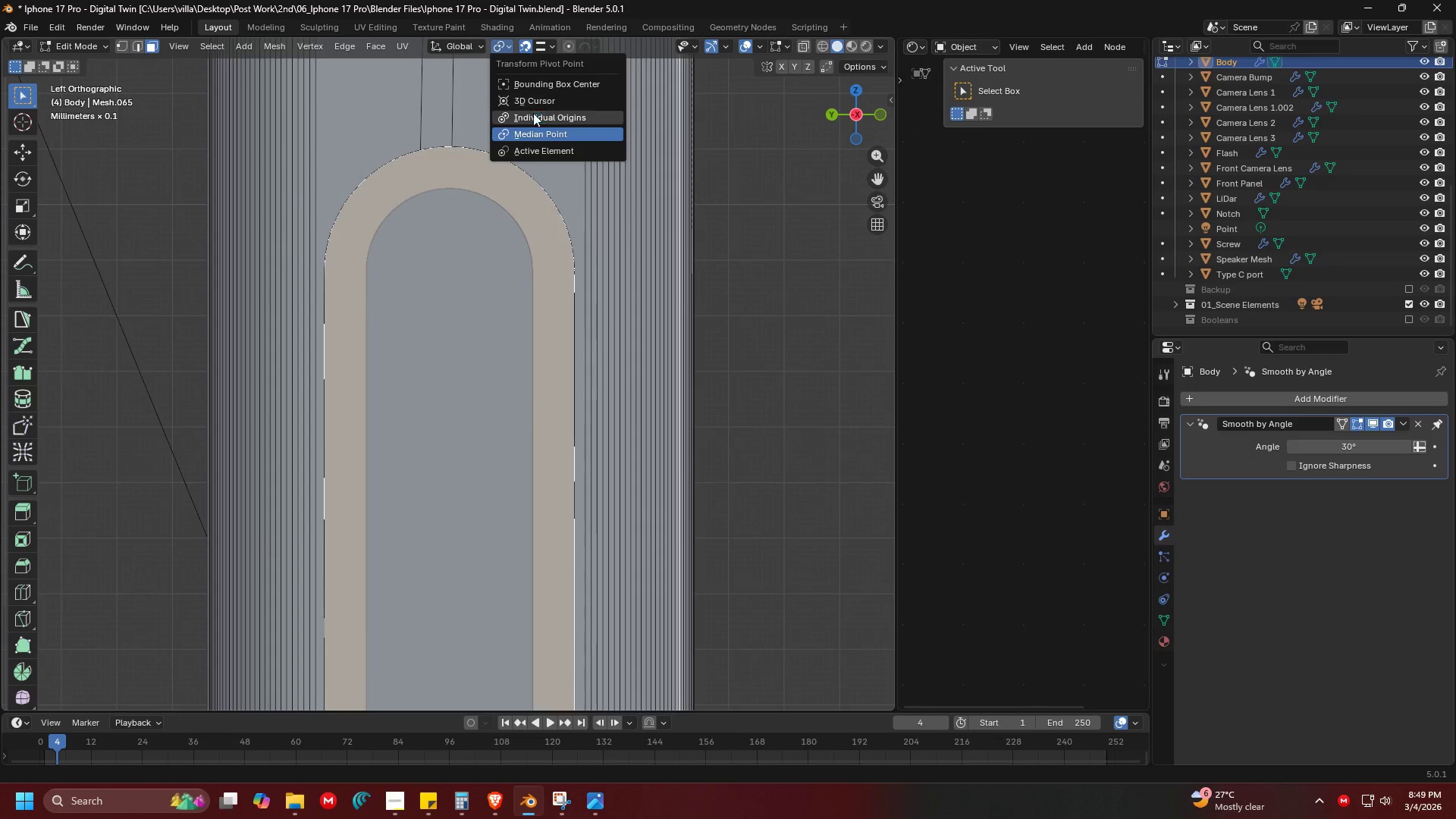 
left_click([538, 128])
 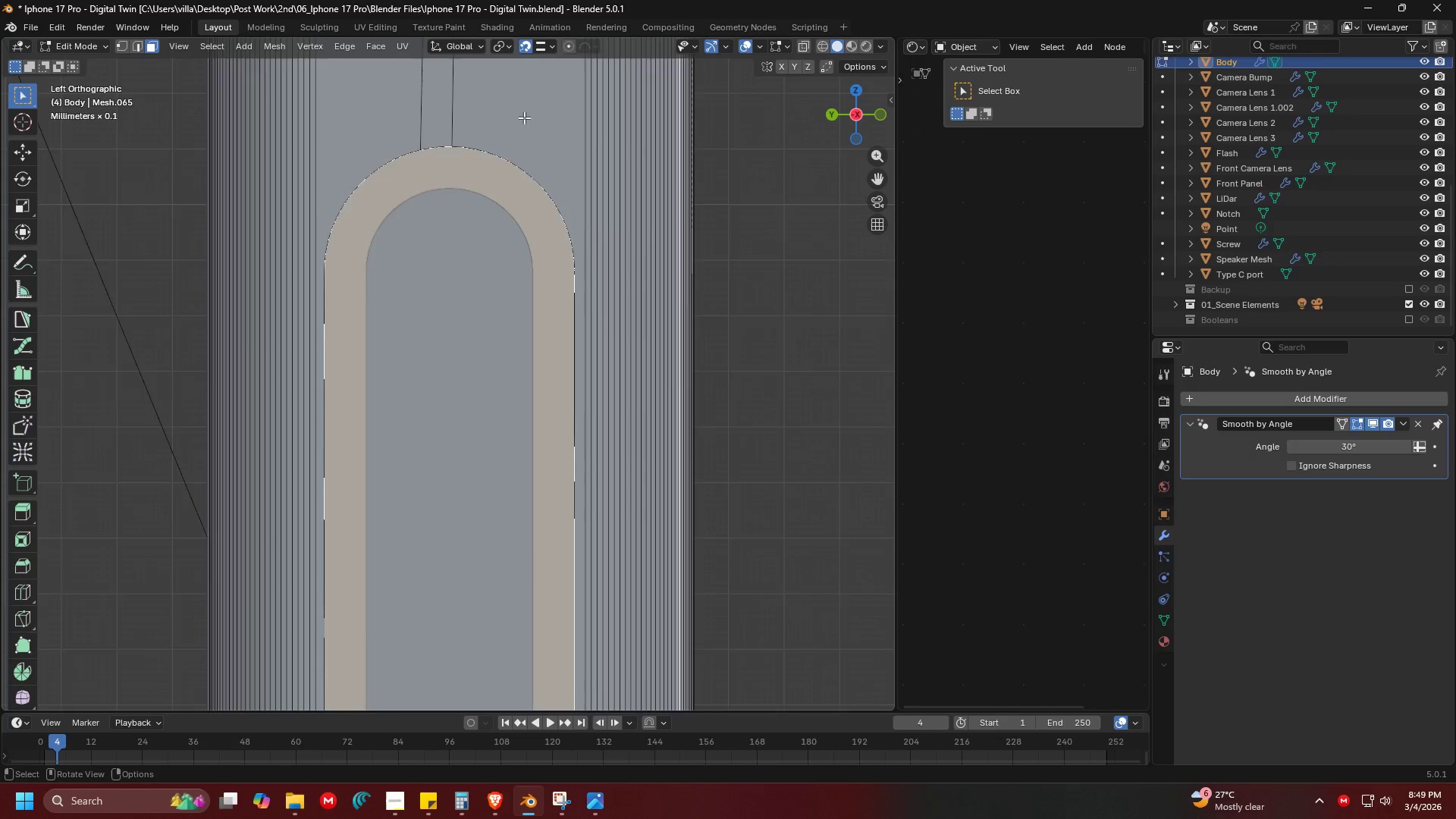 
key(Shift+ShiftLeft)
 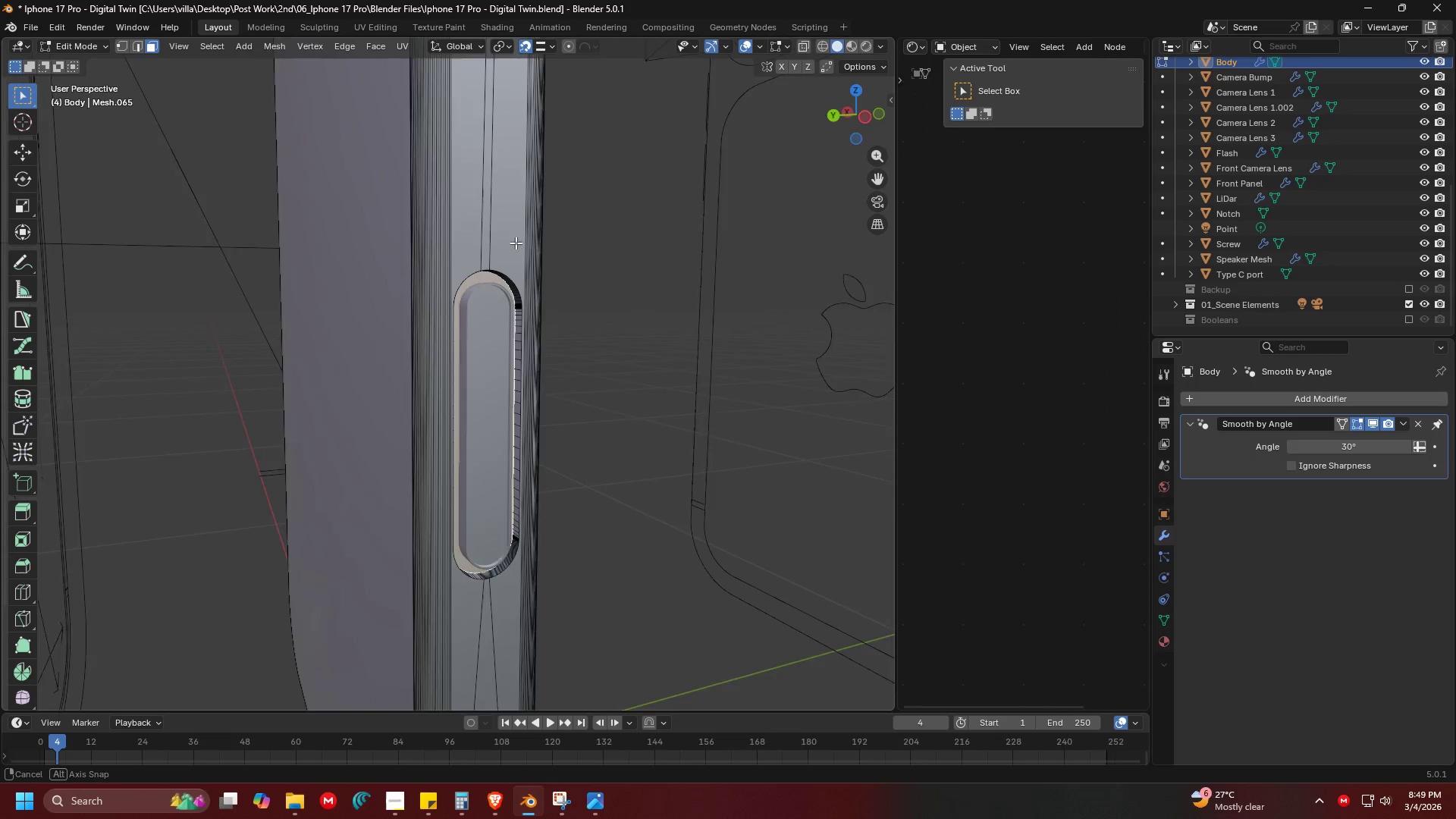 
scroll: coordinate [584, 306], scroll_direction: down, amount: 10.0
 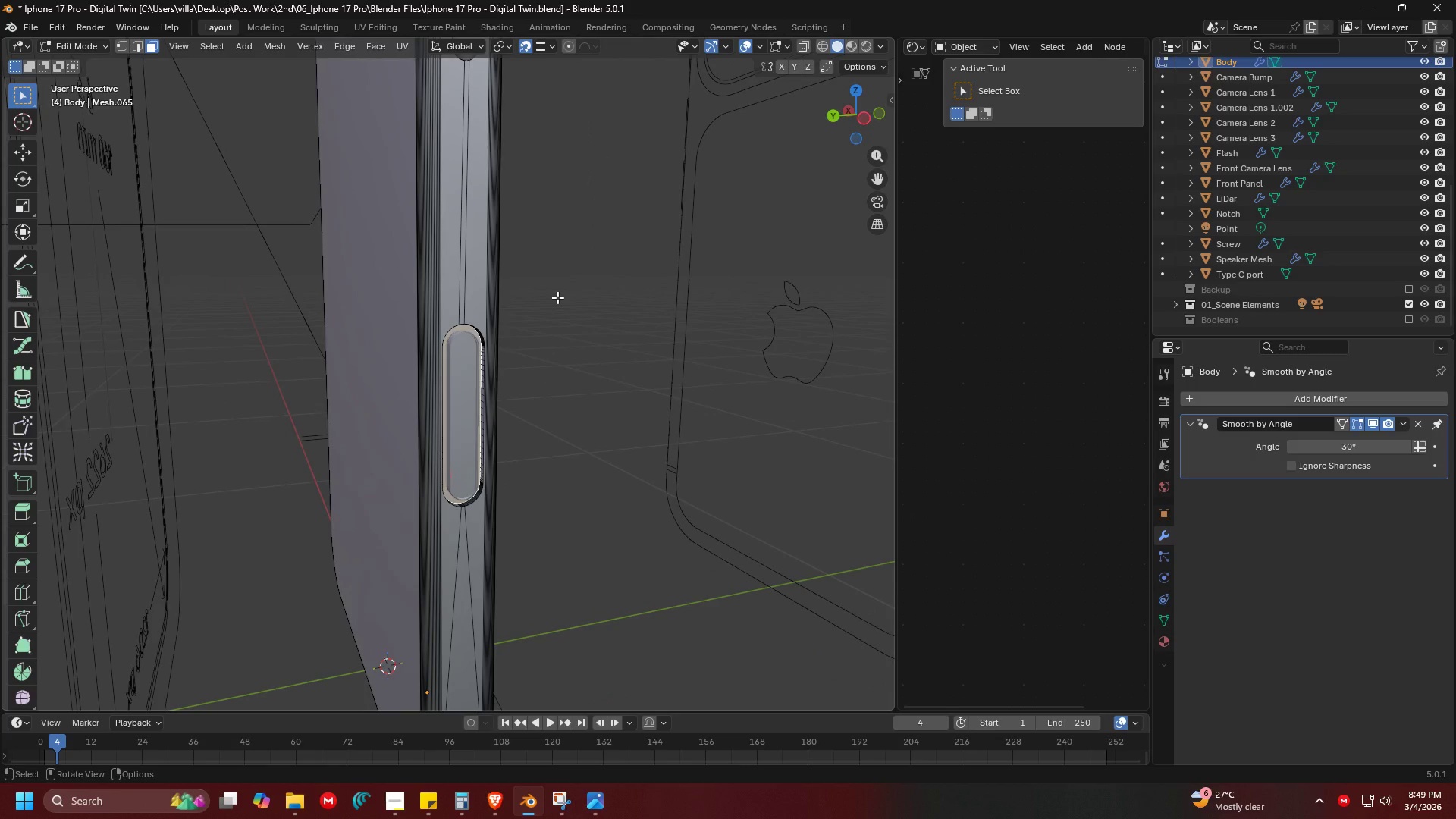 
key(1)
 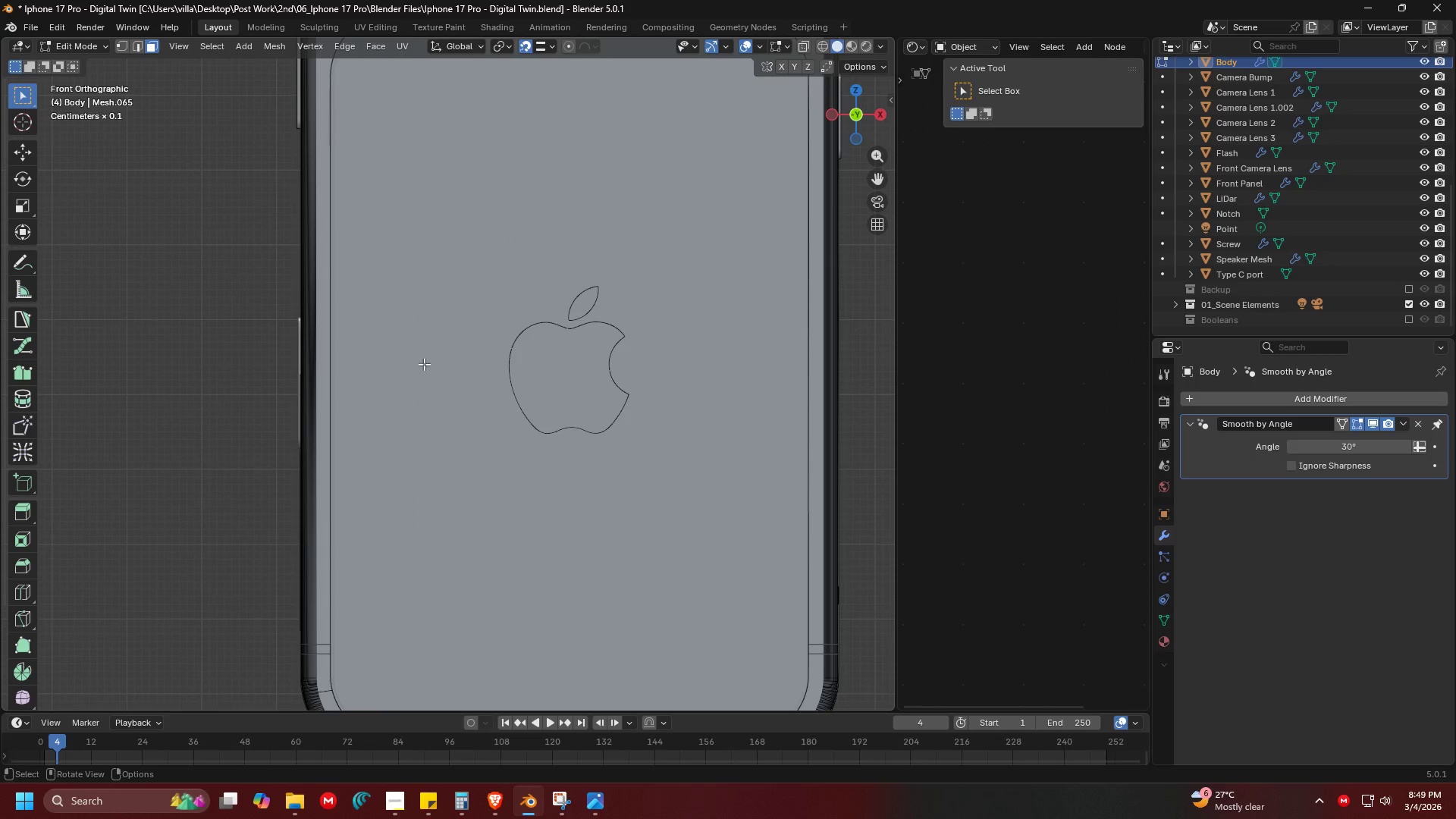 
key(Control+3)
 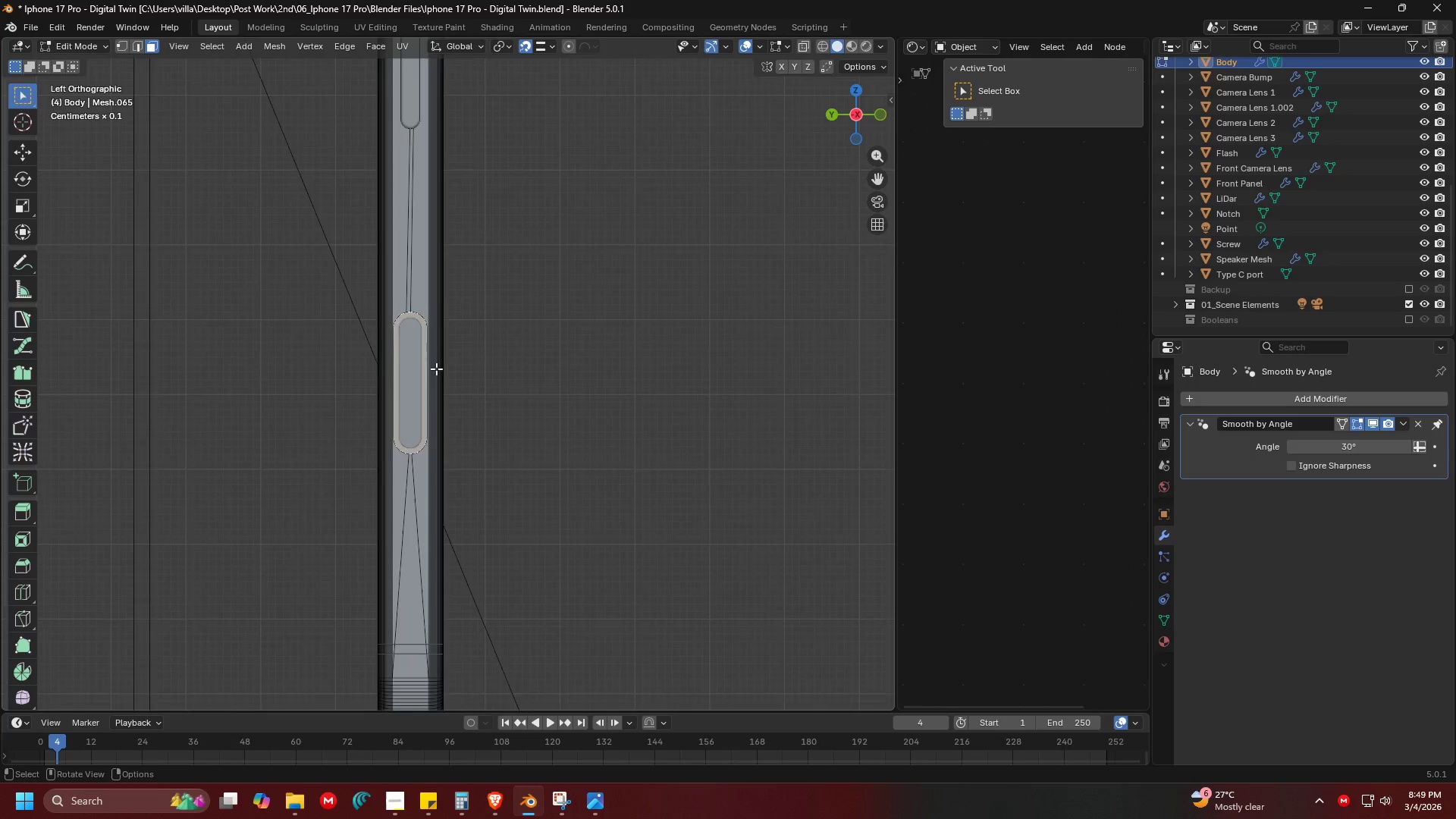 
key(Shift+ShiftLeft)
 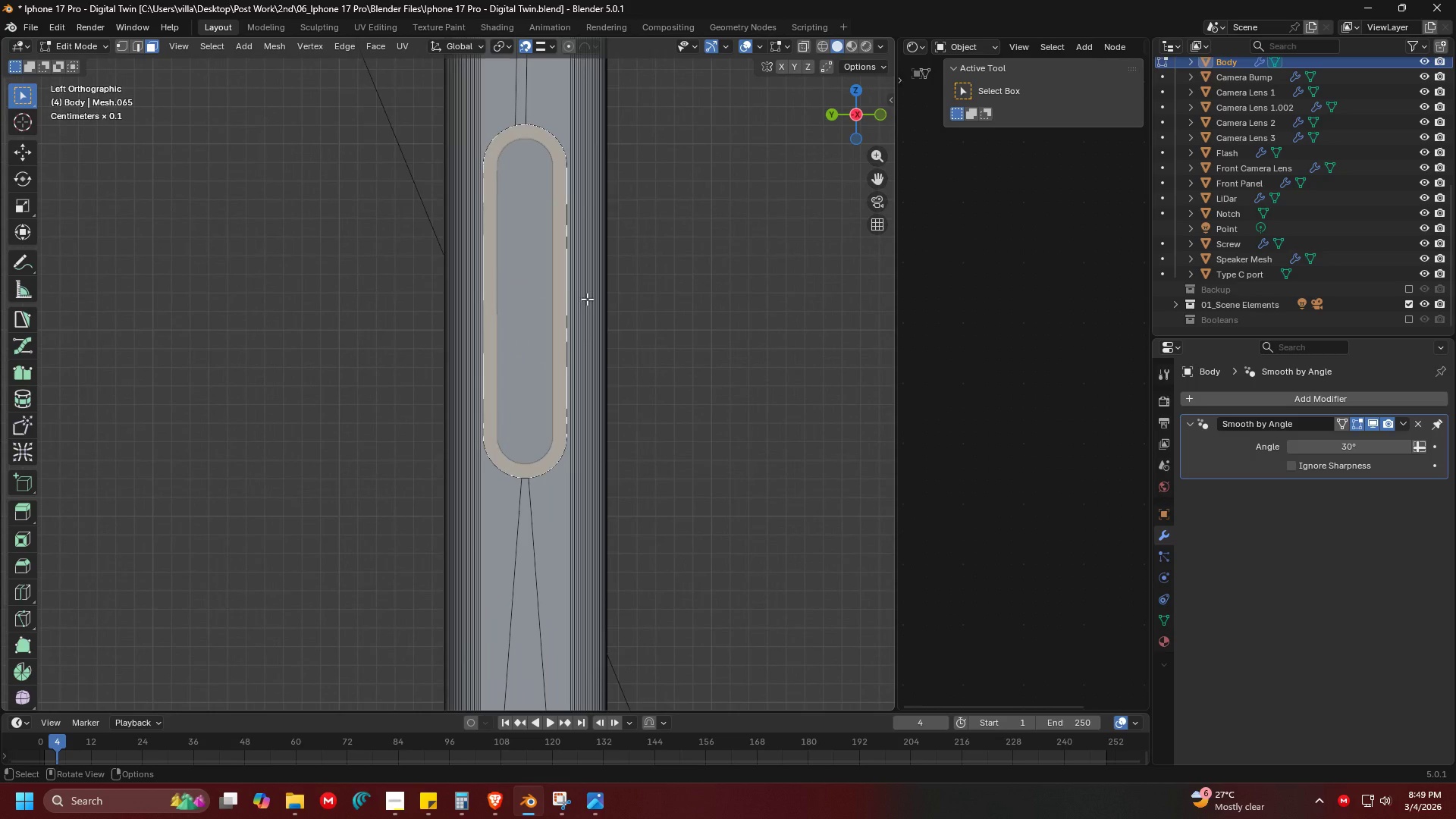 
key(S)
 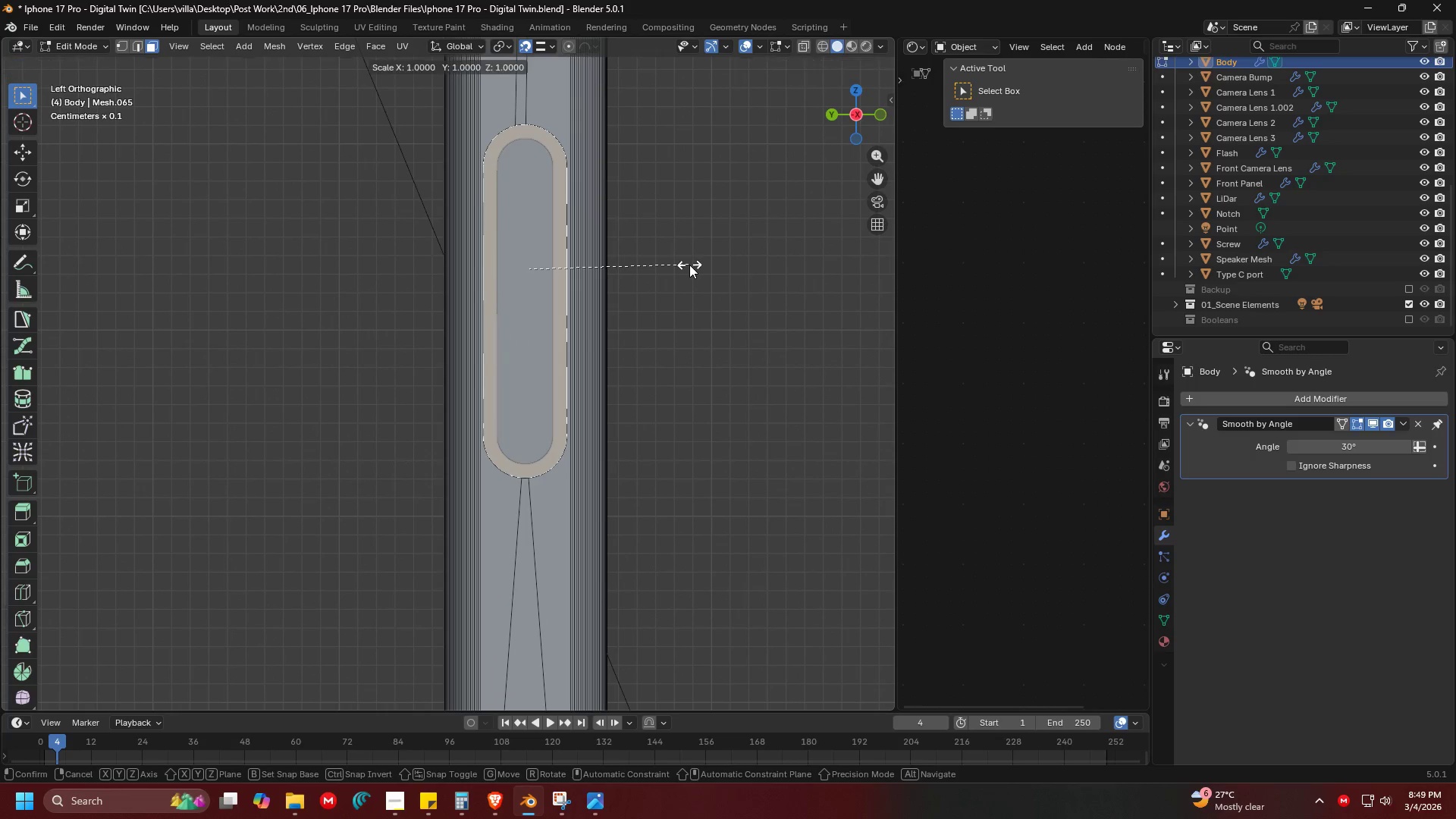 
scroll: coordinate [587, 299], scroll_direction: up, amount: 5.0
 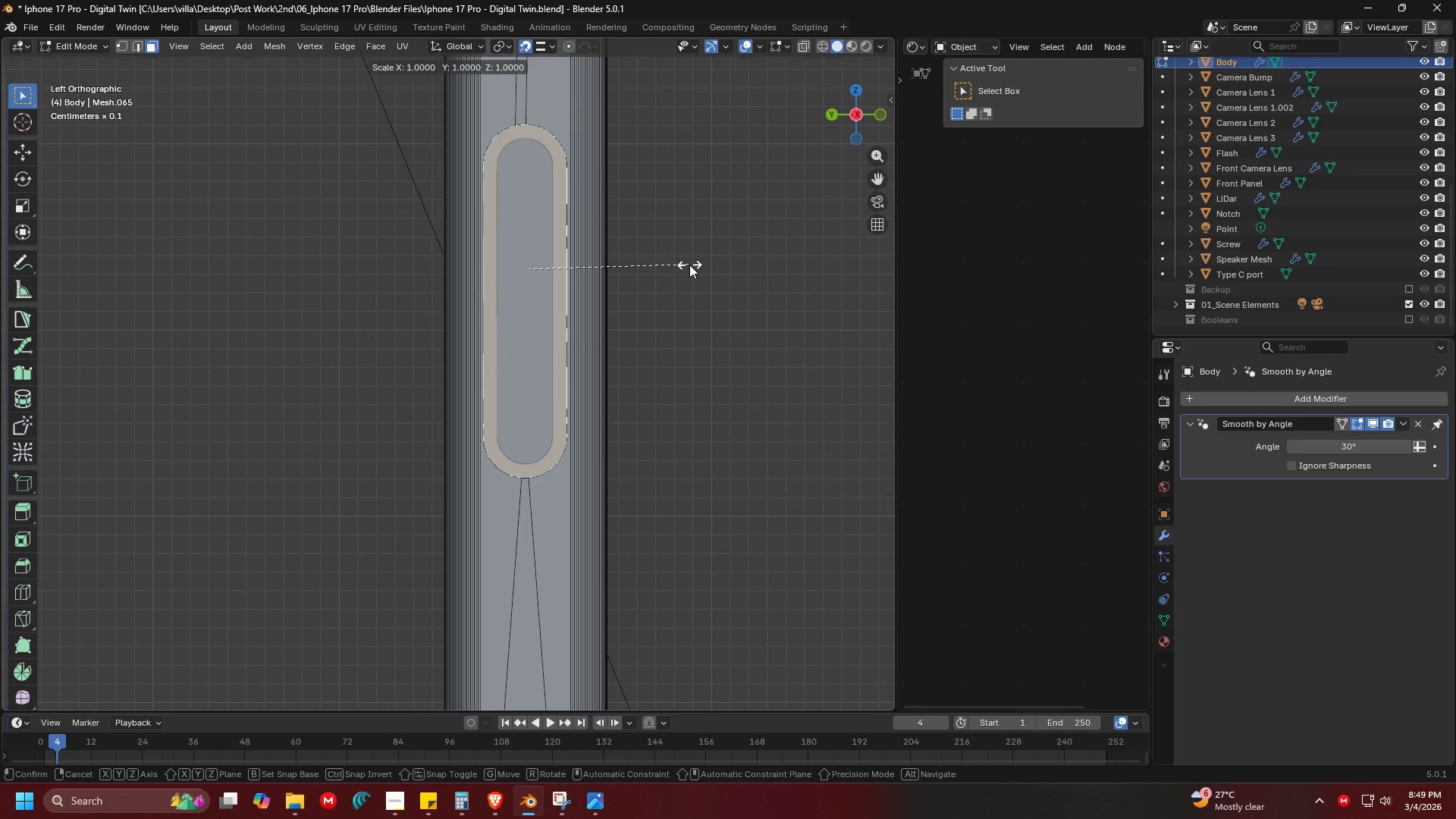 
key(Shift+X)
 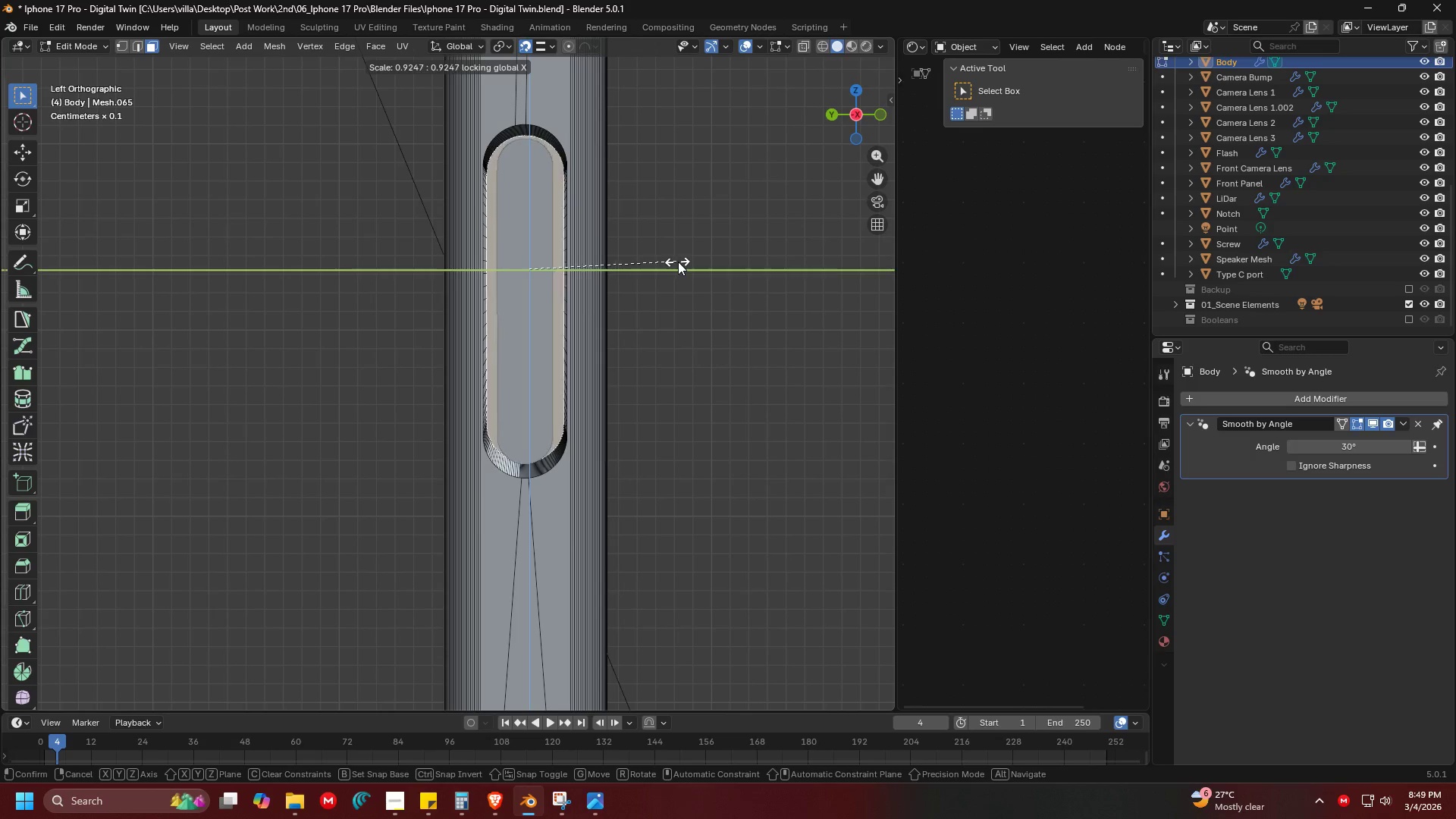 
left_click([679, 262])
 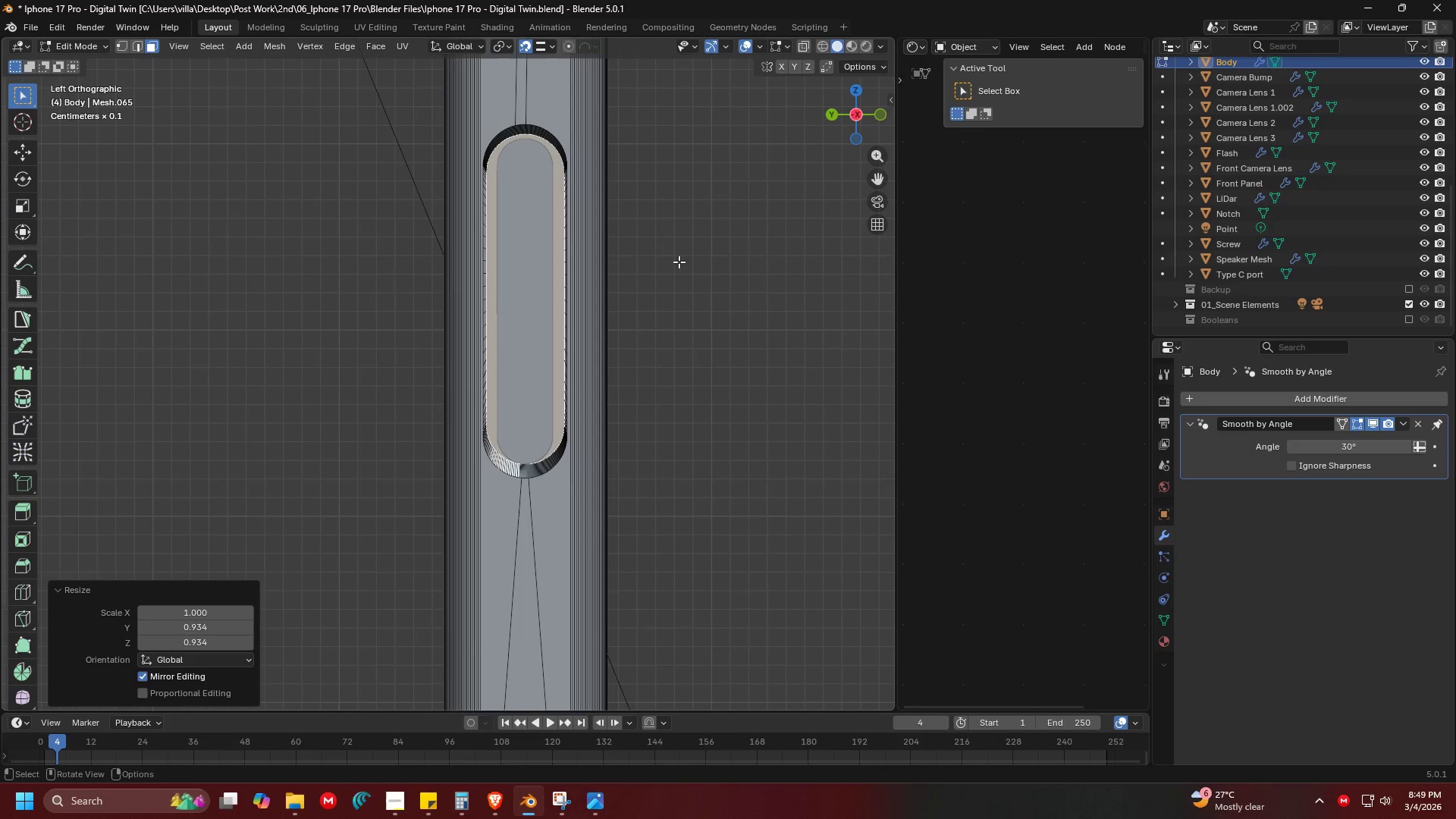 
key(Shift+ShiftLeft)
 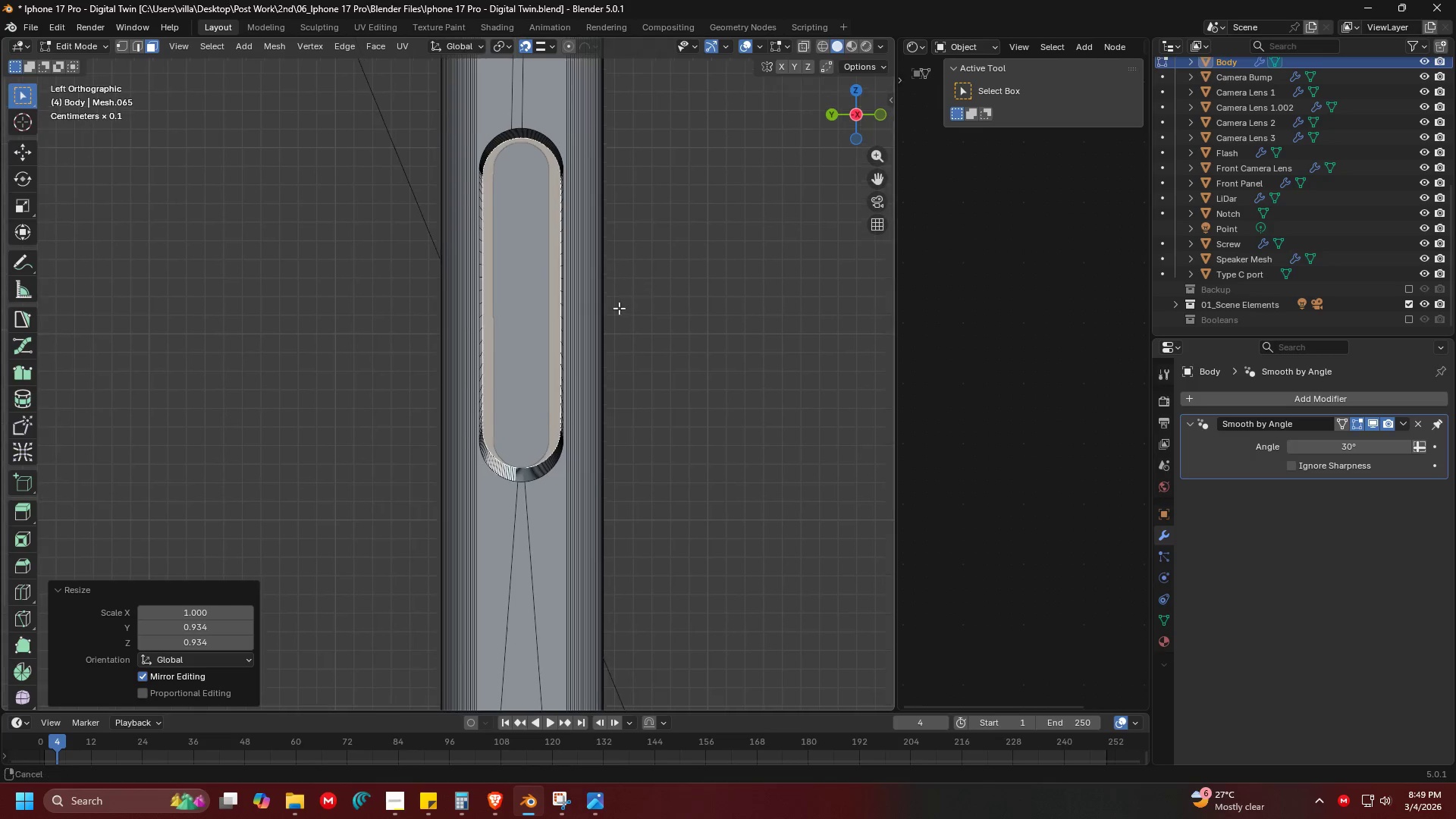 
key(Shift+ShiftLeft)
 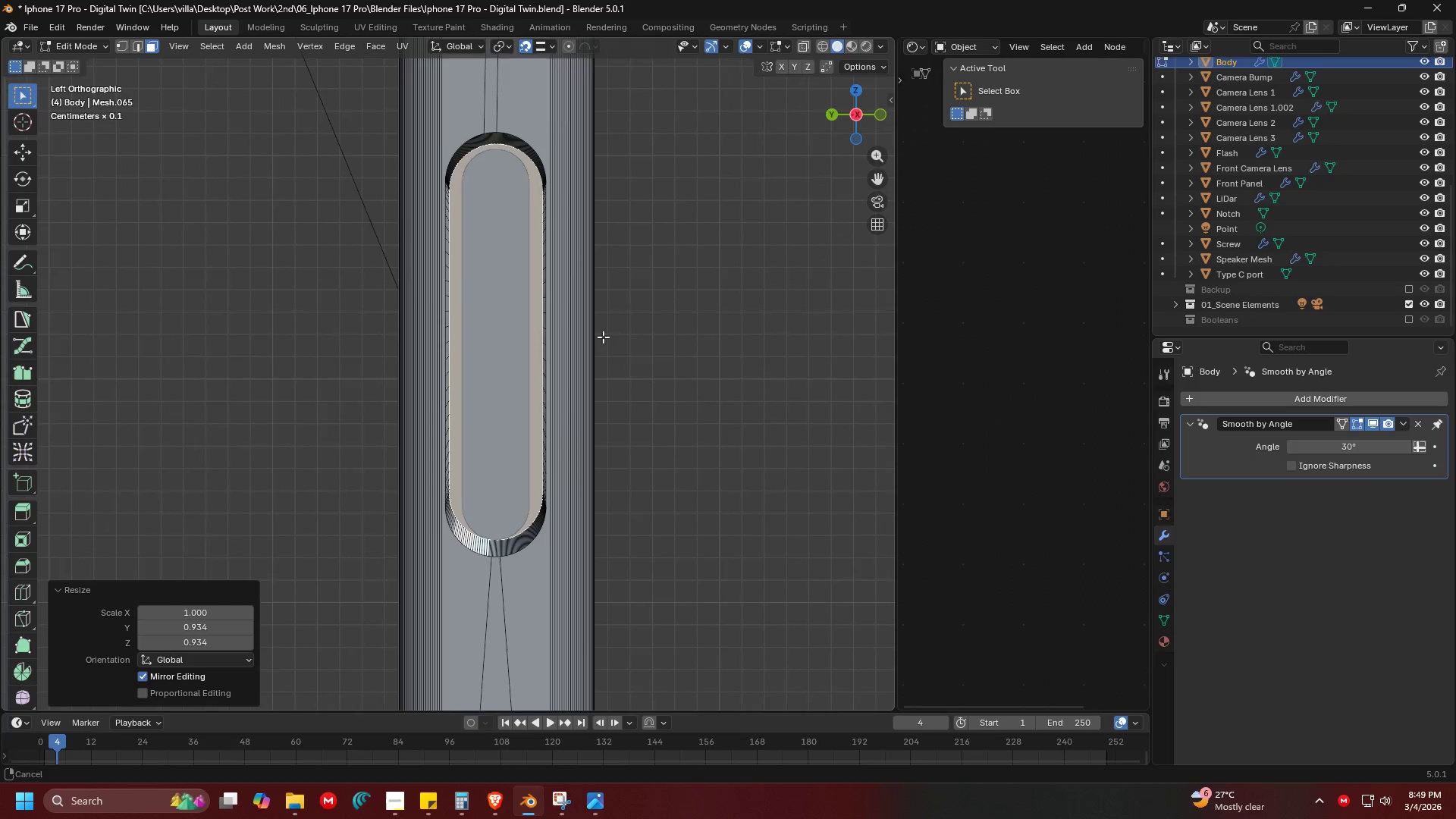 
scroll: coordinate [597, 344], scroll_direction: up, amount: 2.0
 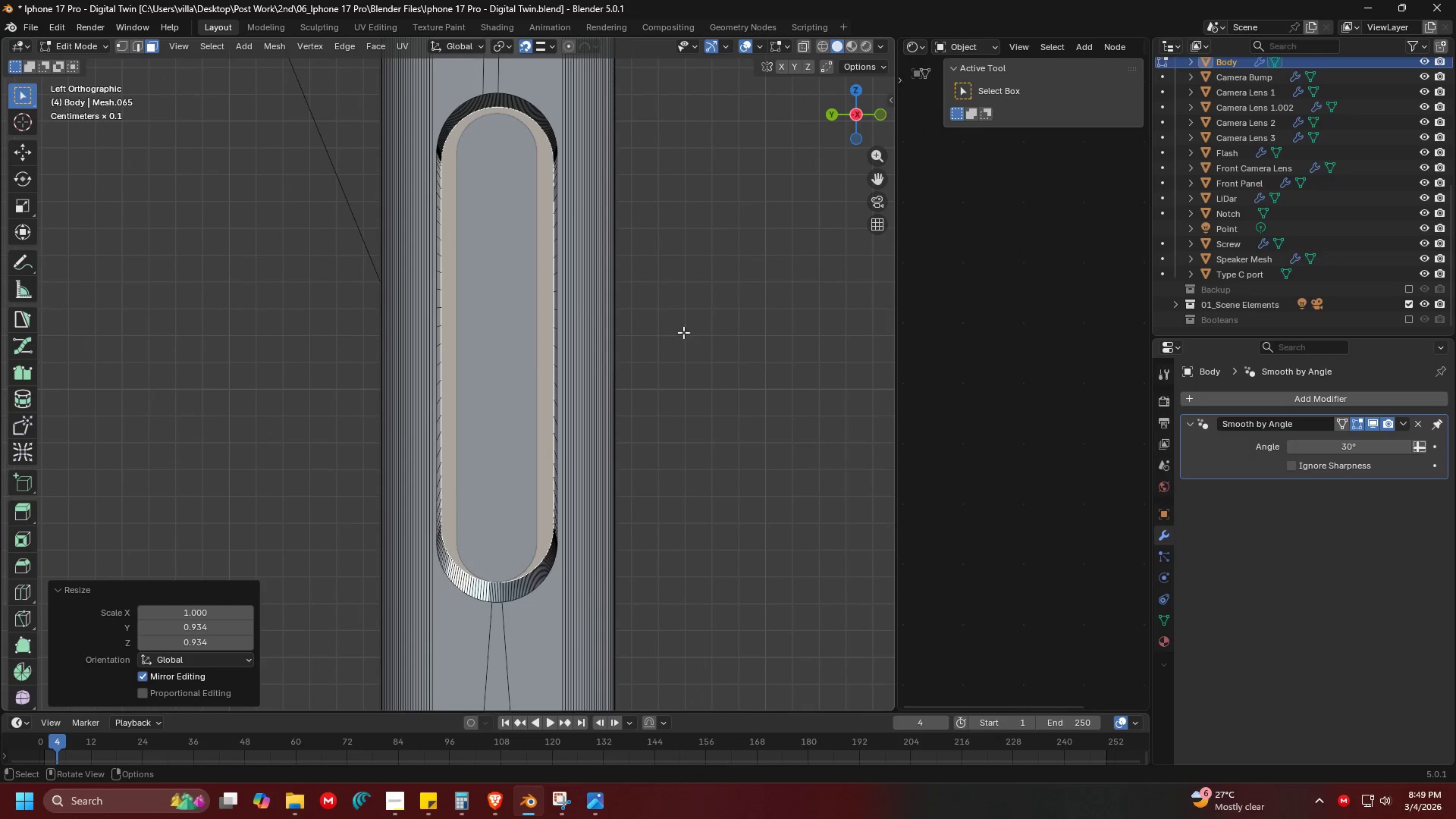 
type(sy)
 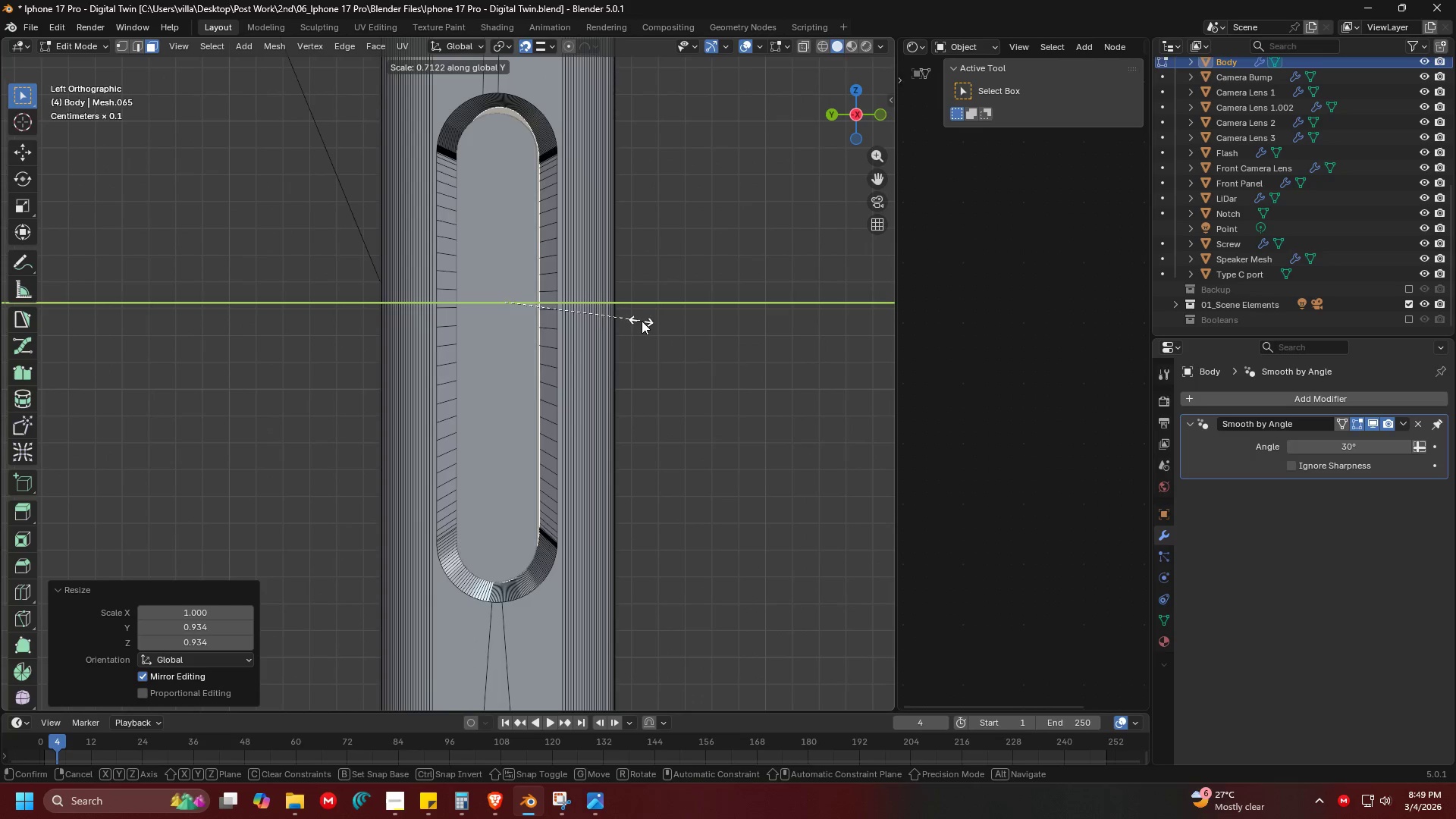 
left_click([657, 322])
 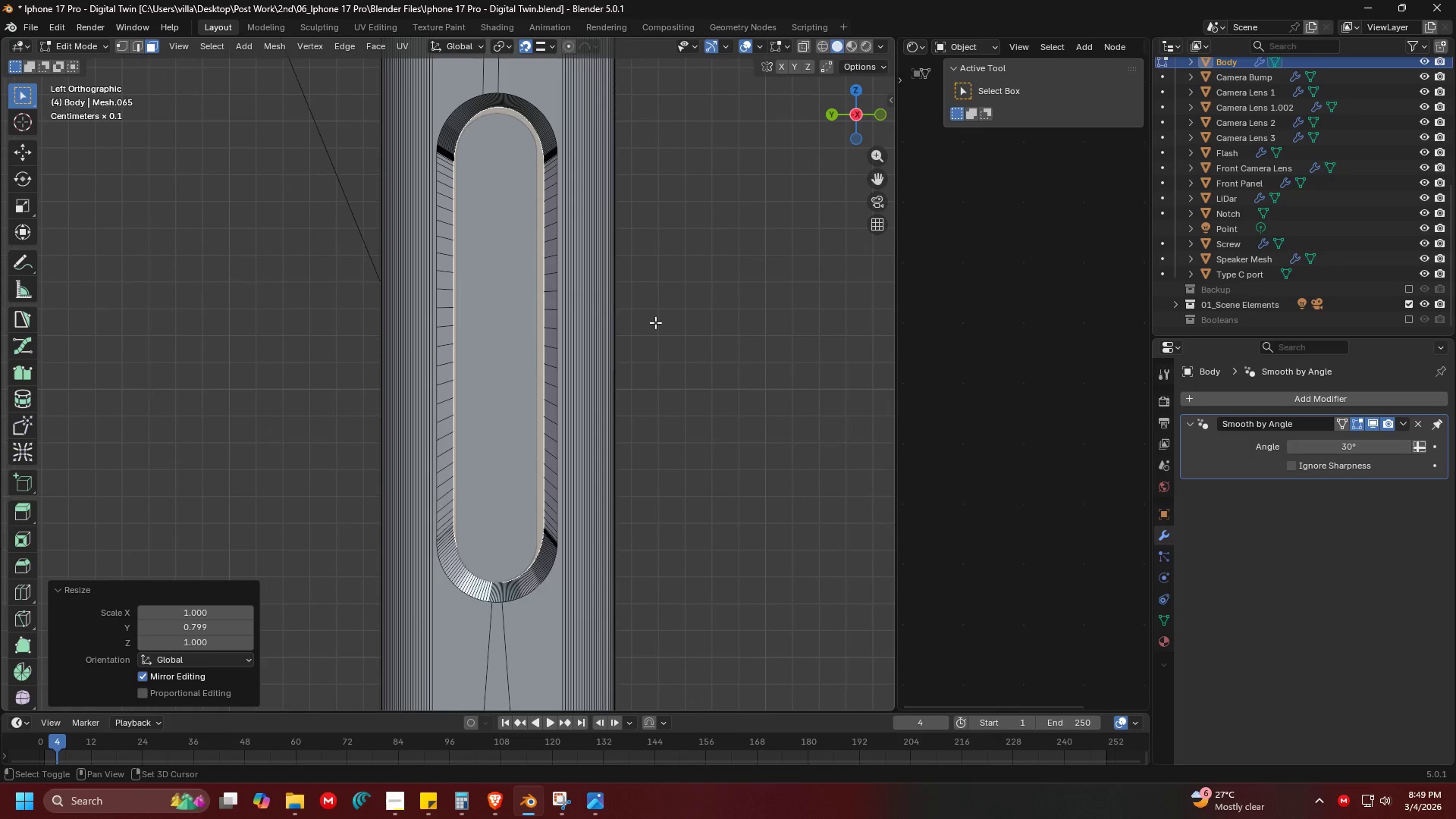 
hold_key(key=ShiftLeft, duration=0.58)
 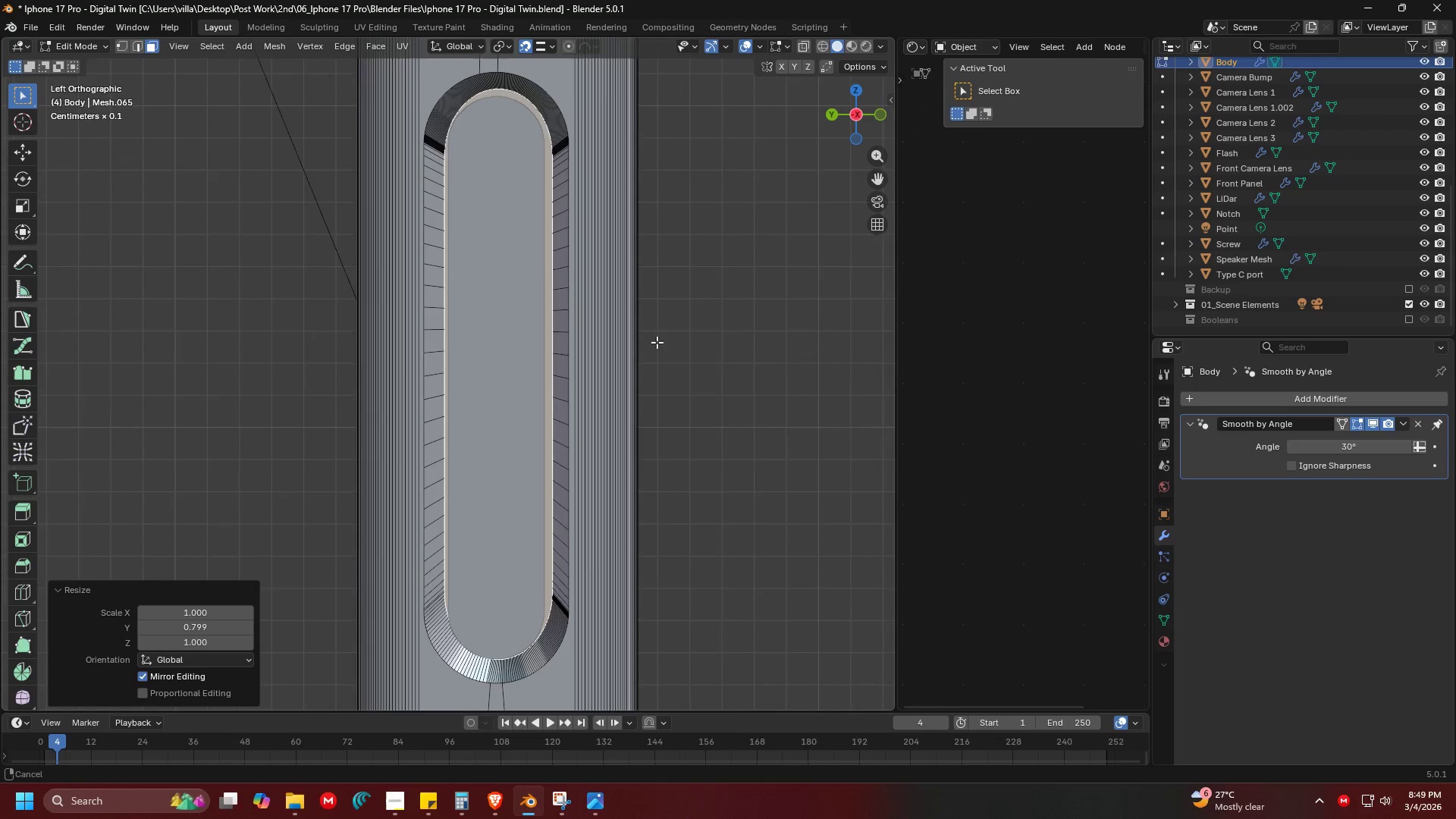 
key(Shift+ShiftLeft)
 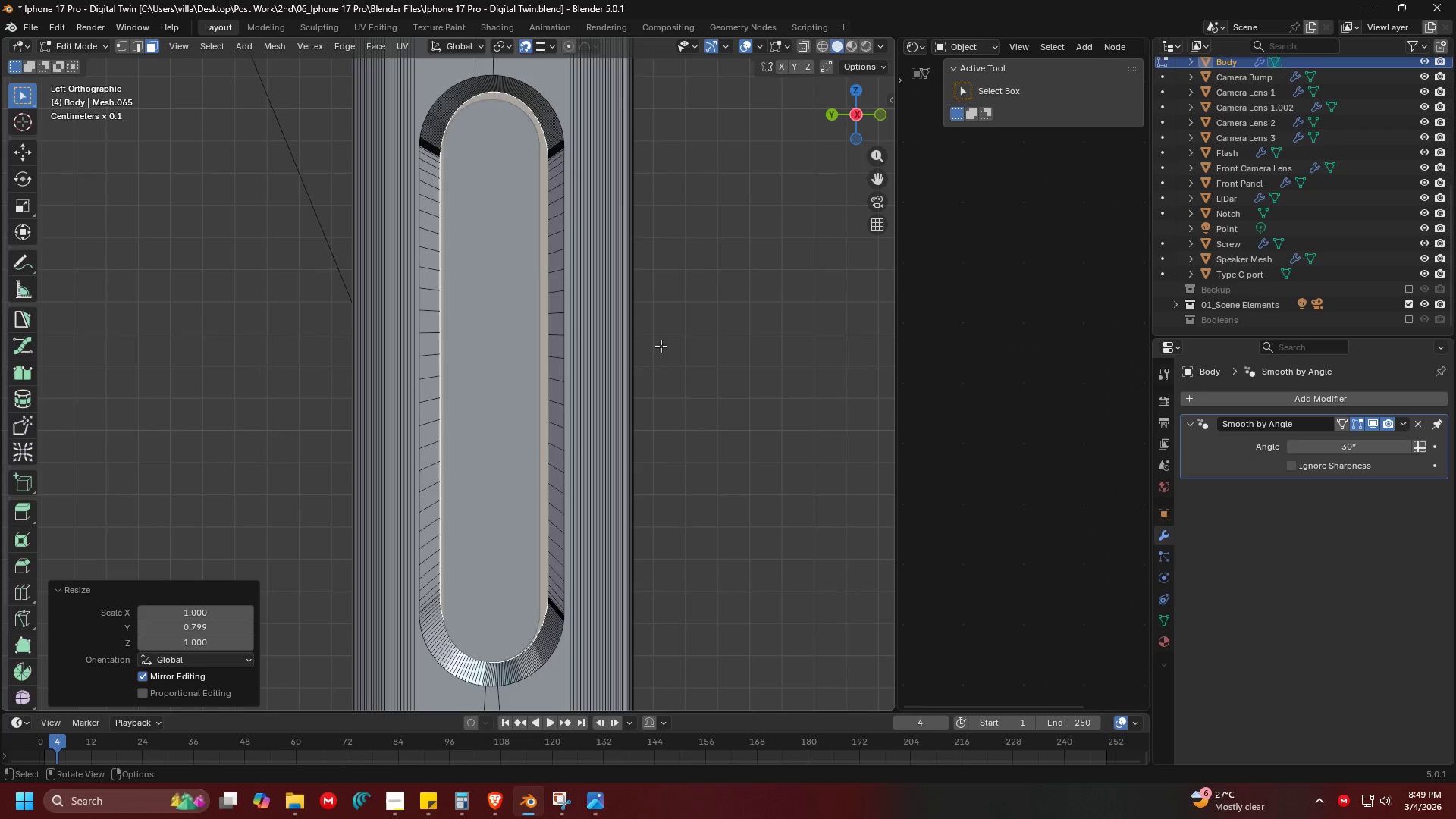 
scroll: coordinate [645, 353], scroll_direction: up, amount: 2.0
 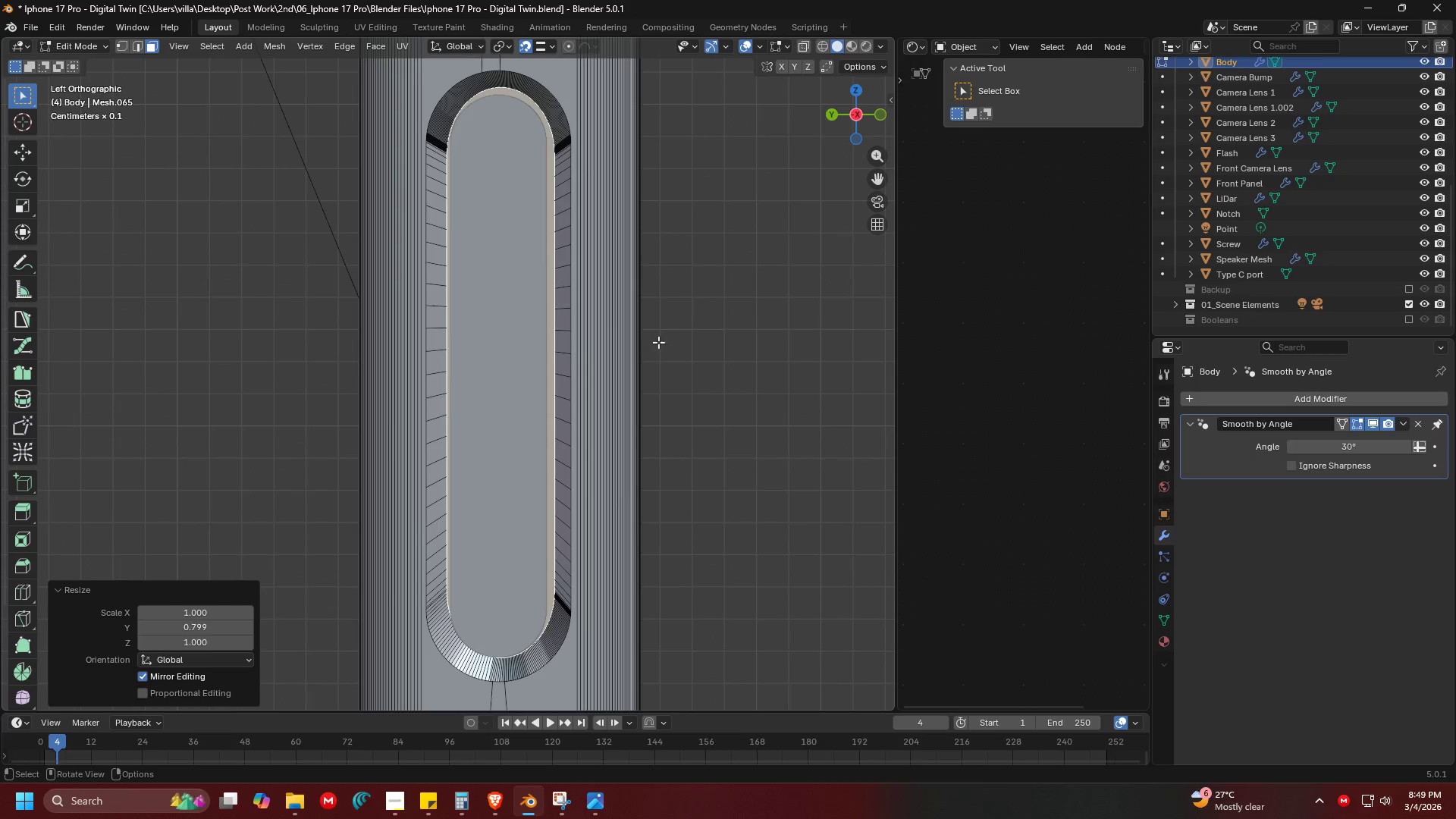 
key(G)
 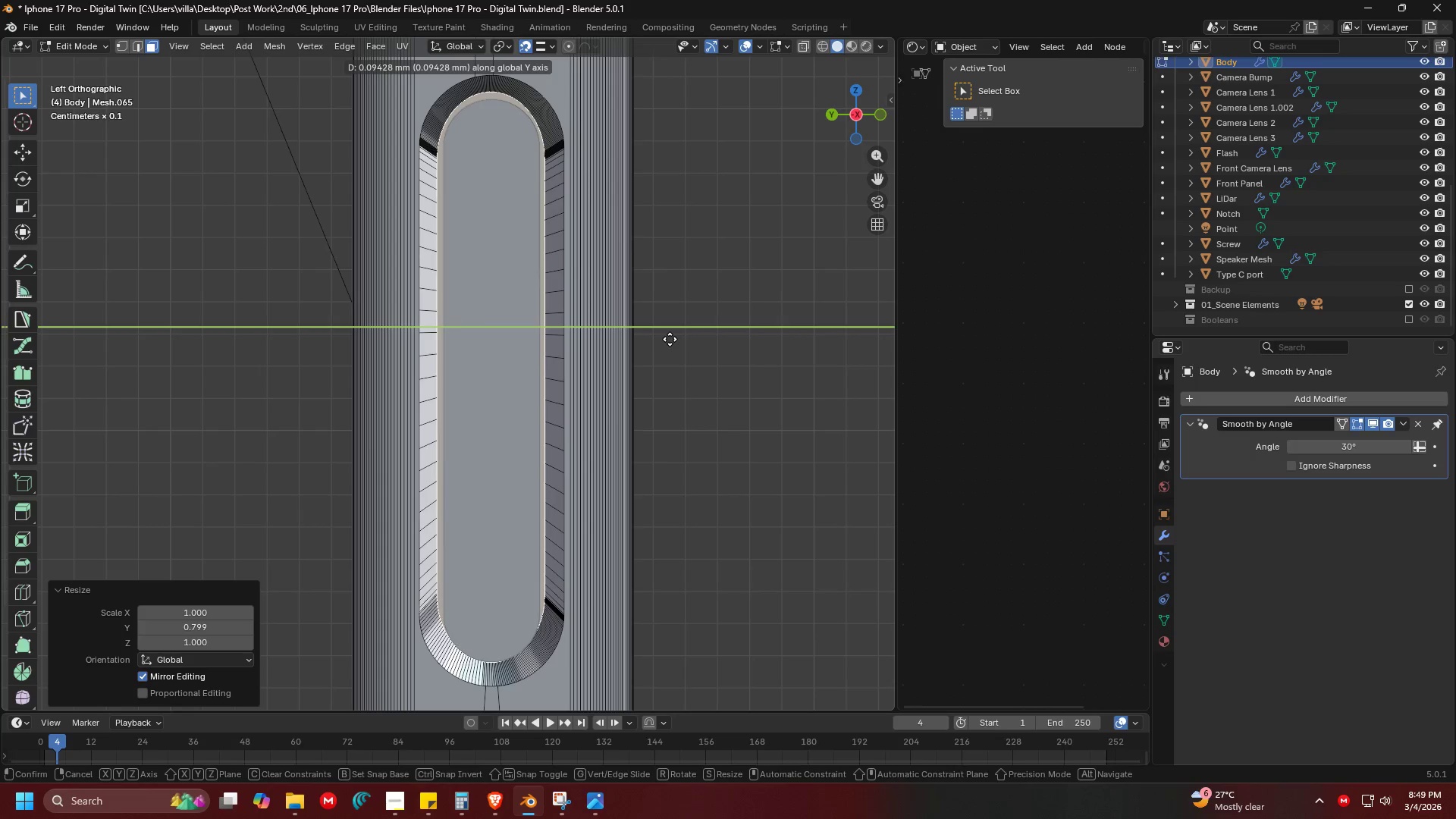 
left_click([670, 339])
 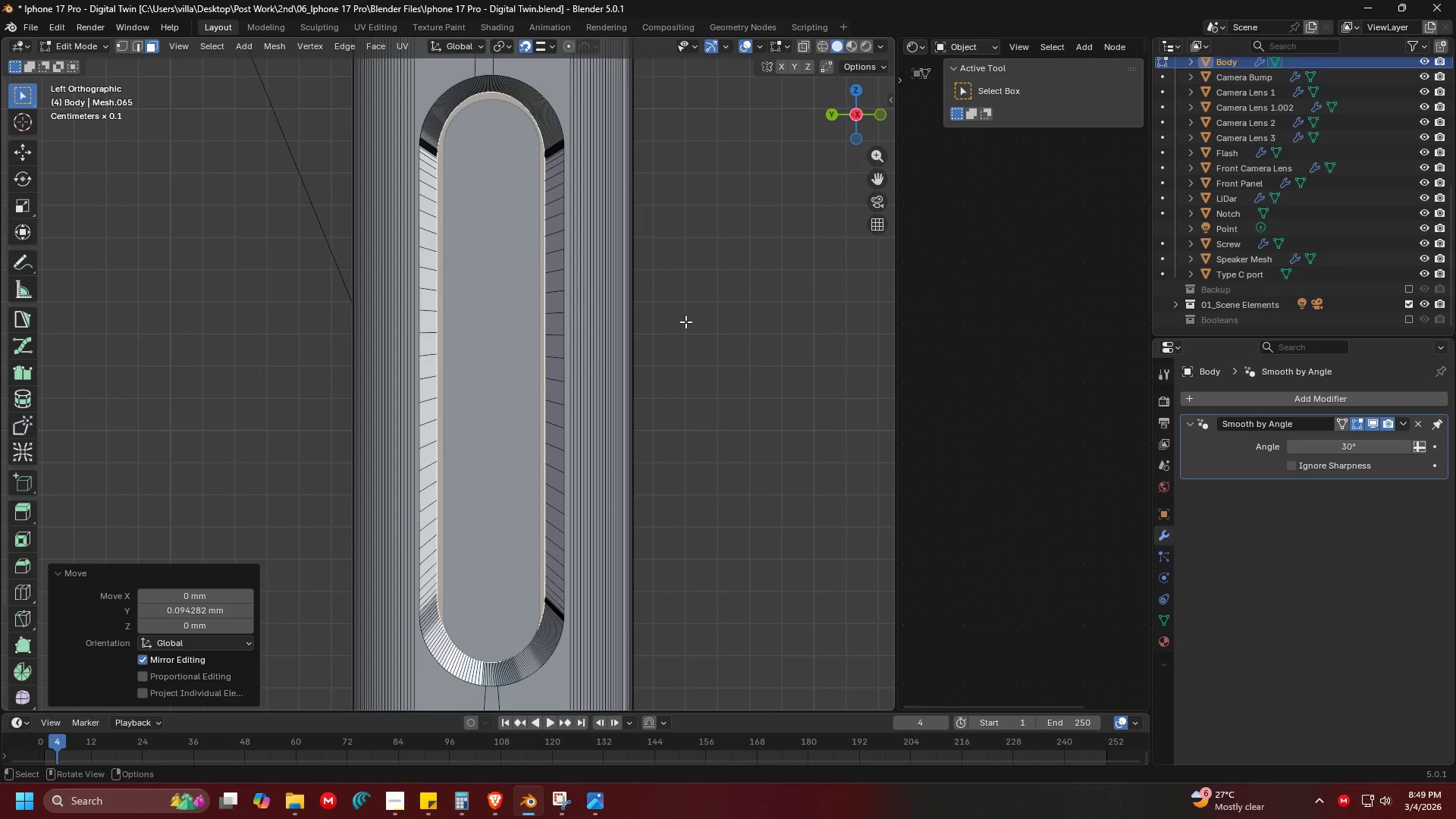 
type(sy)
 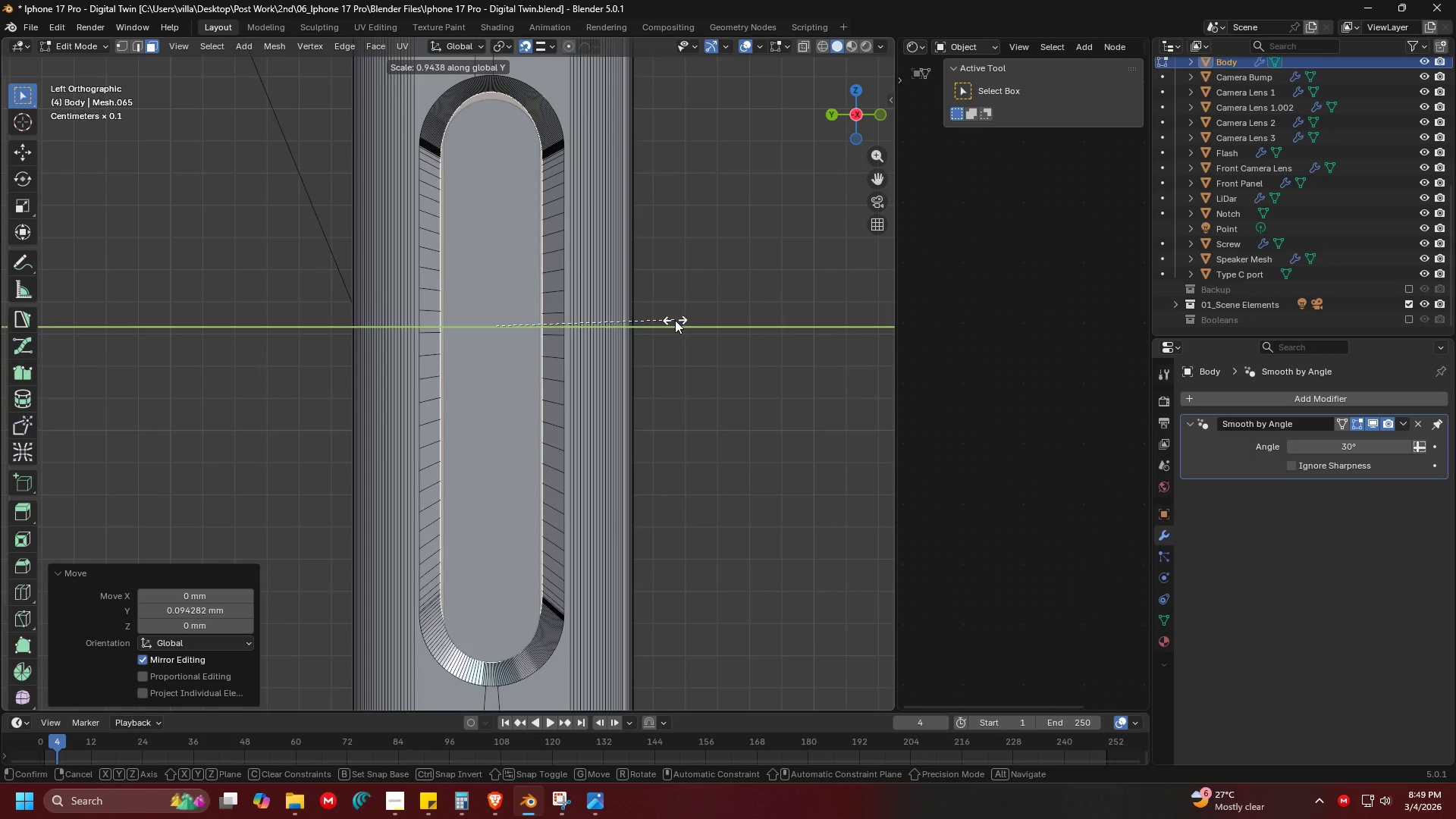 
left_click([671, 318])
 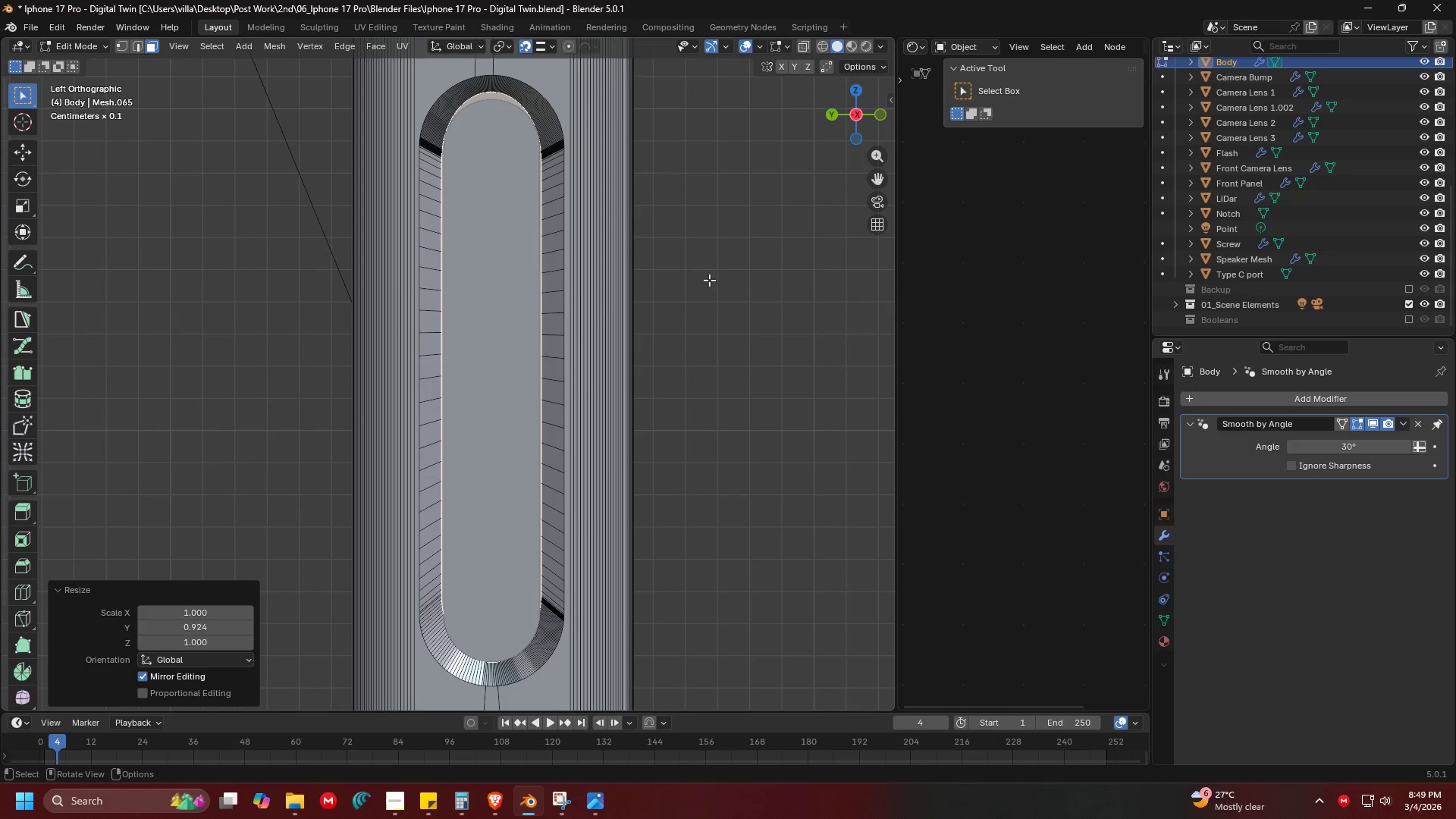 
type(syz)
 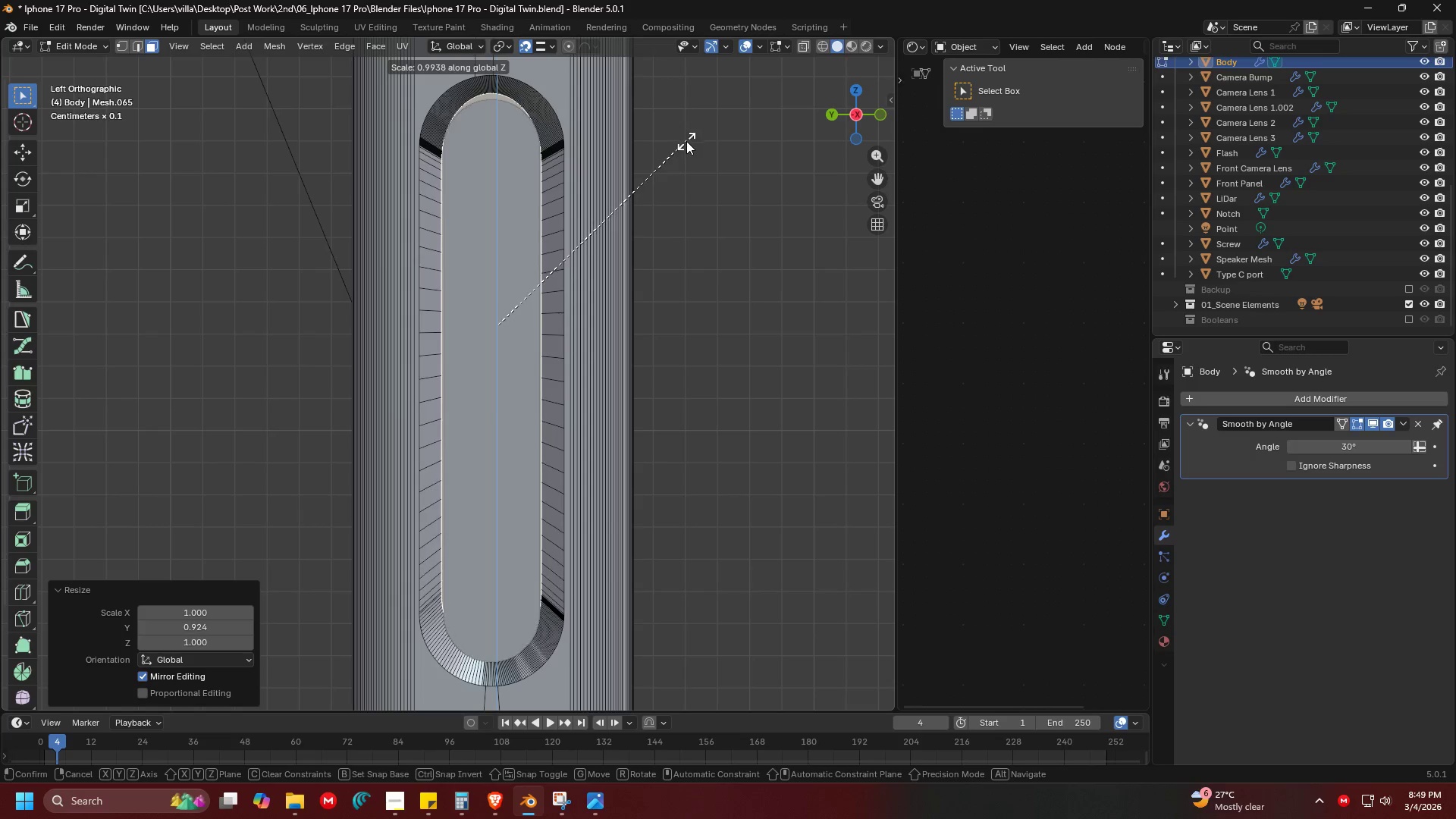 
left_click([682, 145])
 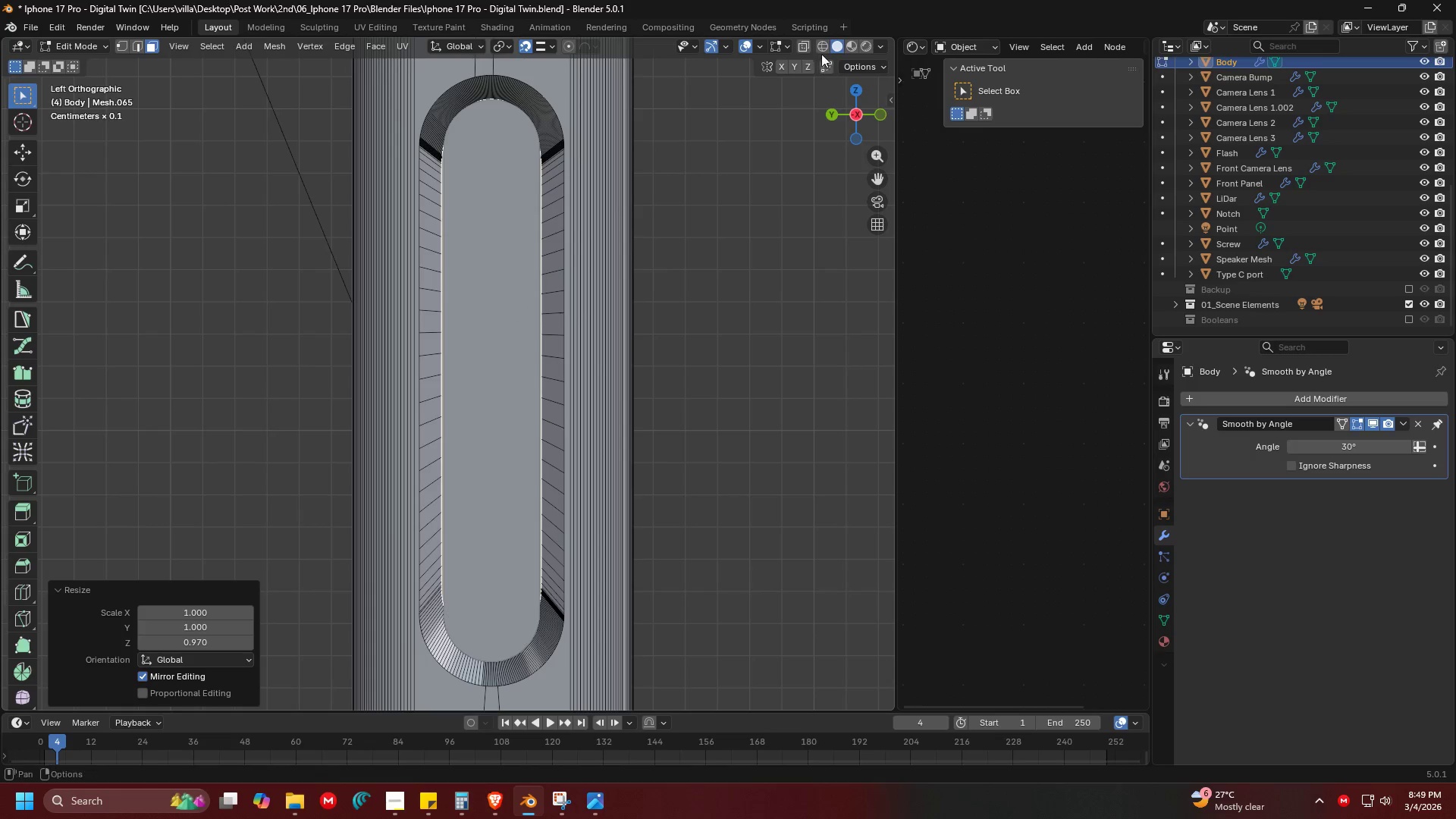 
left_click([825, 48])
 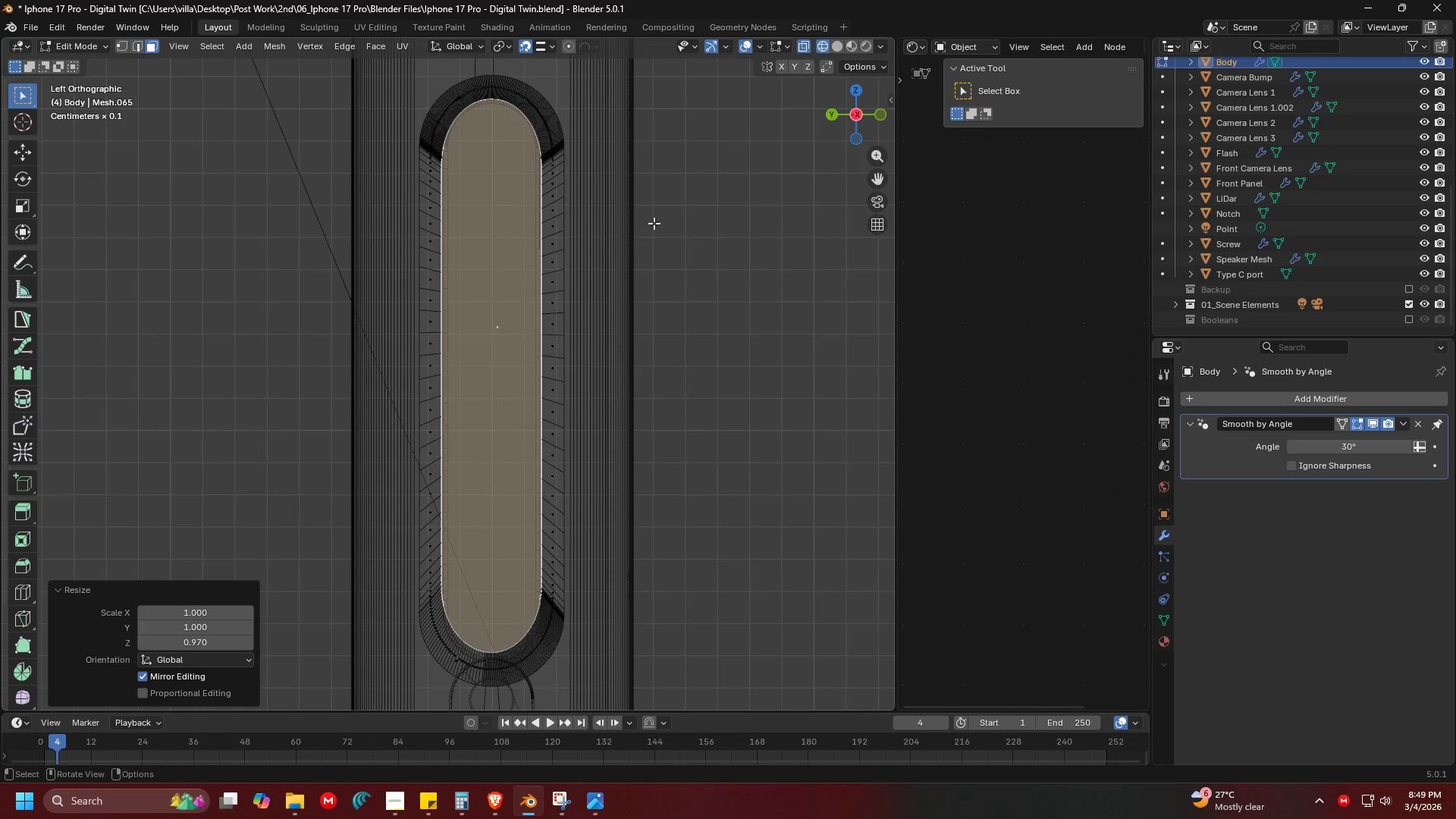 
key(G)
 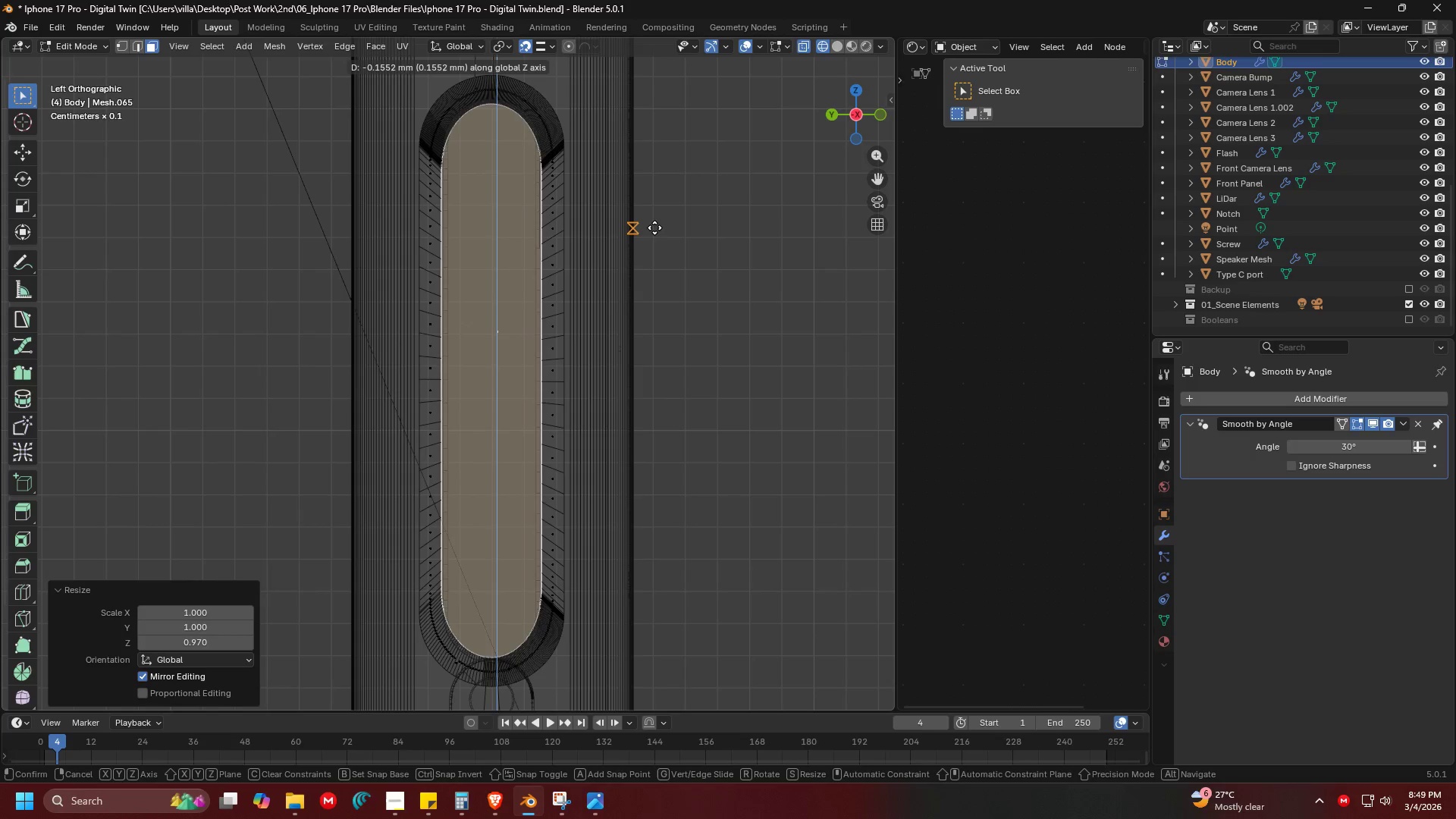 
left_click([654, 228])
 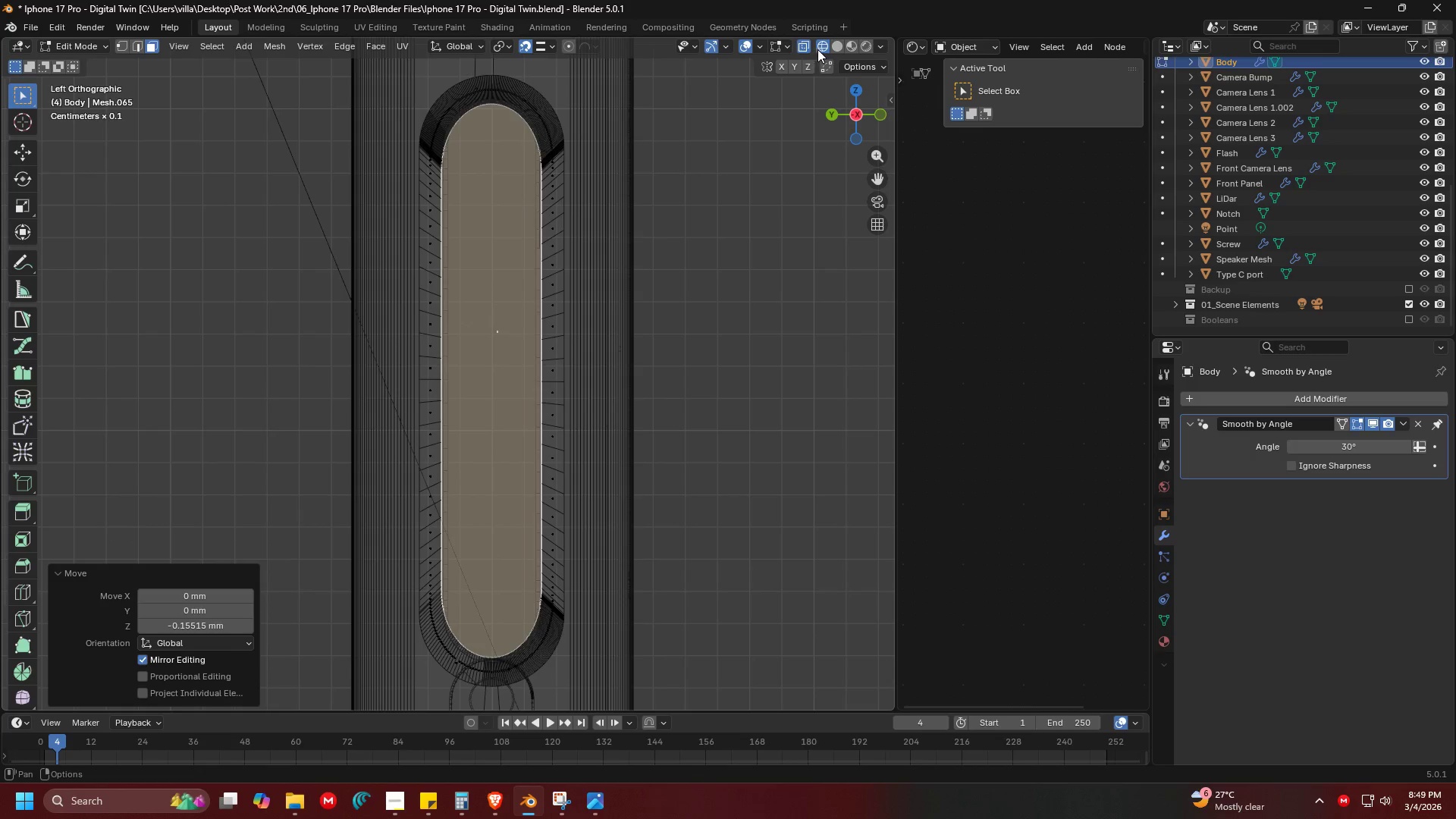 
left_click([806, 47])
 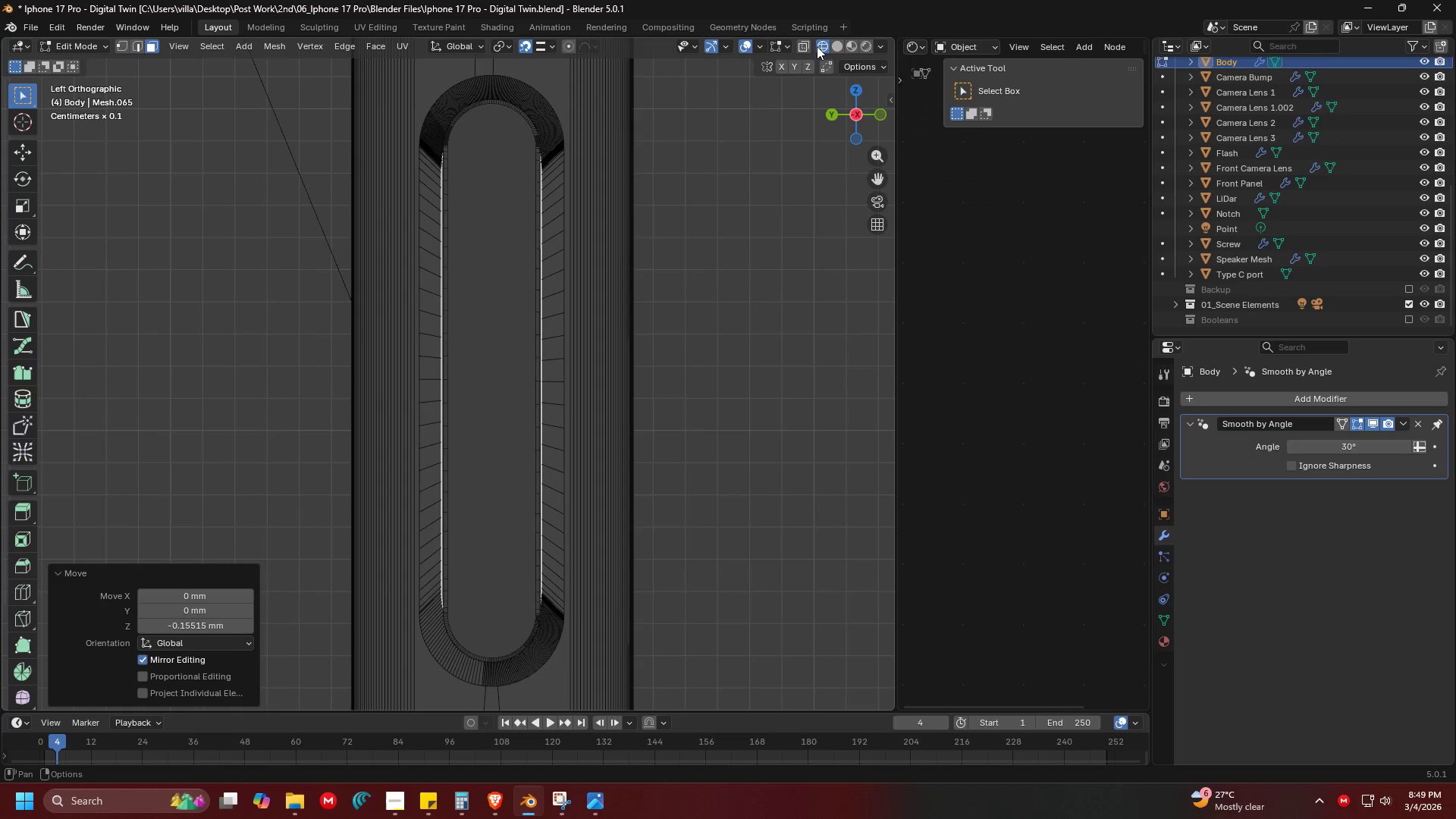 
left_click([807, 44])
 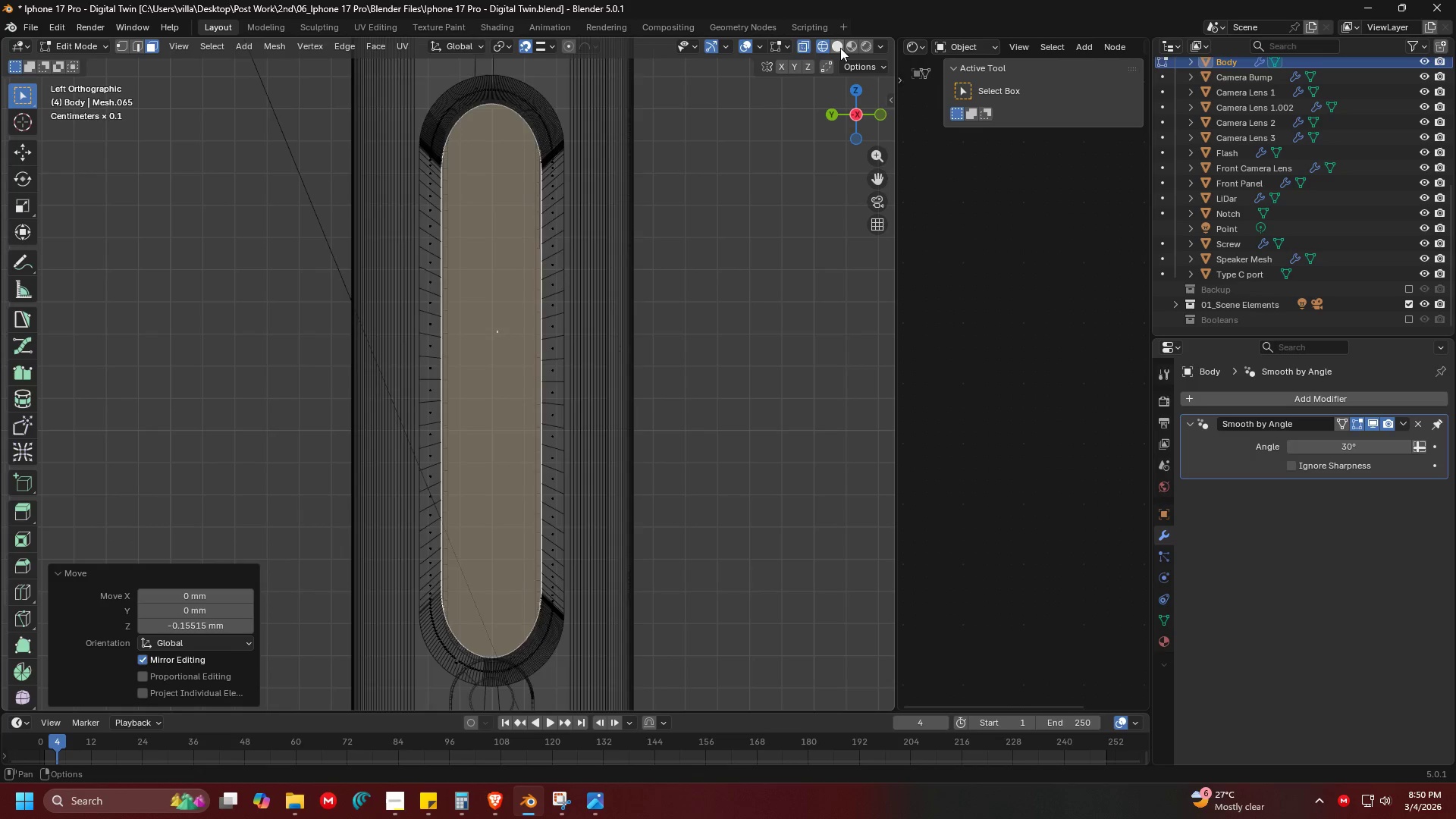 
left_click([838, 47])
 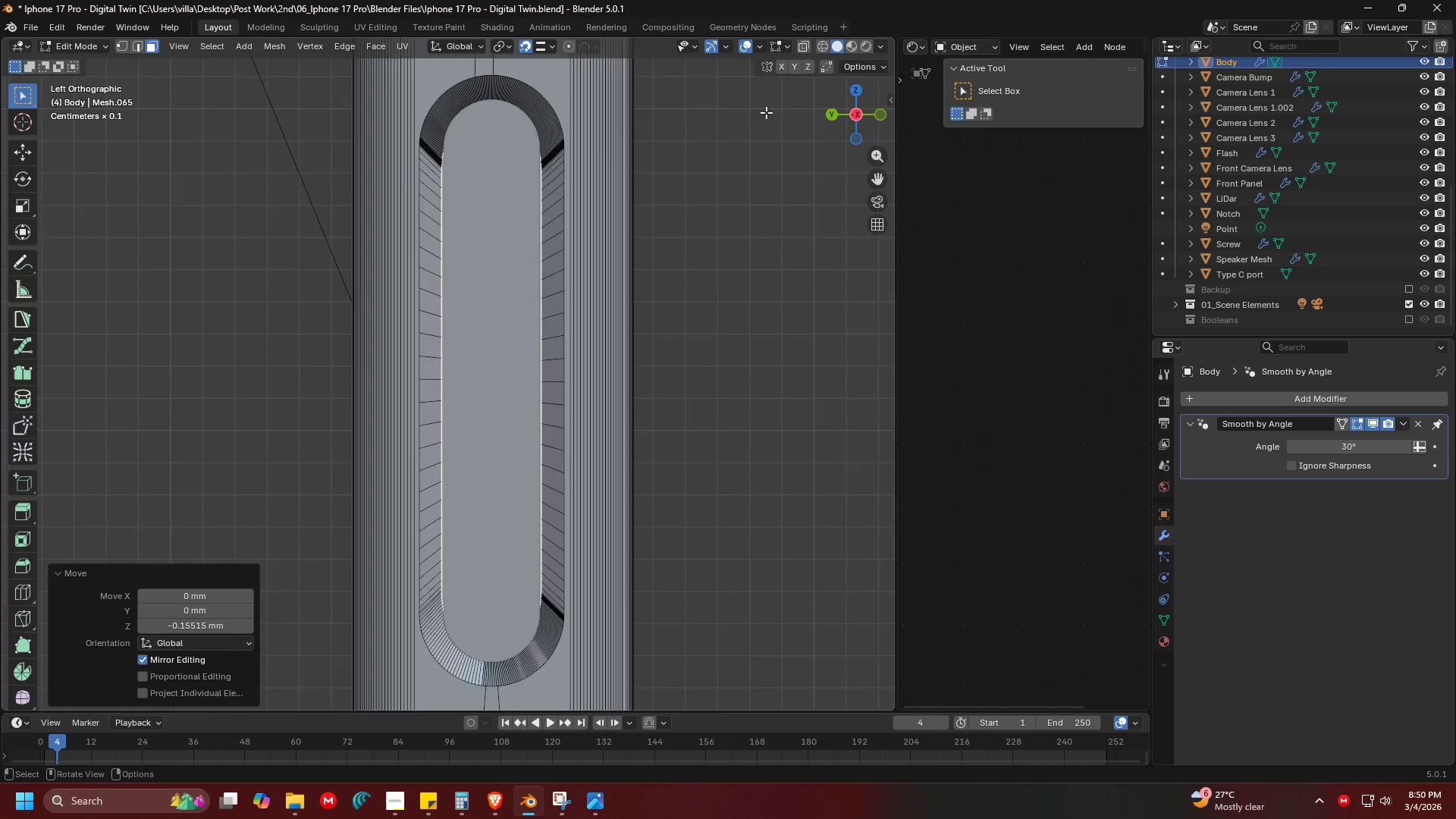 
scroll: coordinate [629, 211], scroll_direction: down, amount: 4.0
 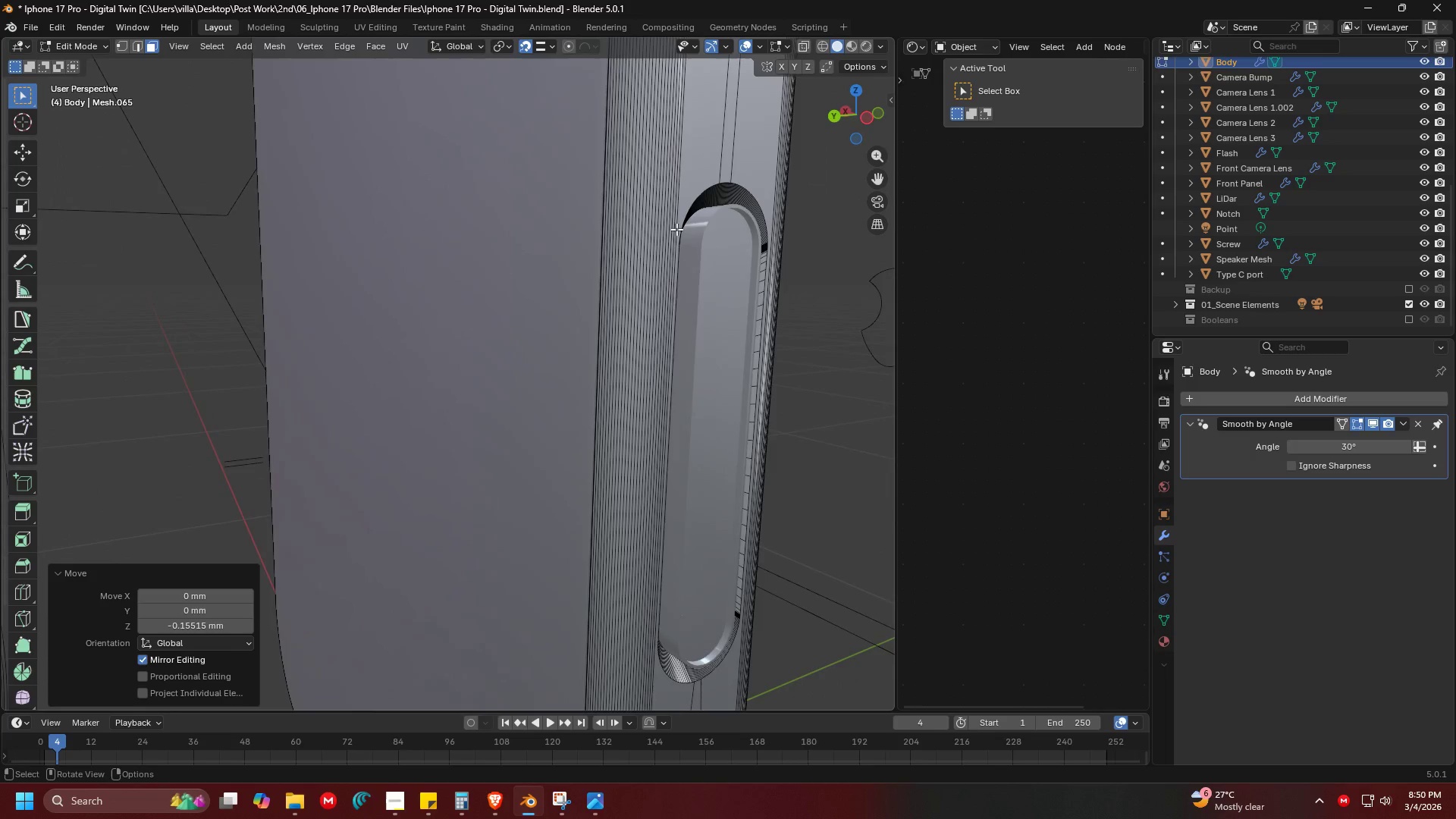 
key(Shift+ShiftLeft)
 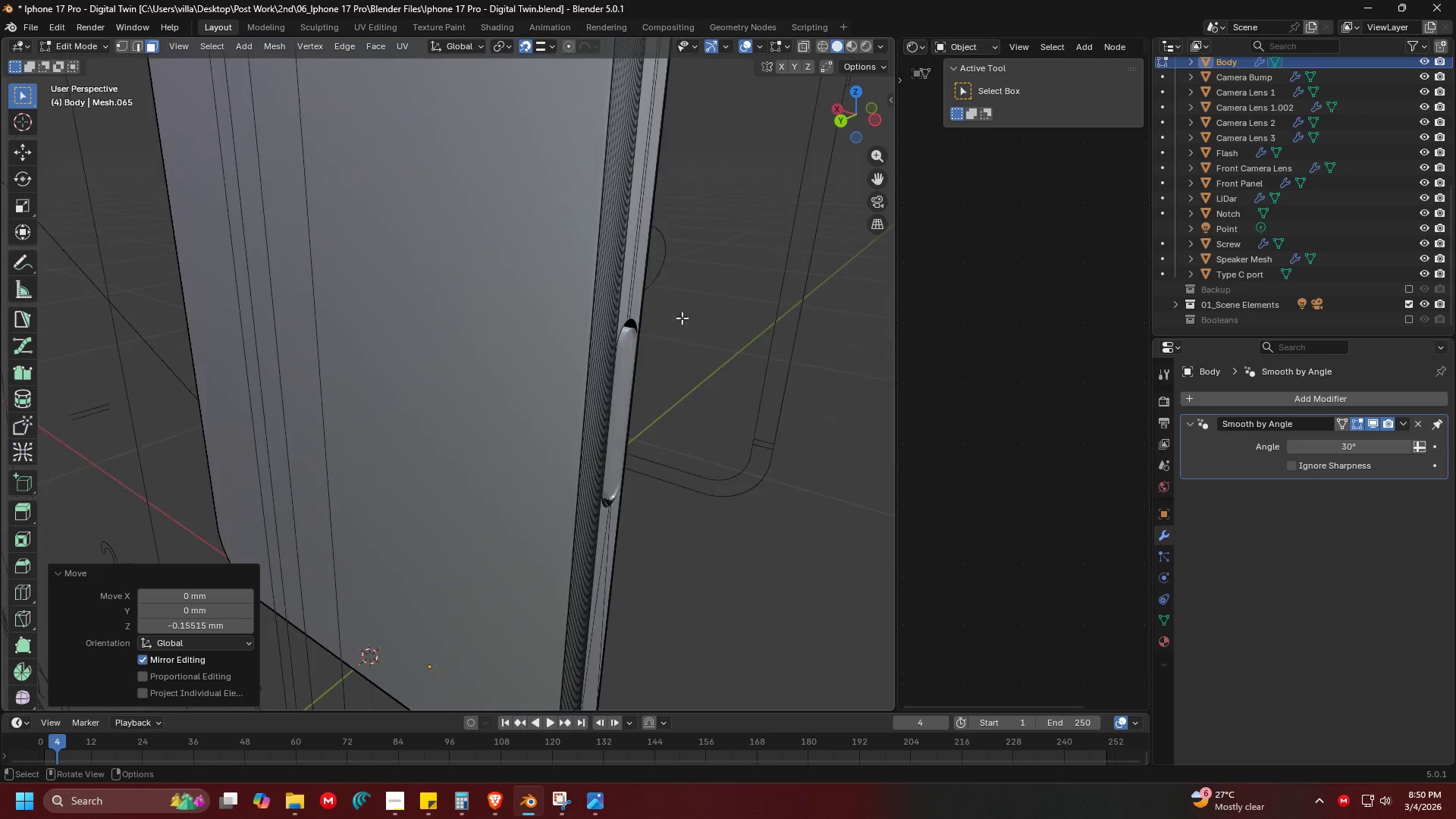 
hold_key(key=ShiftLeft, duration=0.38)
 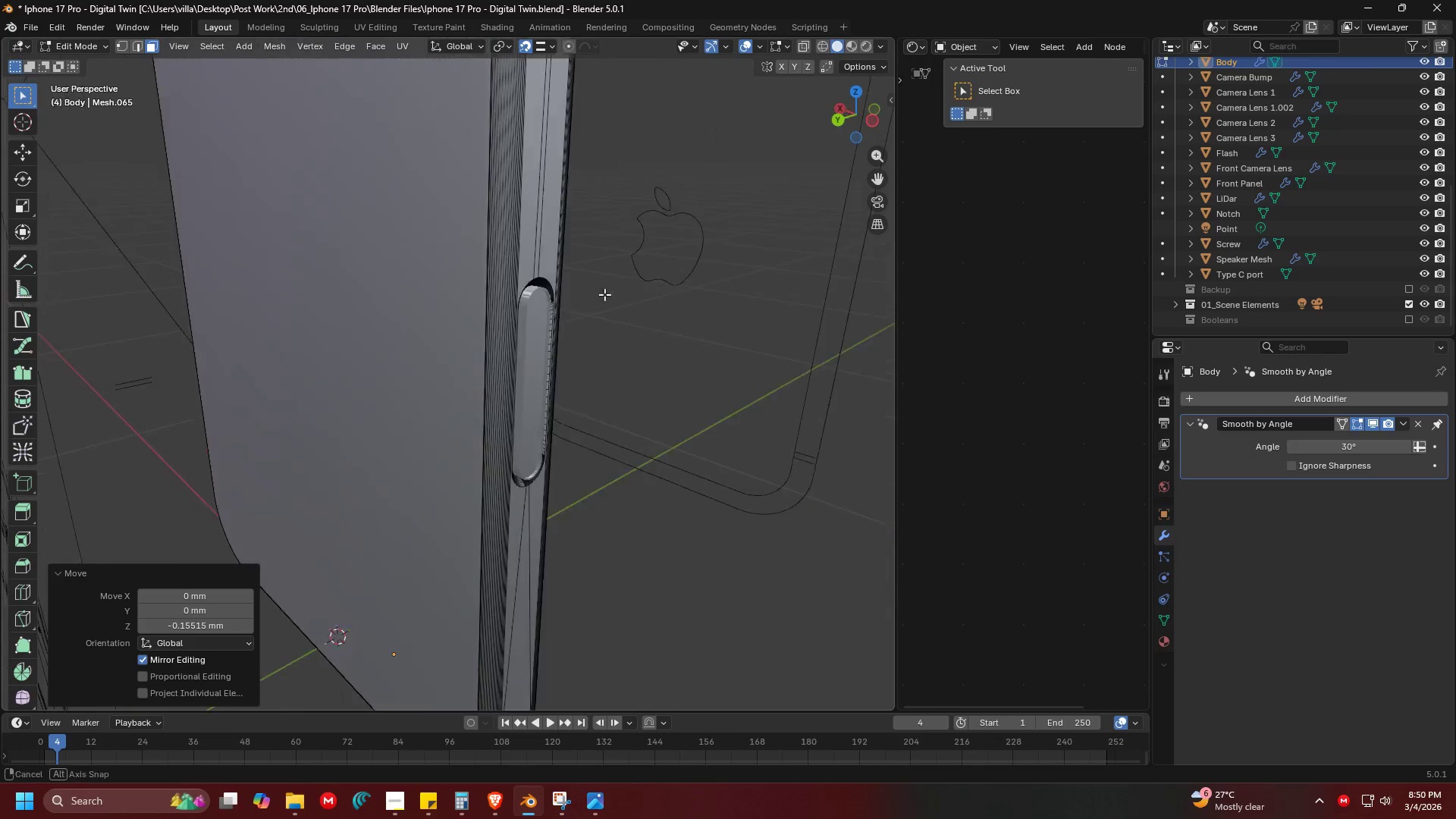 
scroll: coordinate [644, 281], scroll_direction: down, amount: 3.0
 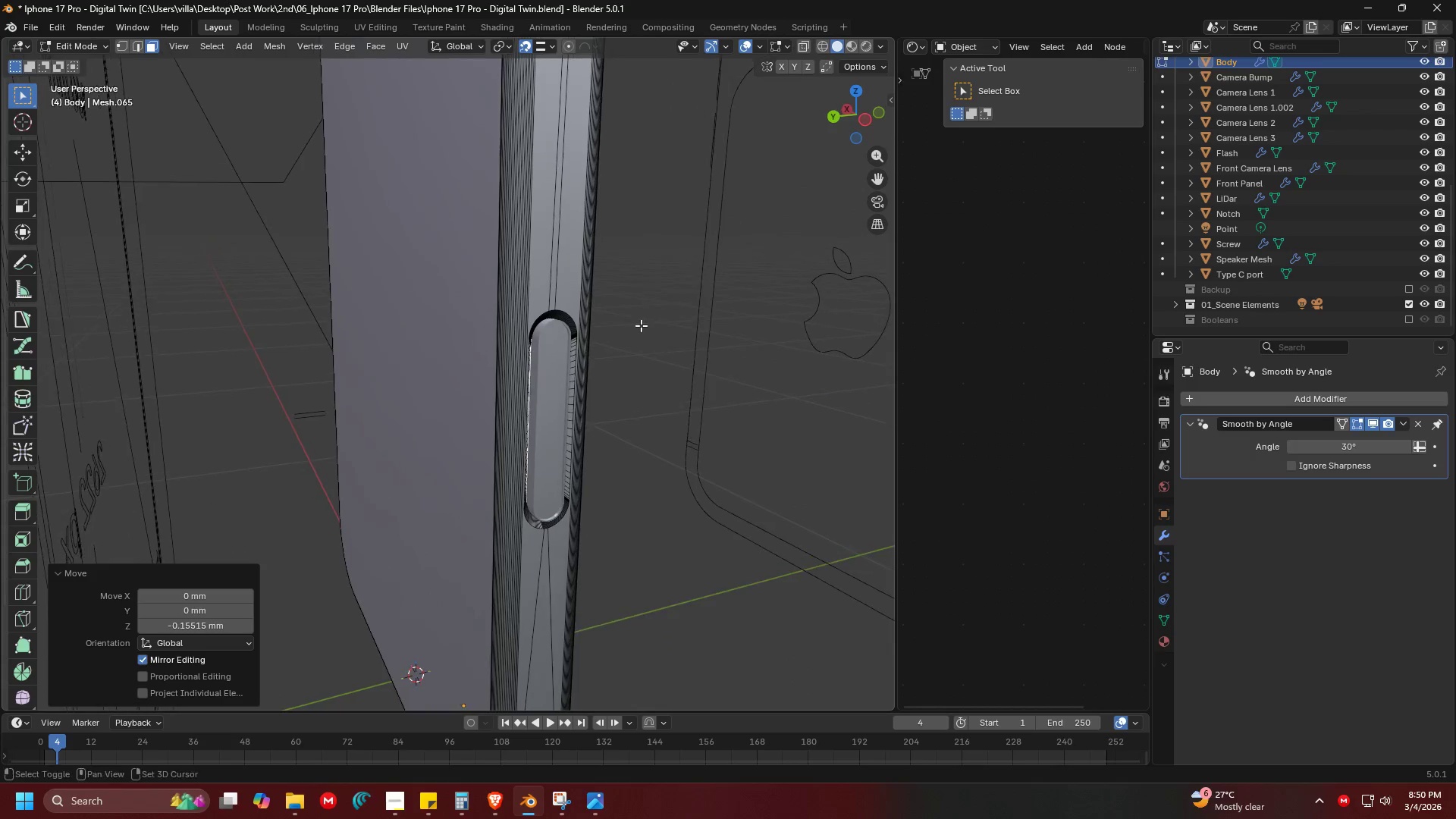 
key(Shift+ShiftLeft)
 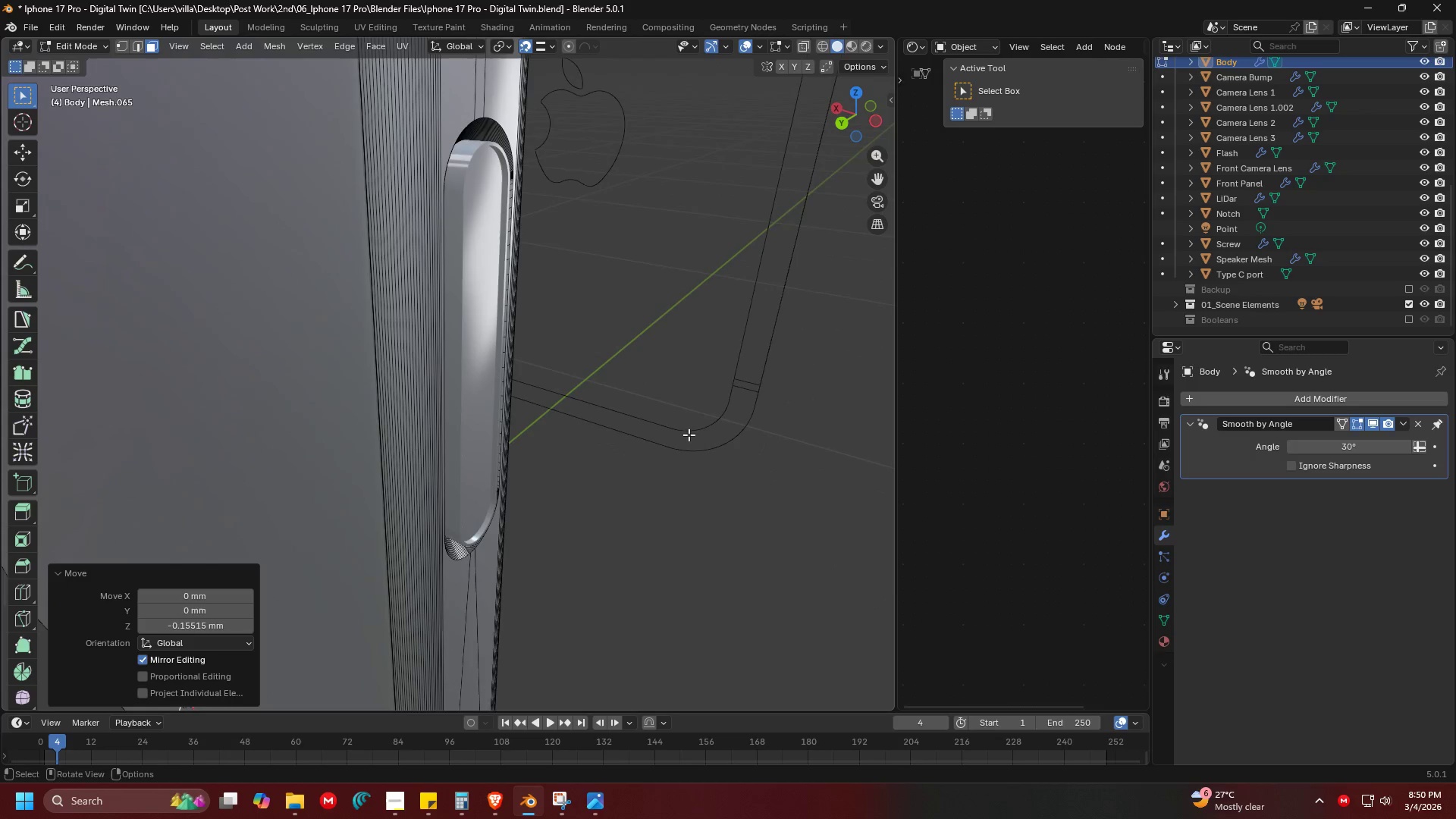 
scroll: coordinate [667, 317], scroll_direction: up, amount: 3.0
 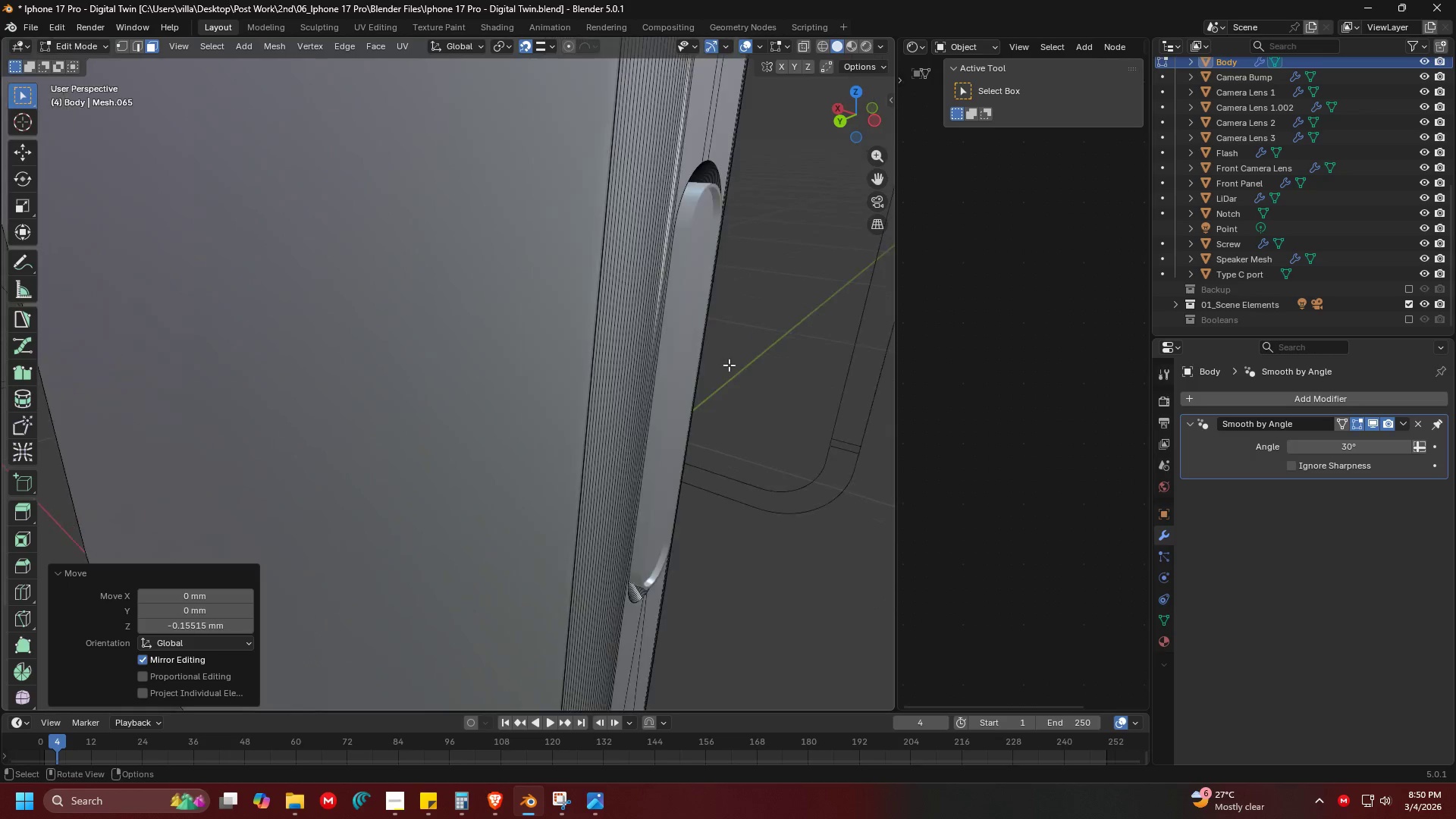 
key(G)
 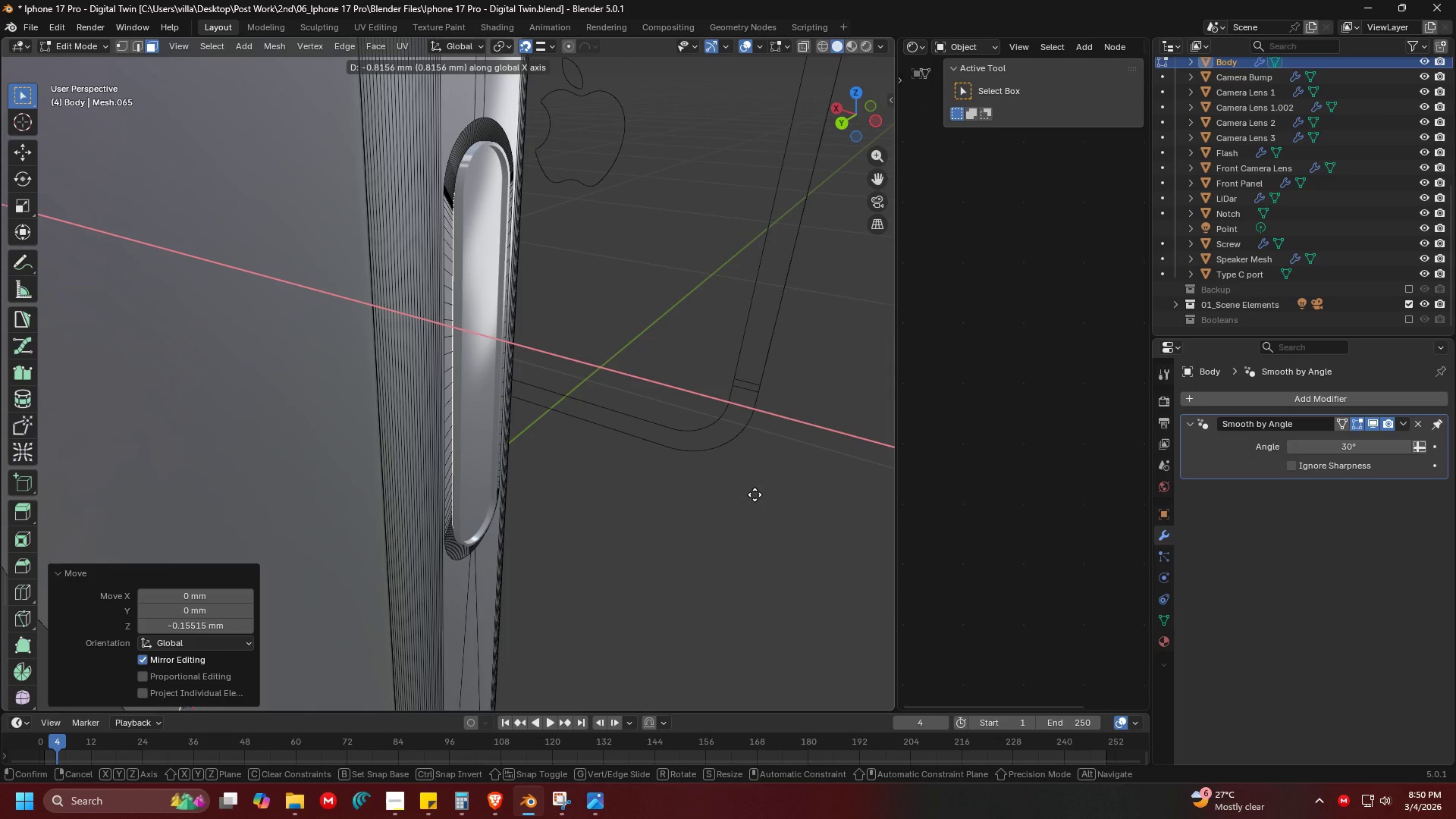 
left_click([753, 494])
 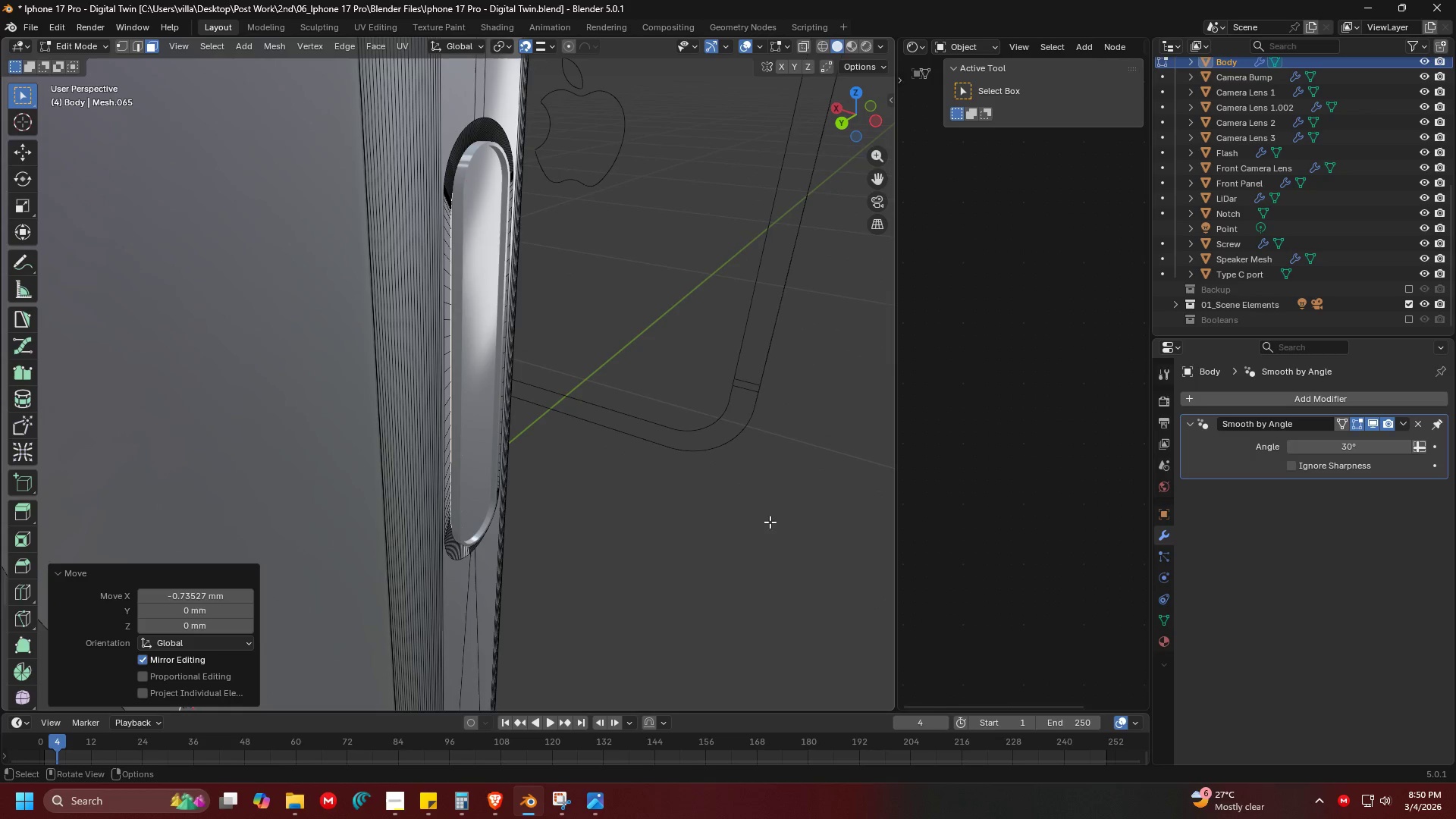 
key(E)
 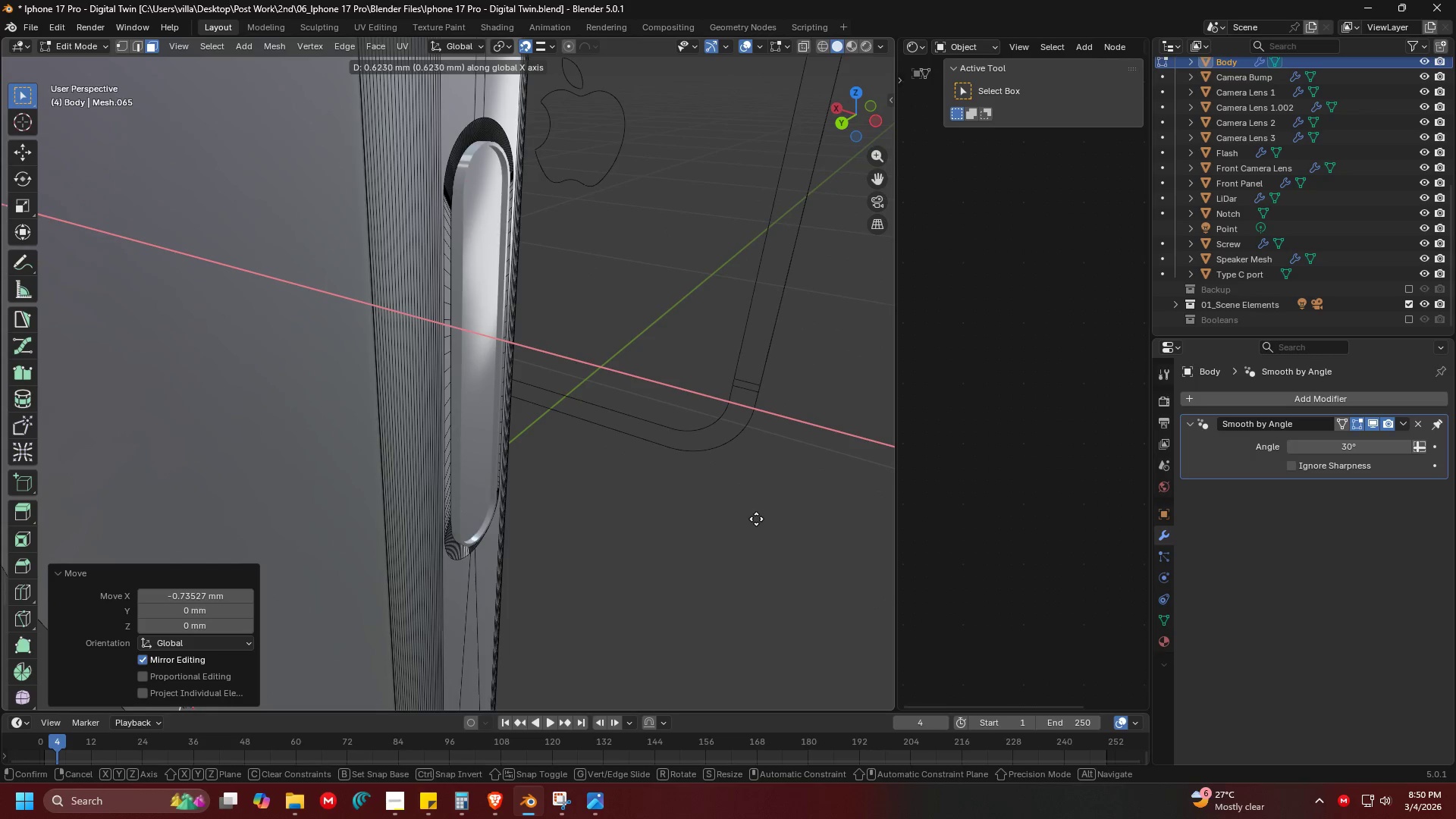 
left_click([755, 519])
 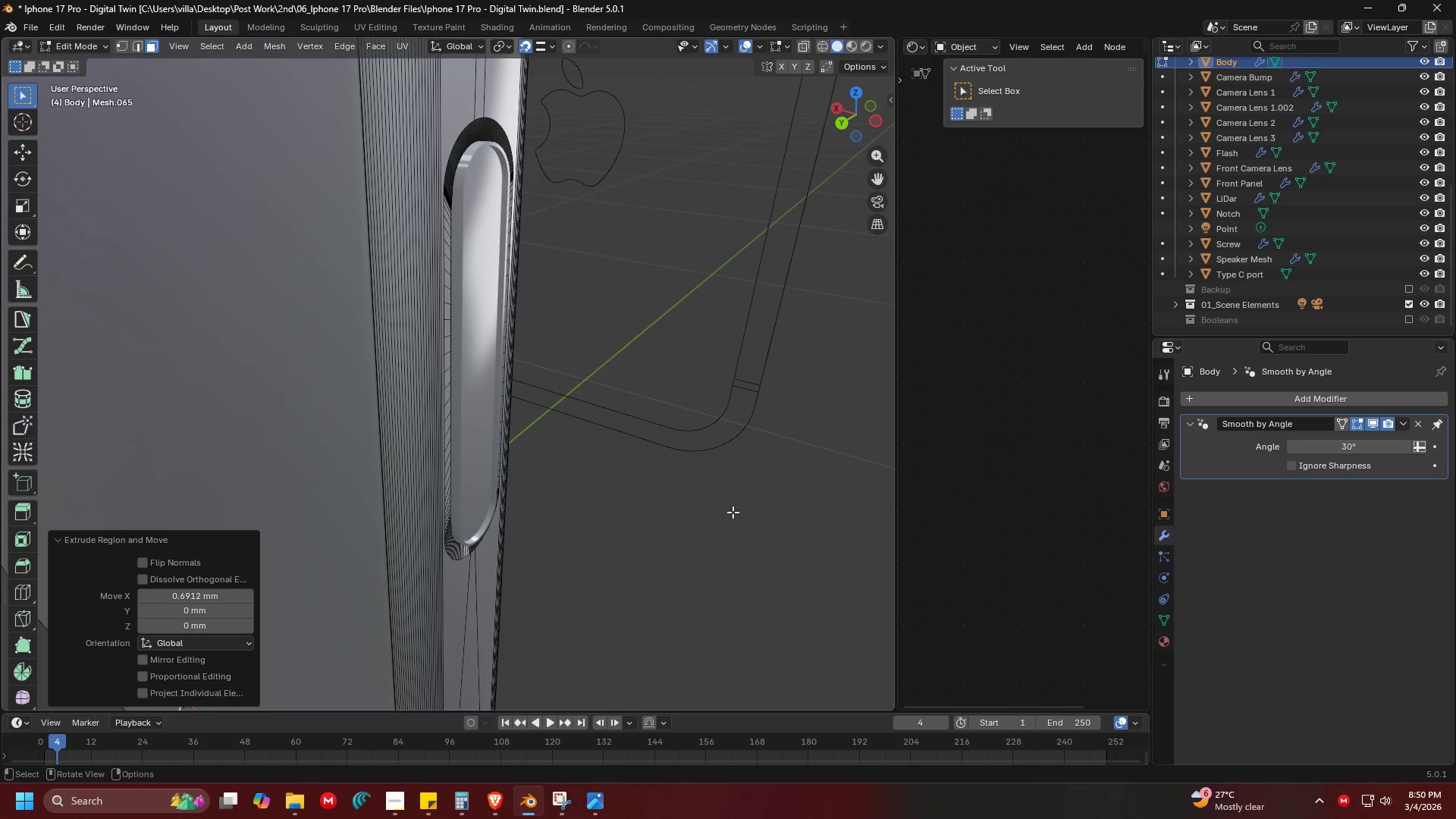 
key(Shift+ShiftLeft)
 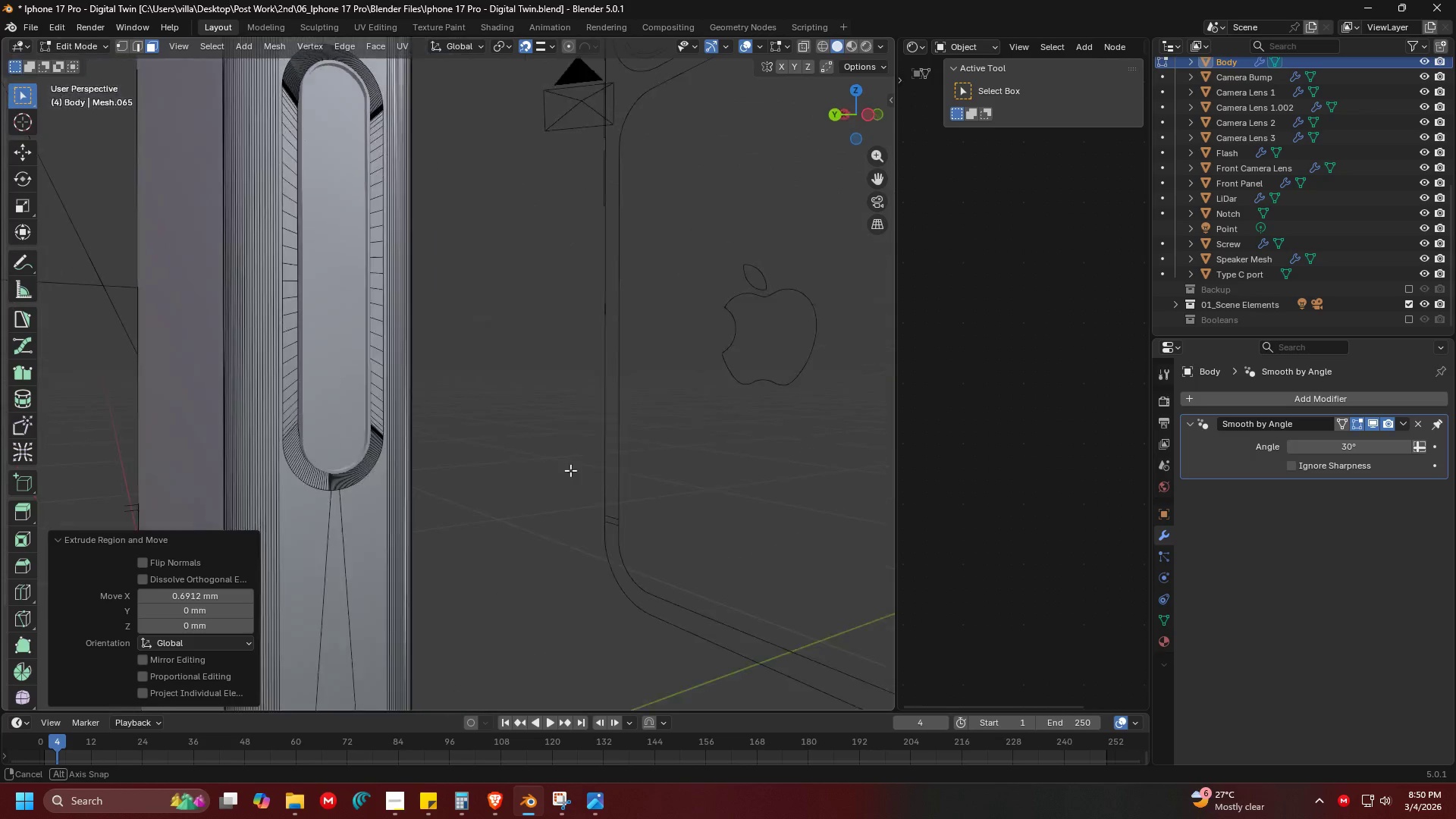 
key(Shift+ShiftLeft)
 